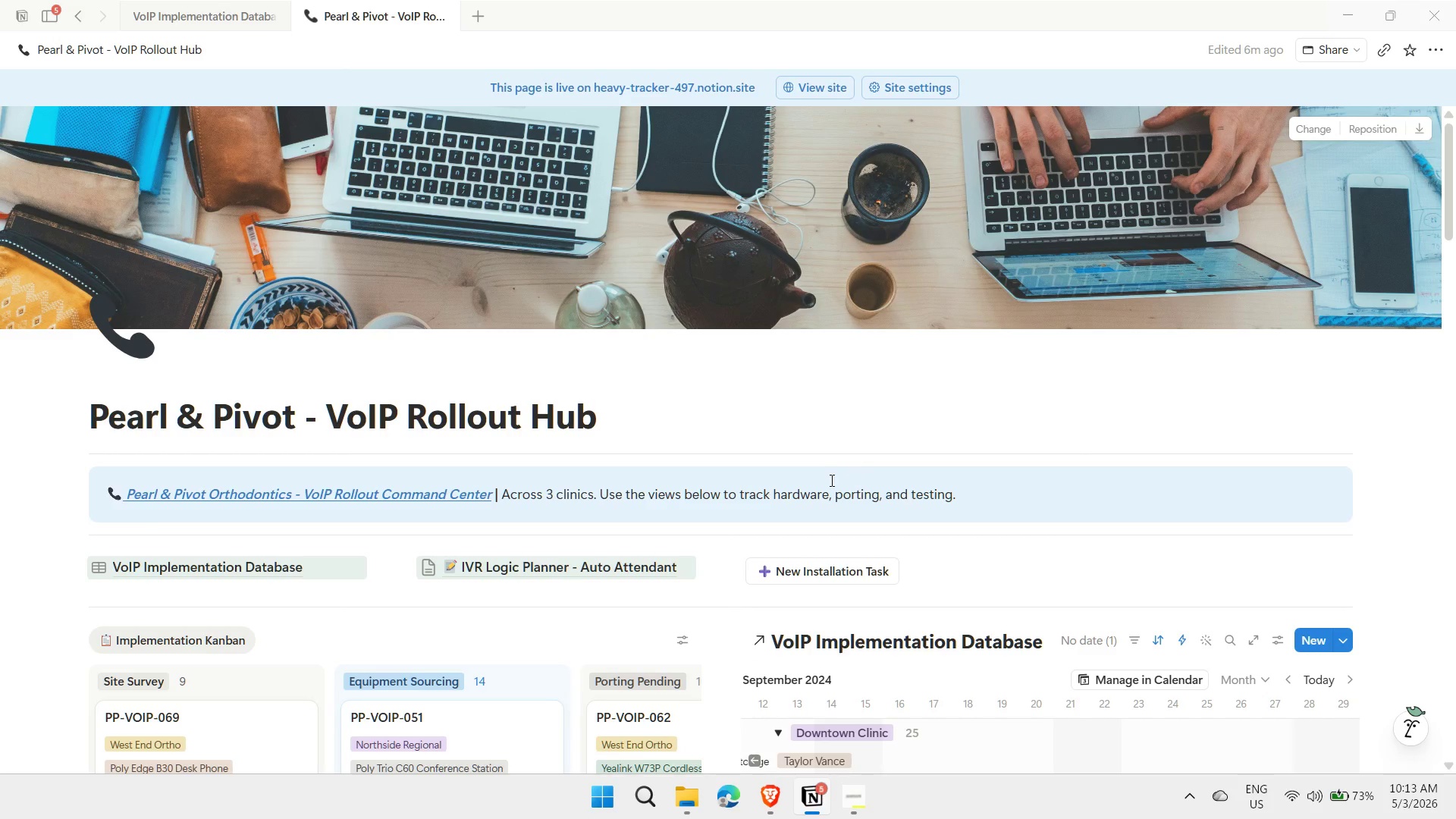 
scroll: coordinate [830, 483], scroll_direction: down, amount: 17.0
 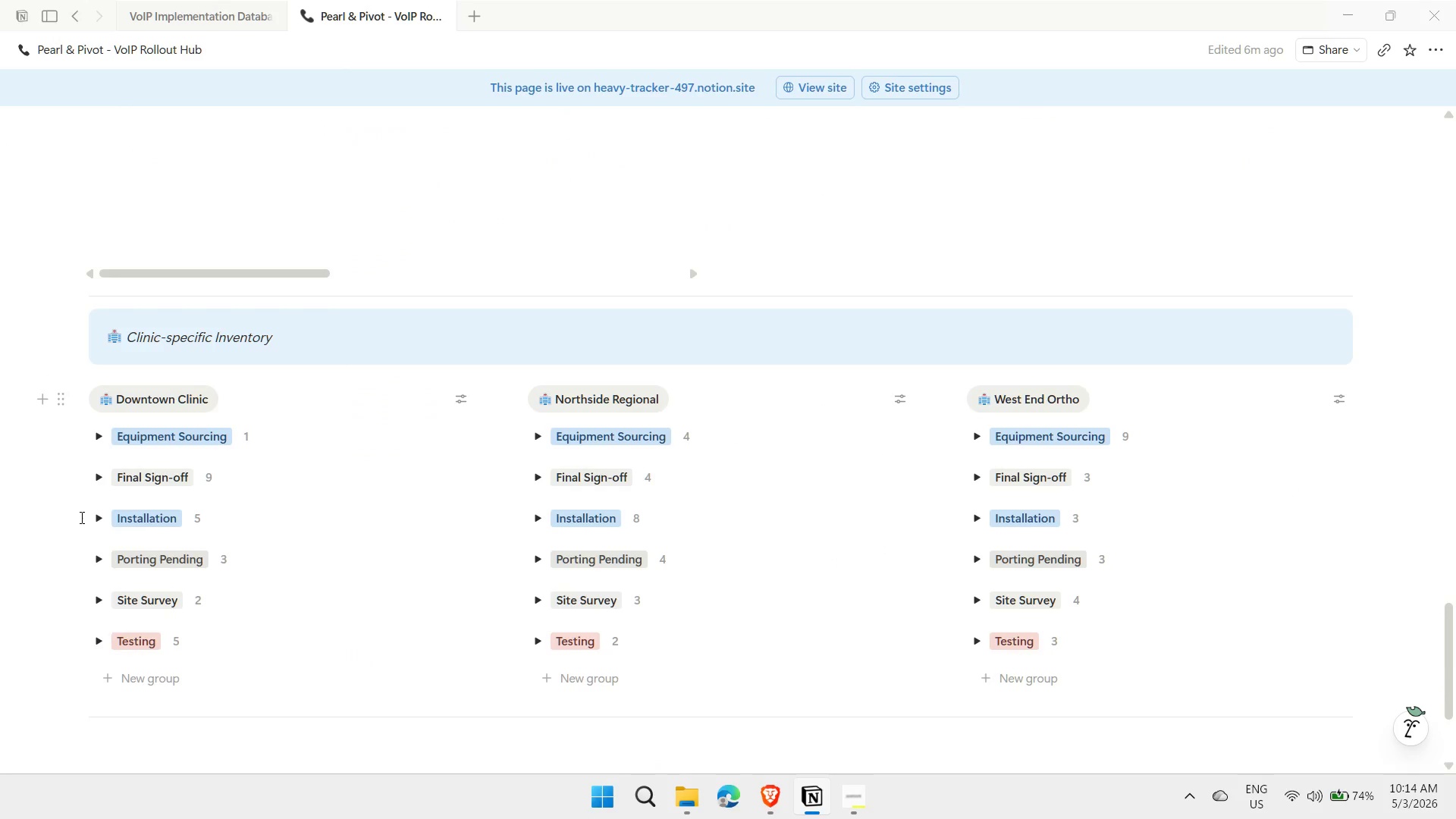 
wait(5.52)
 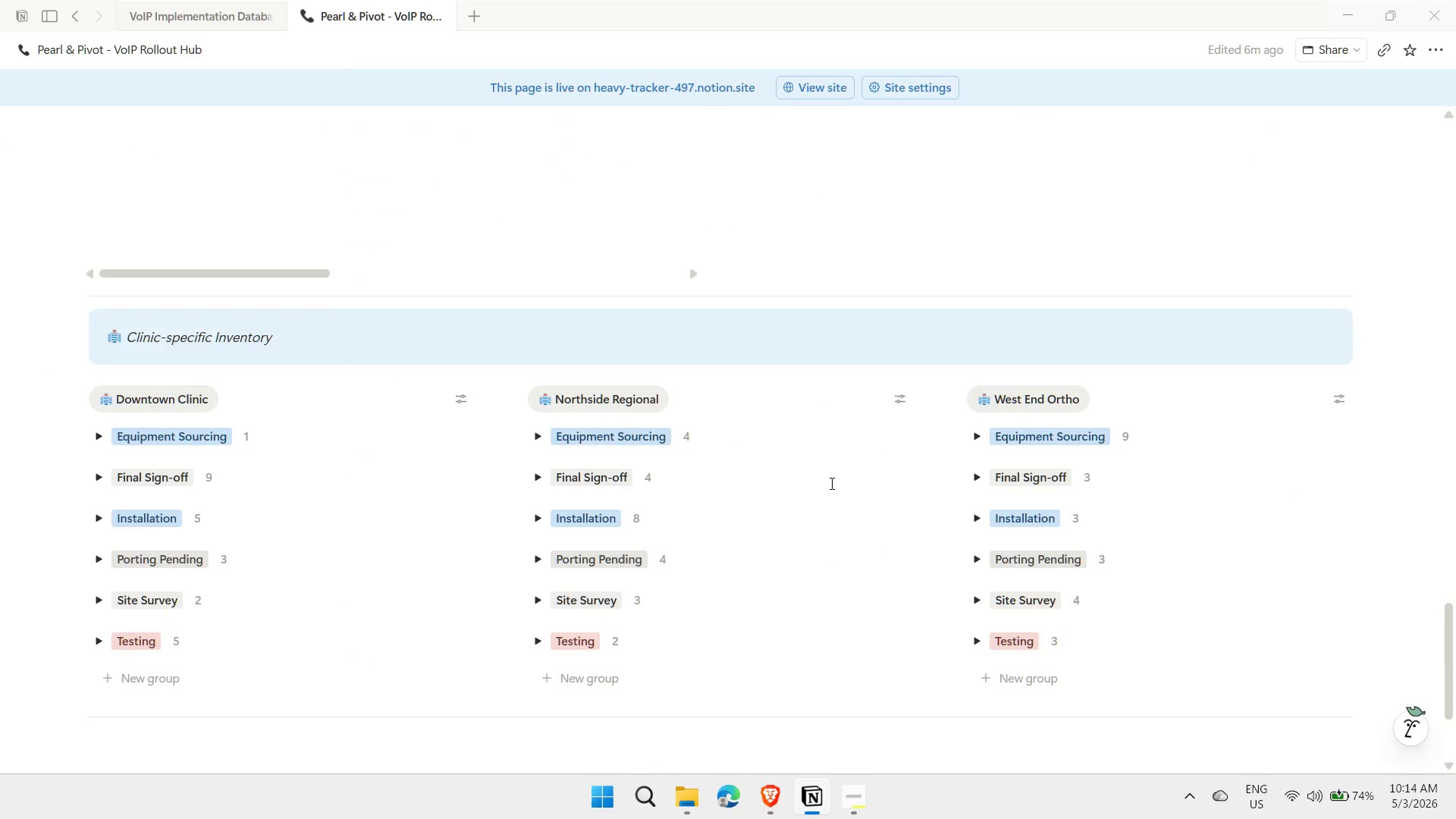 
scroll: coordinate [1079, 555], scroll_direction: down, amount: 2.0
 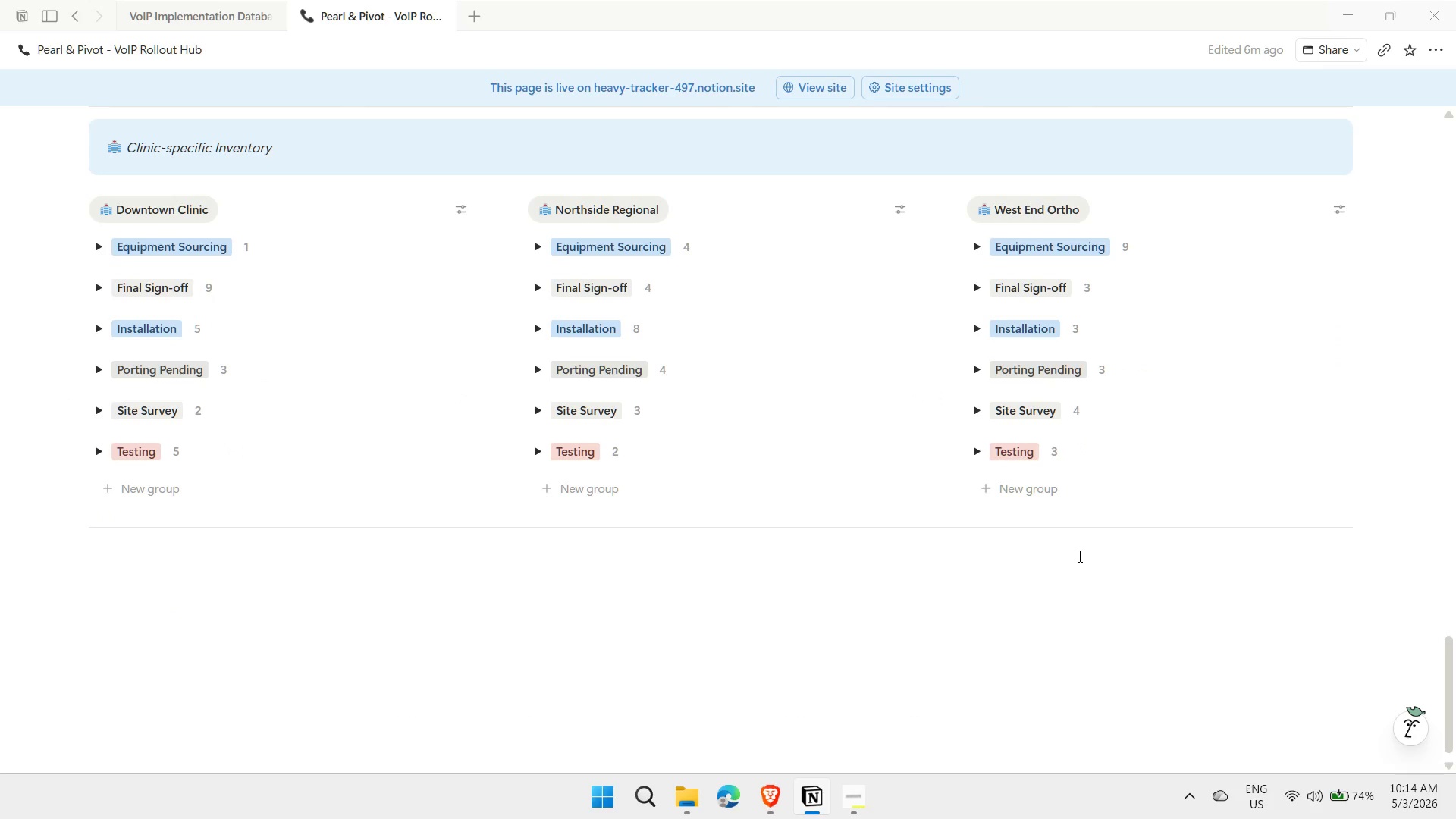 
scroll: coordinate [1087, 555], scroll_direction: up, amount: 11.0
 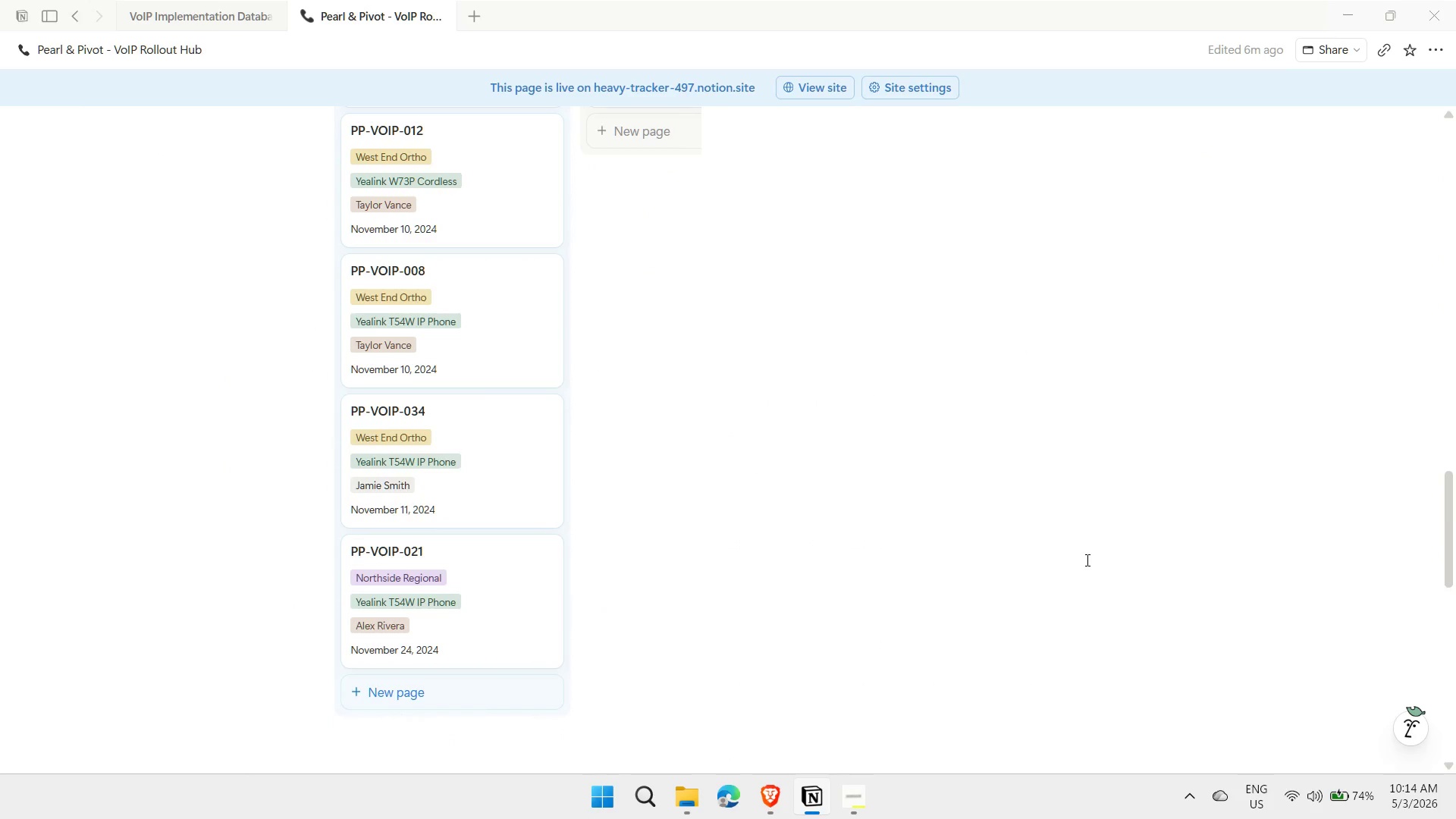 
scroll: coordinate [971, 583], scroll_direction: down, amount: 10.0
 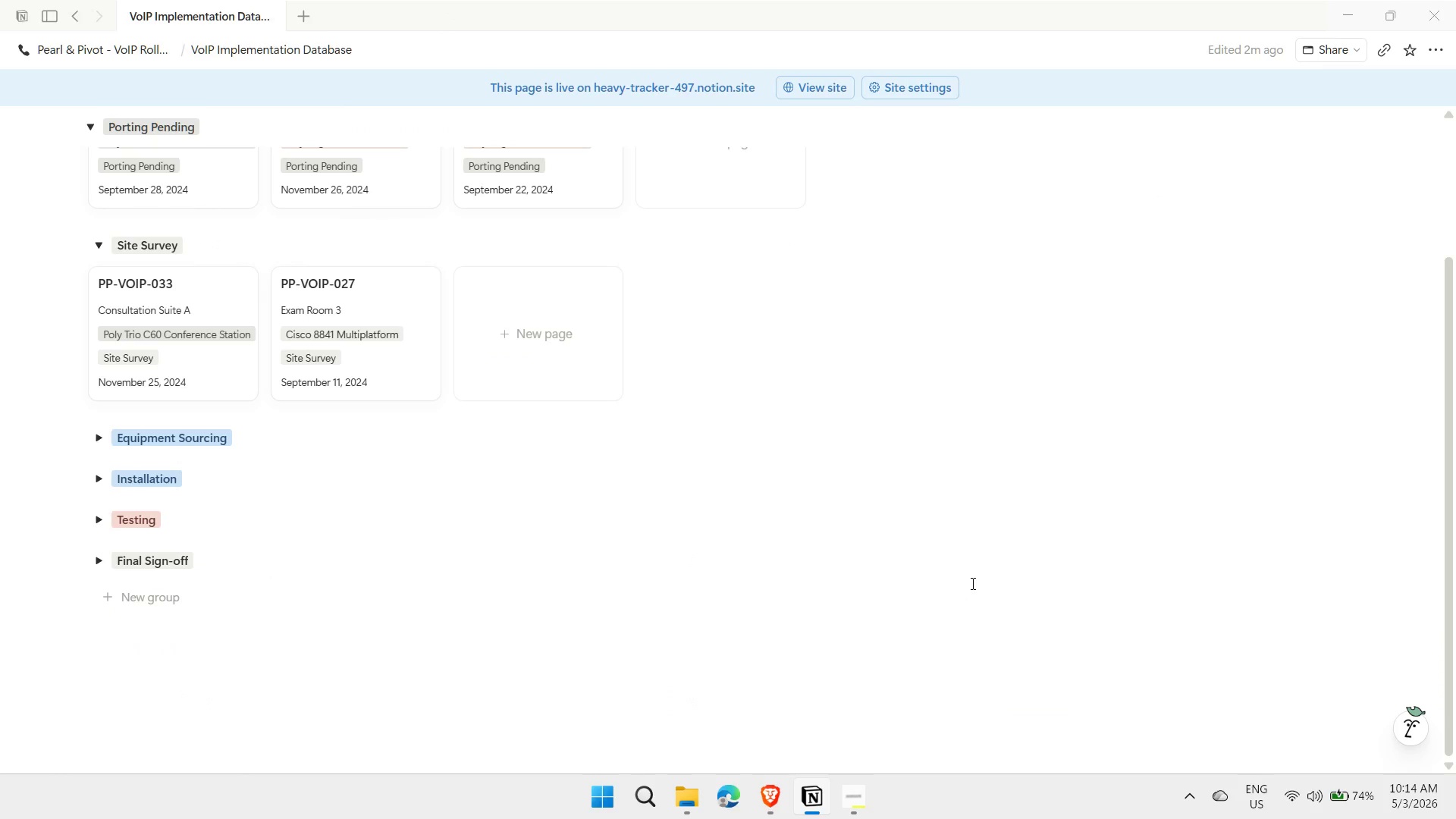 
scroll: coordinate [972, 582], scroll_direction: up, amount: 3.0
 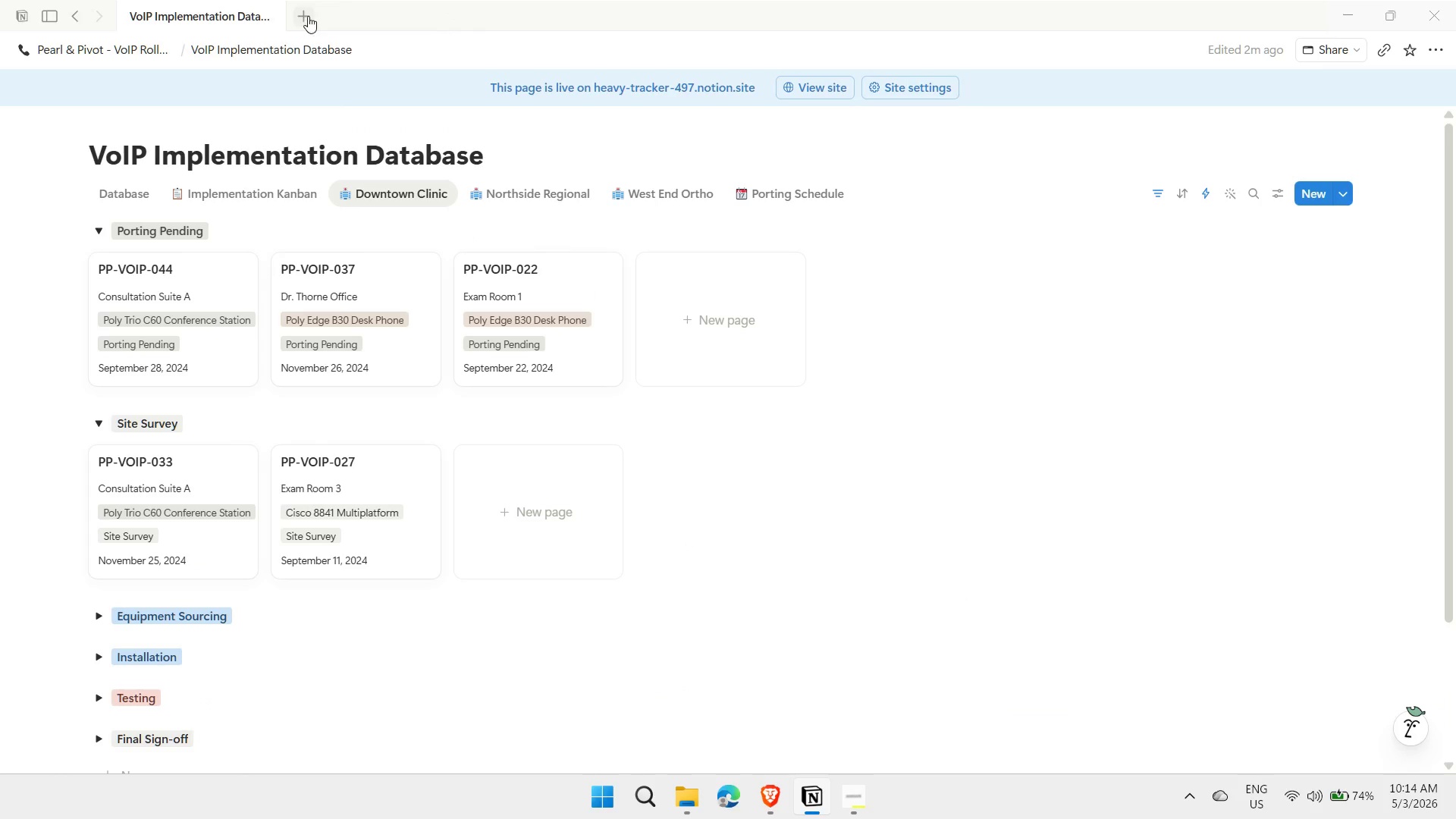 
left_click([308, 16])
 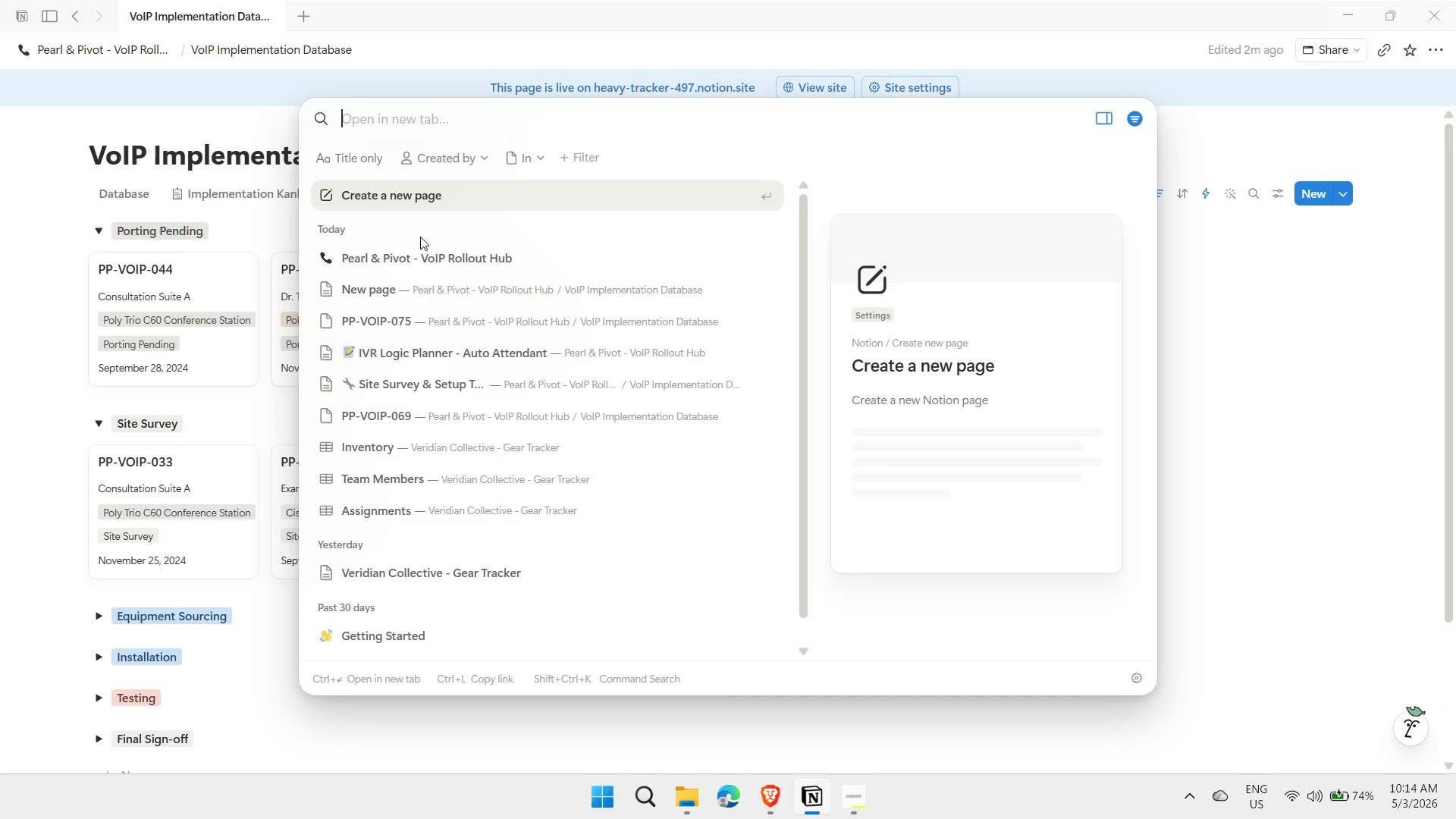 
left_click([404, 256])
 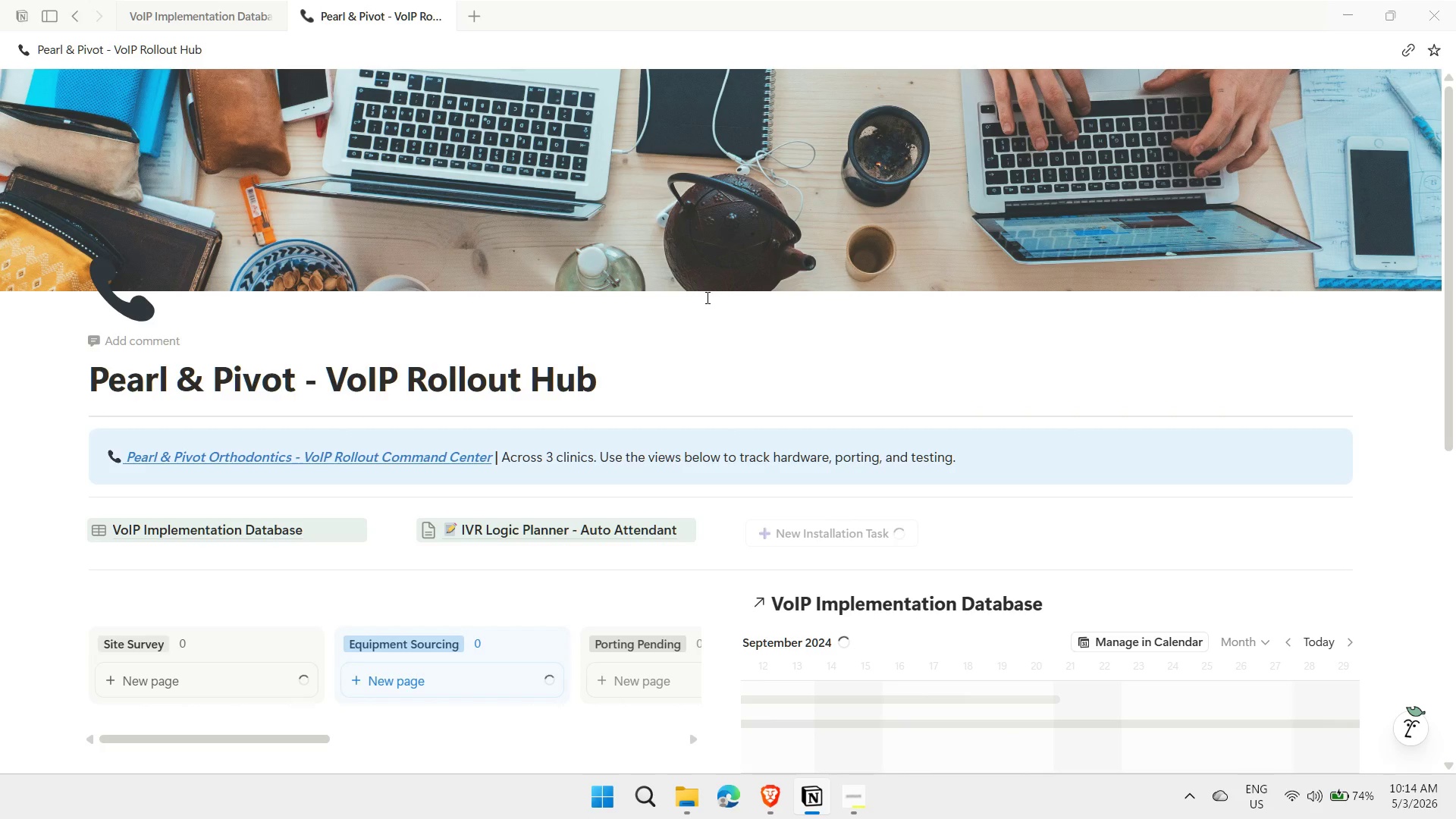 
wait(18.61)
 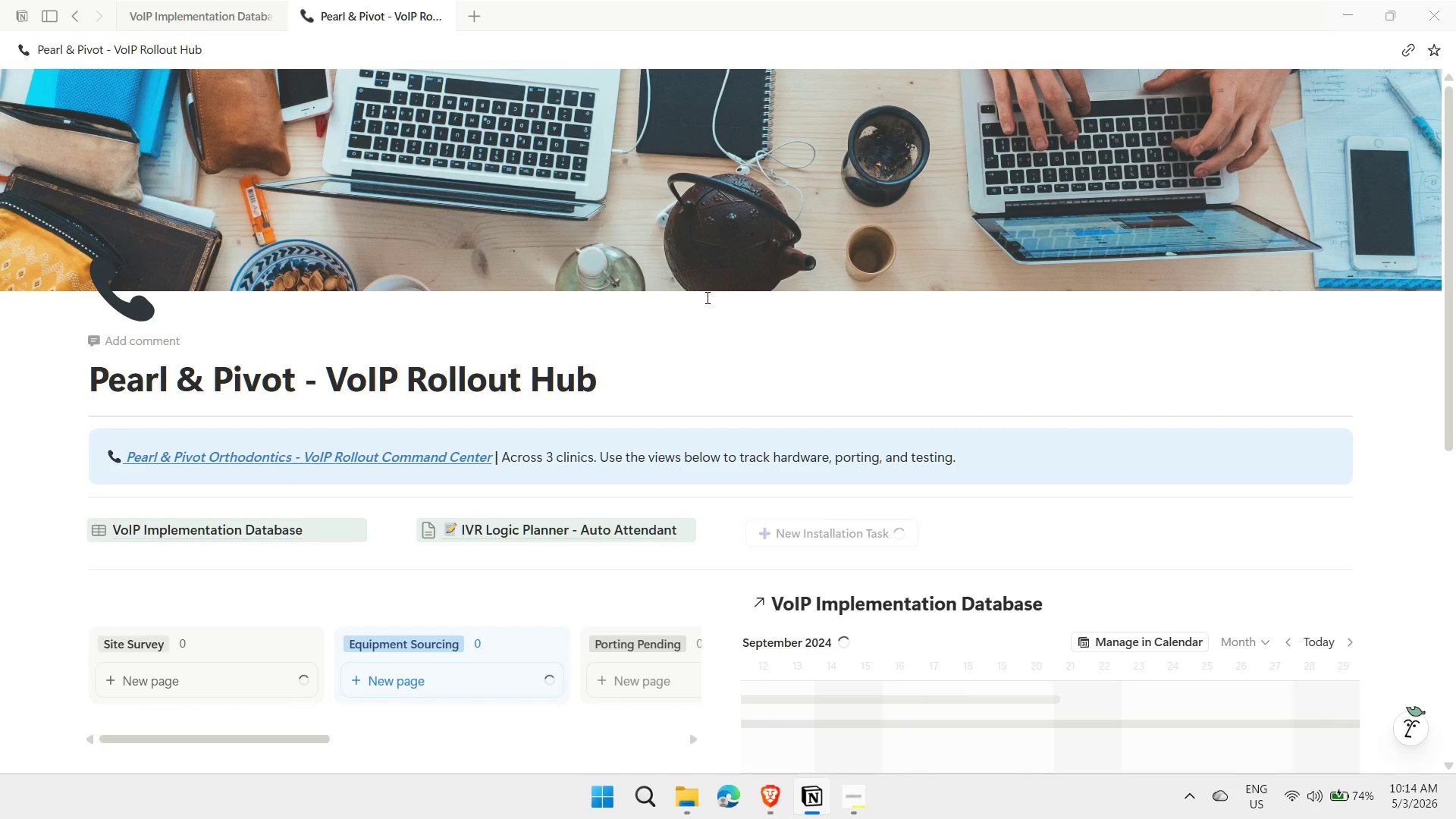 
scroll: coordinate [1210, 349], scroll_direction: down, amount: 1.0
 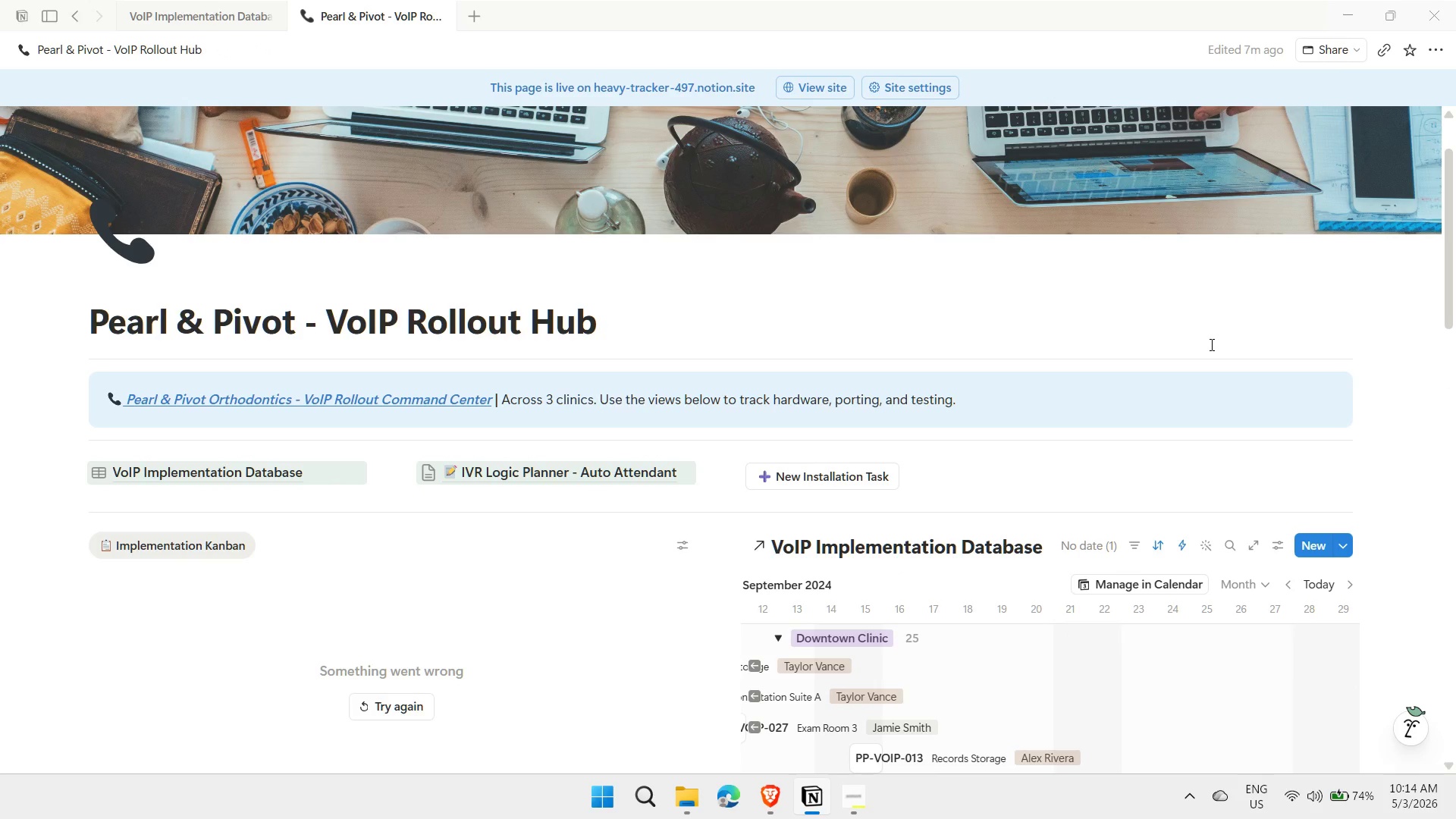 
wait(20.87)
 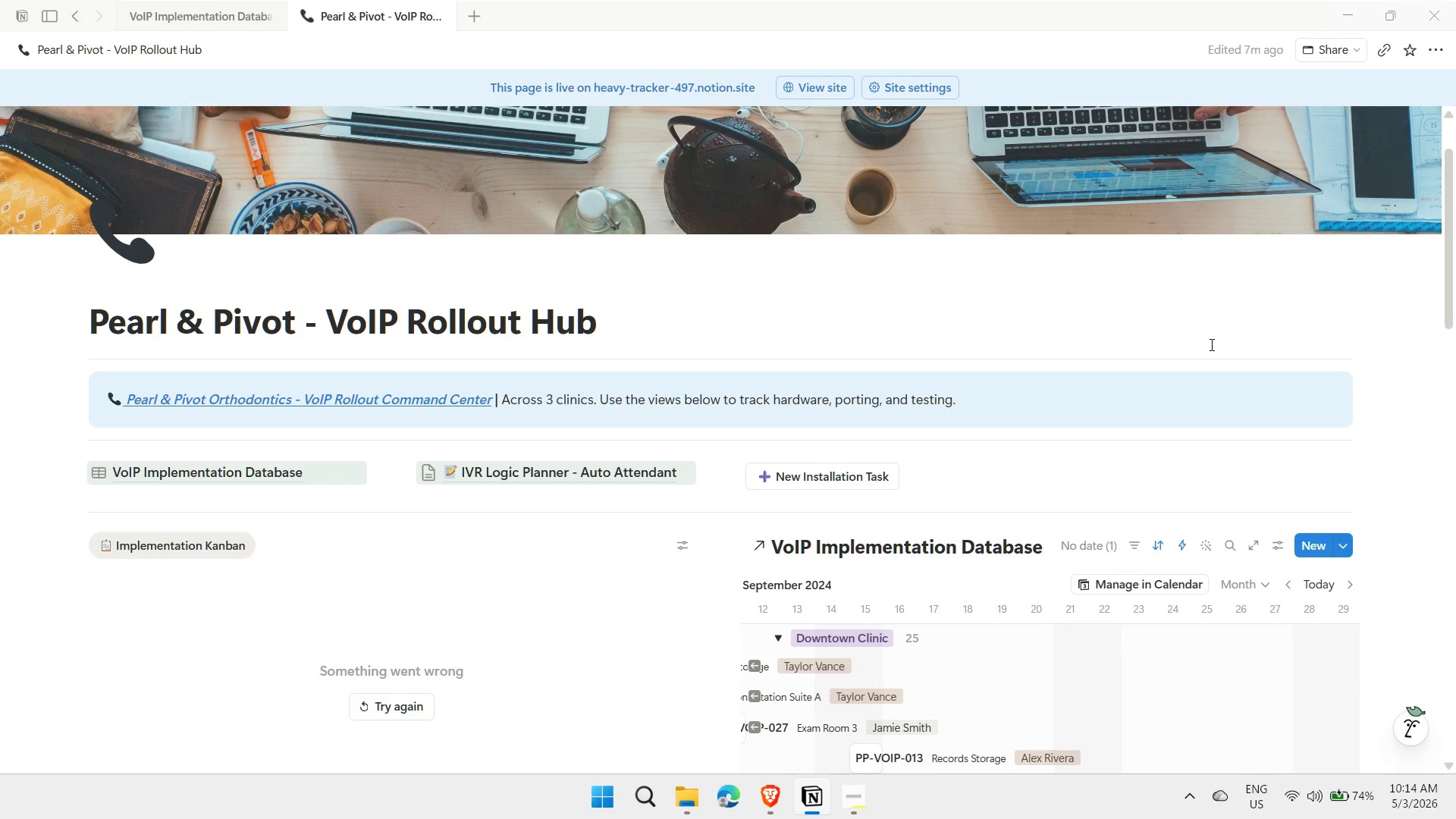 
scroll: coordinate [889, 453], scroll_direction: down, amount: 4.0
 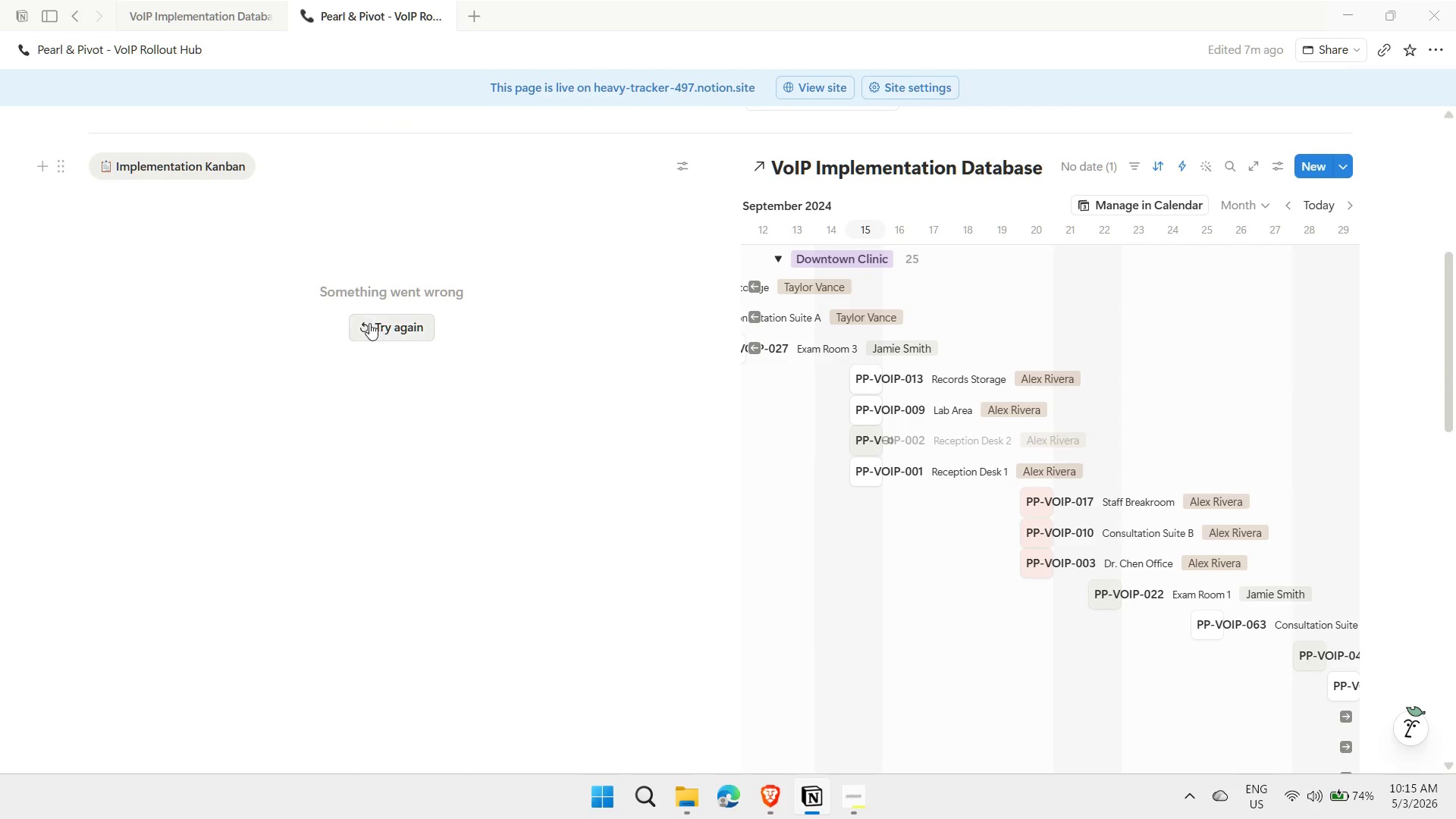 
left_click([368, 323])
 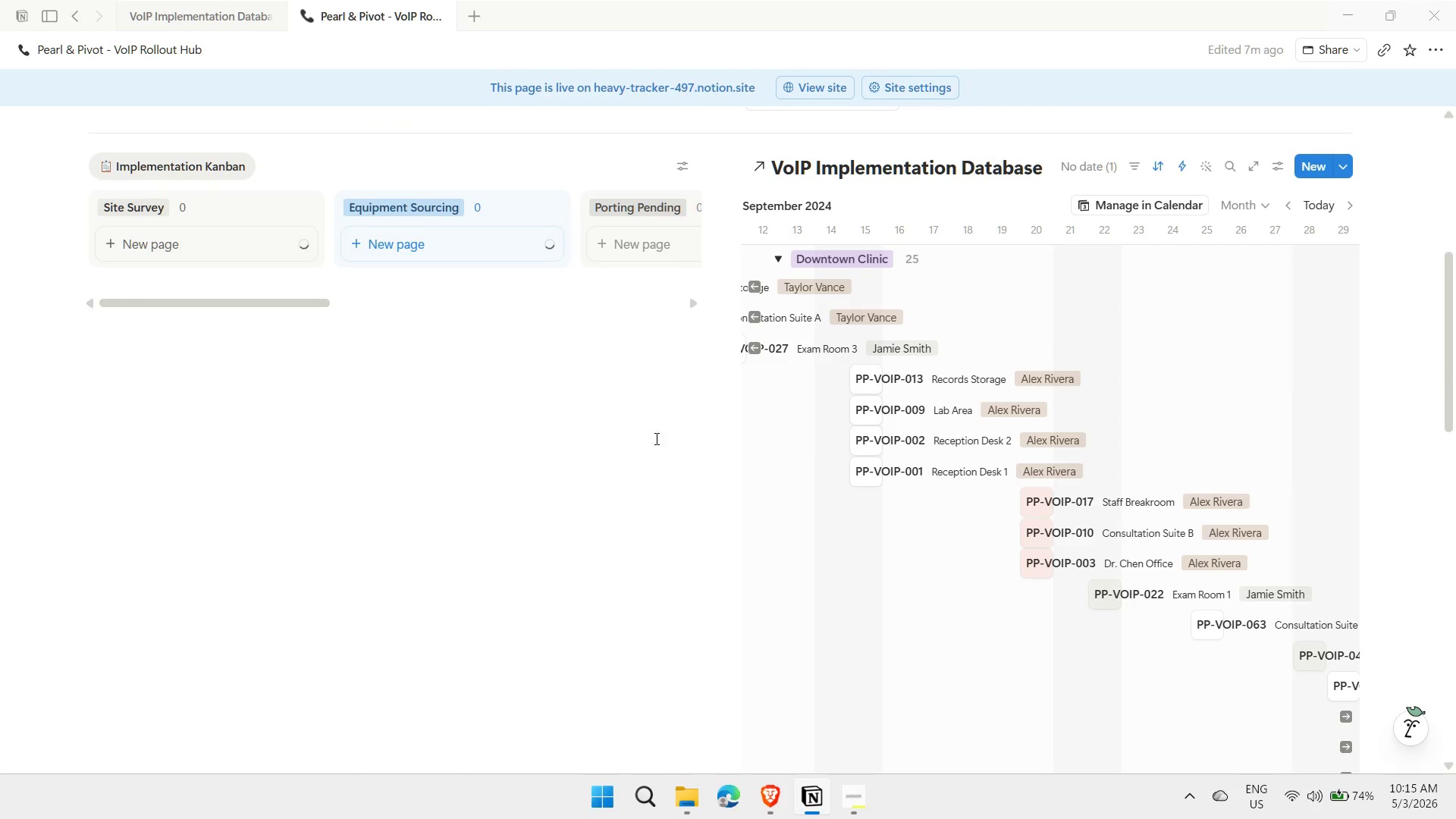 
scroll: coordinate [1395, 526], scroll_direction: down, amount: 24.0
 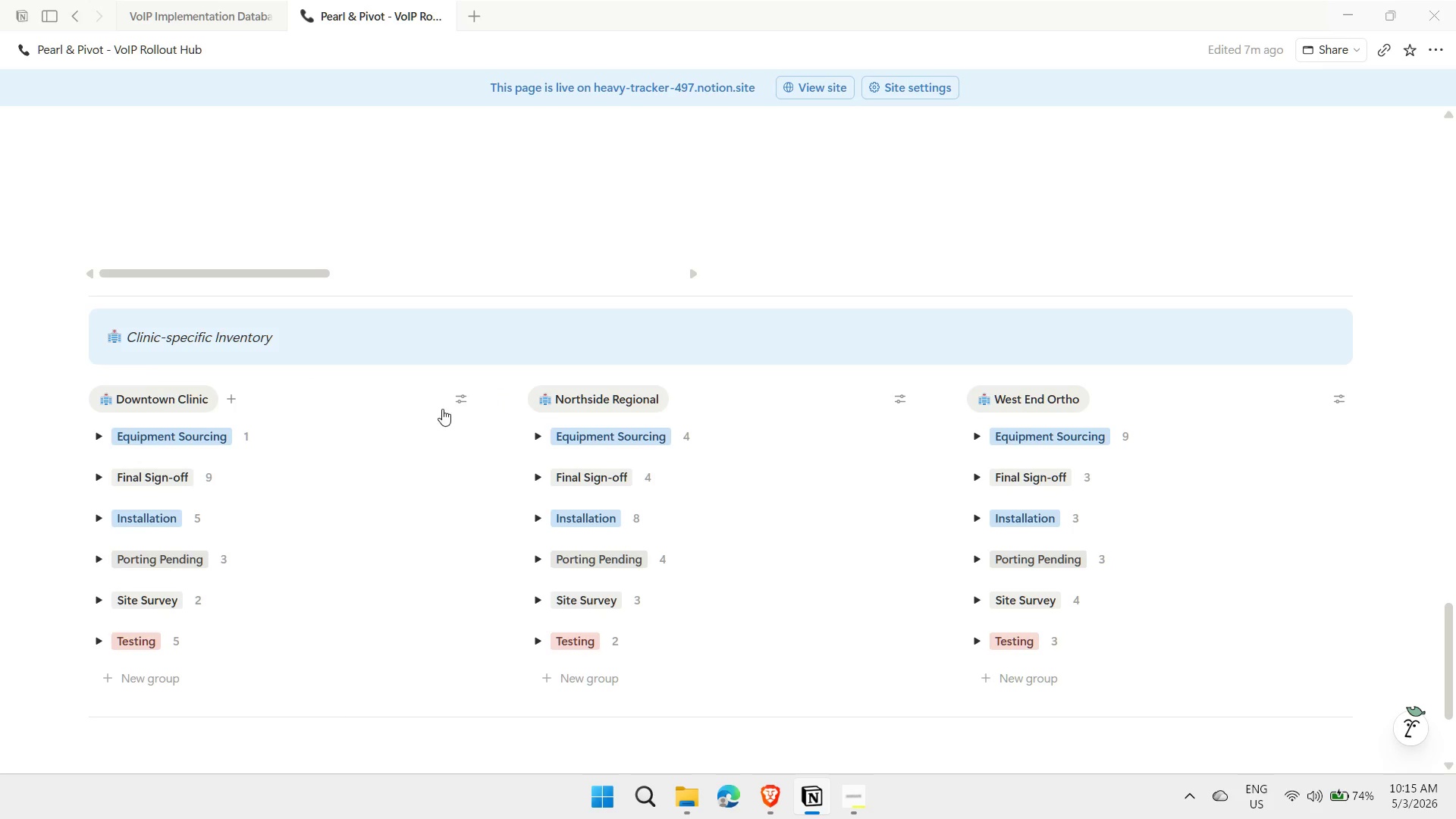 
left_click([463, 398])
 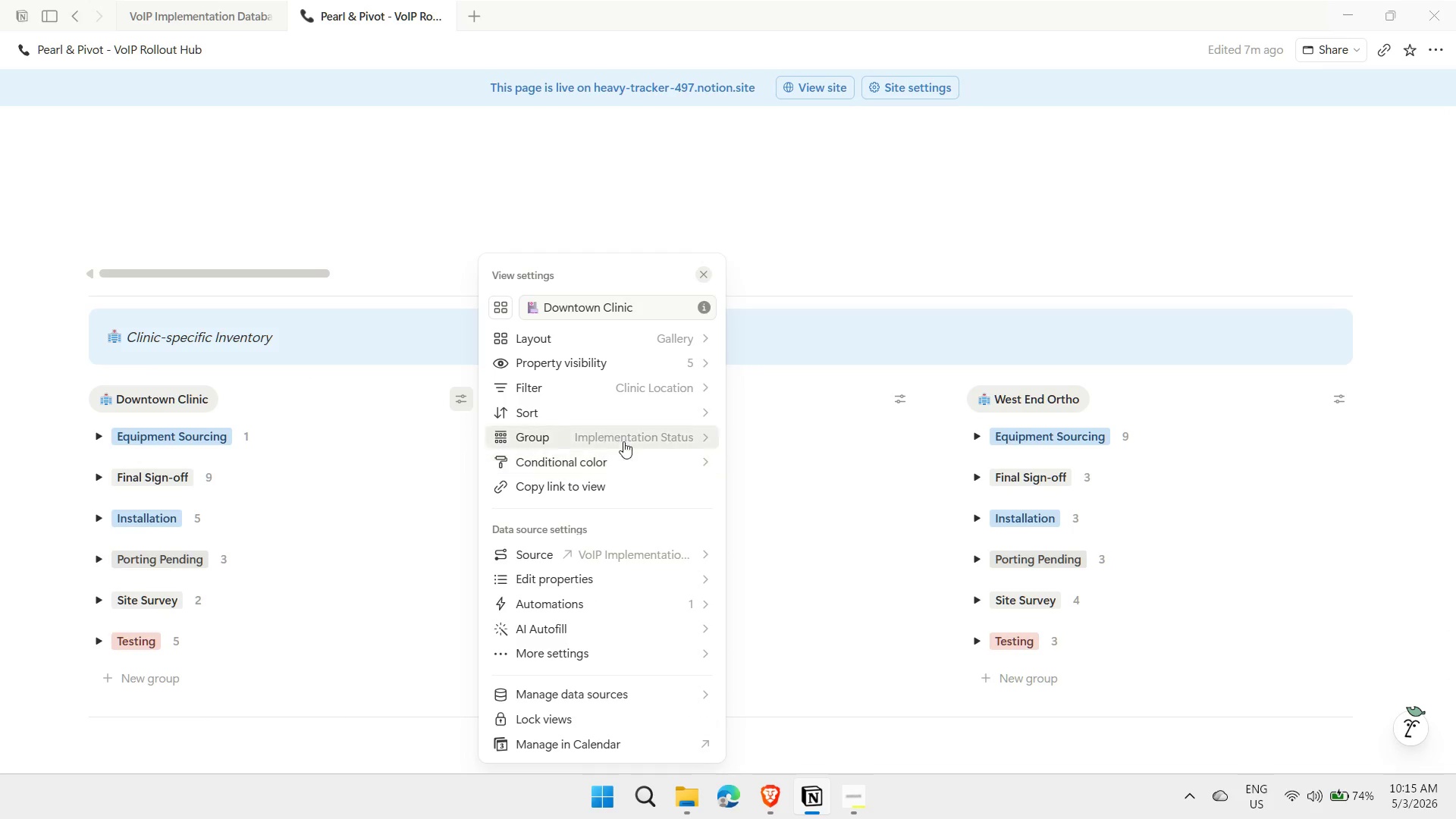 
wait(8.48)
 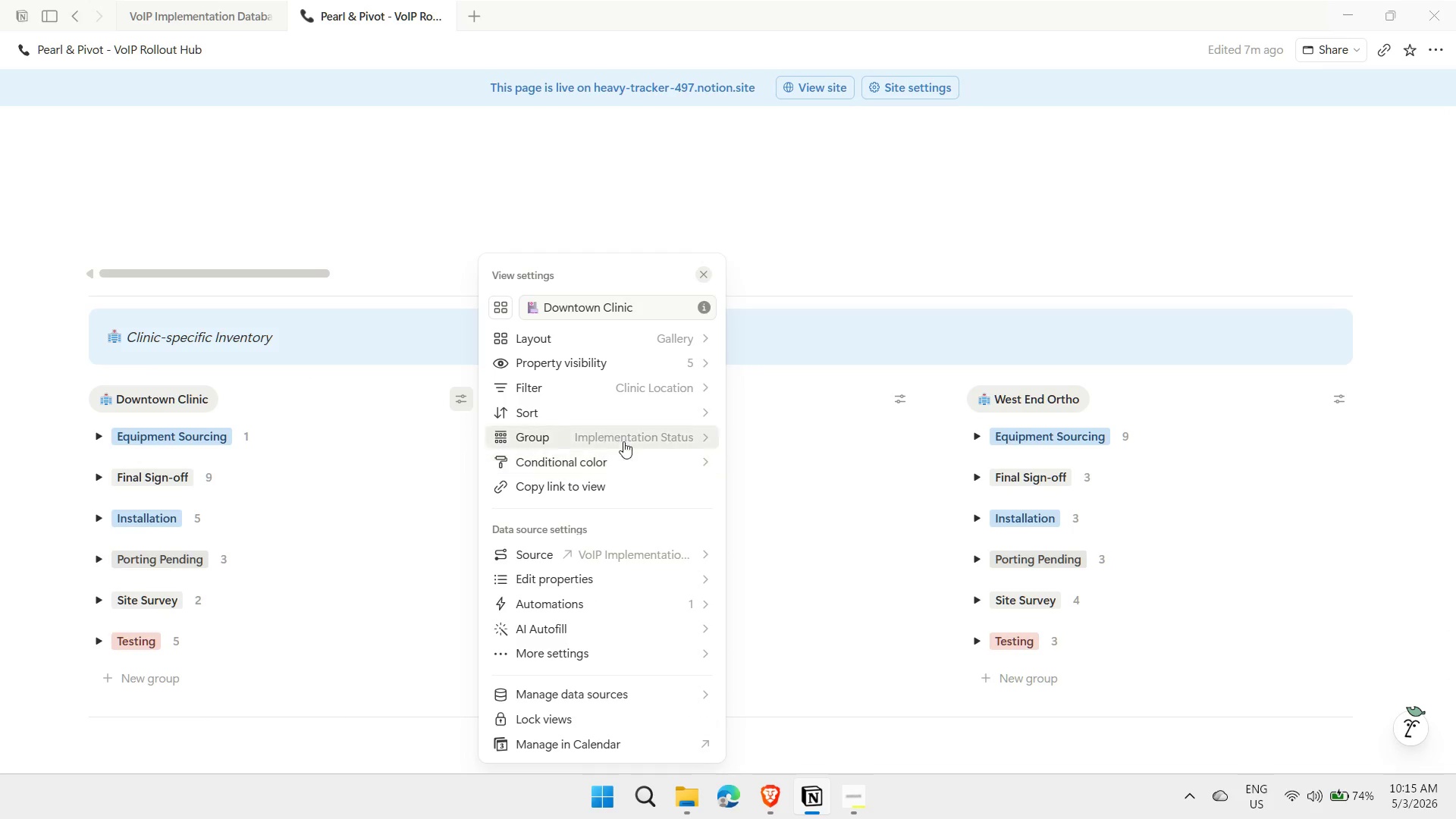 
left_click_drag(start_coordinate=[495, 620], to_coordinate=[507, 545])
 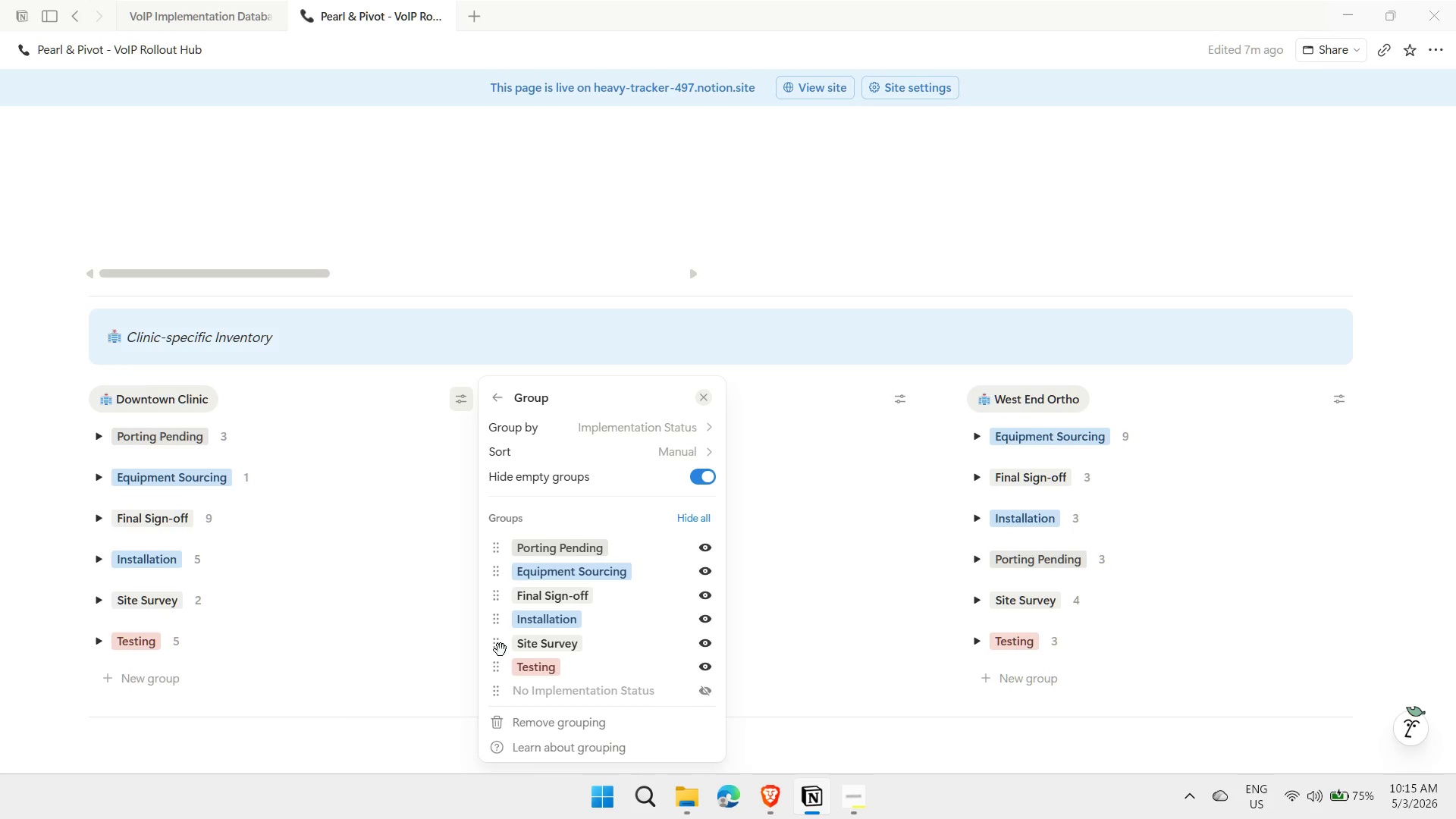 
left_click_drag(start_coordinate=[497, 650], to_coordinate=[502, 576])
 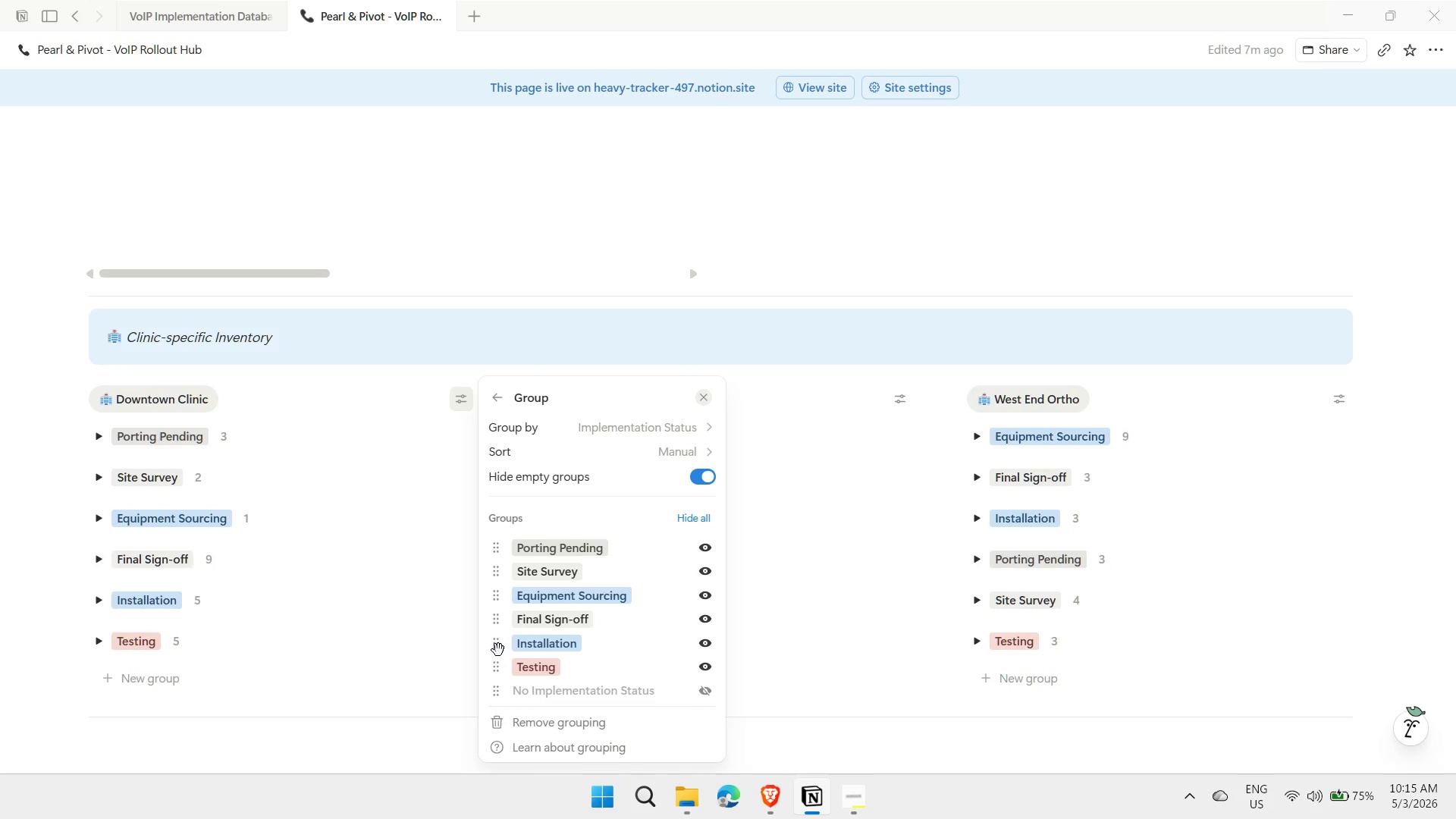 
left_click_drag(start_coordinate=[497, 650], to_coordinate=[500, 626])
 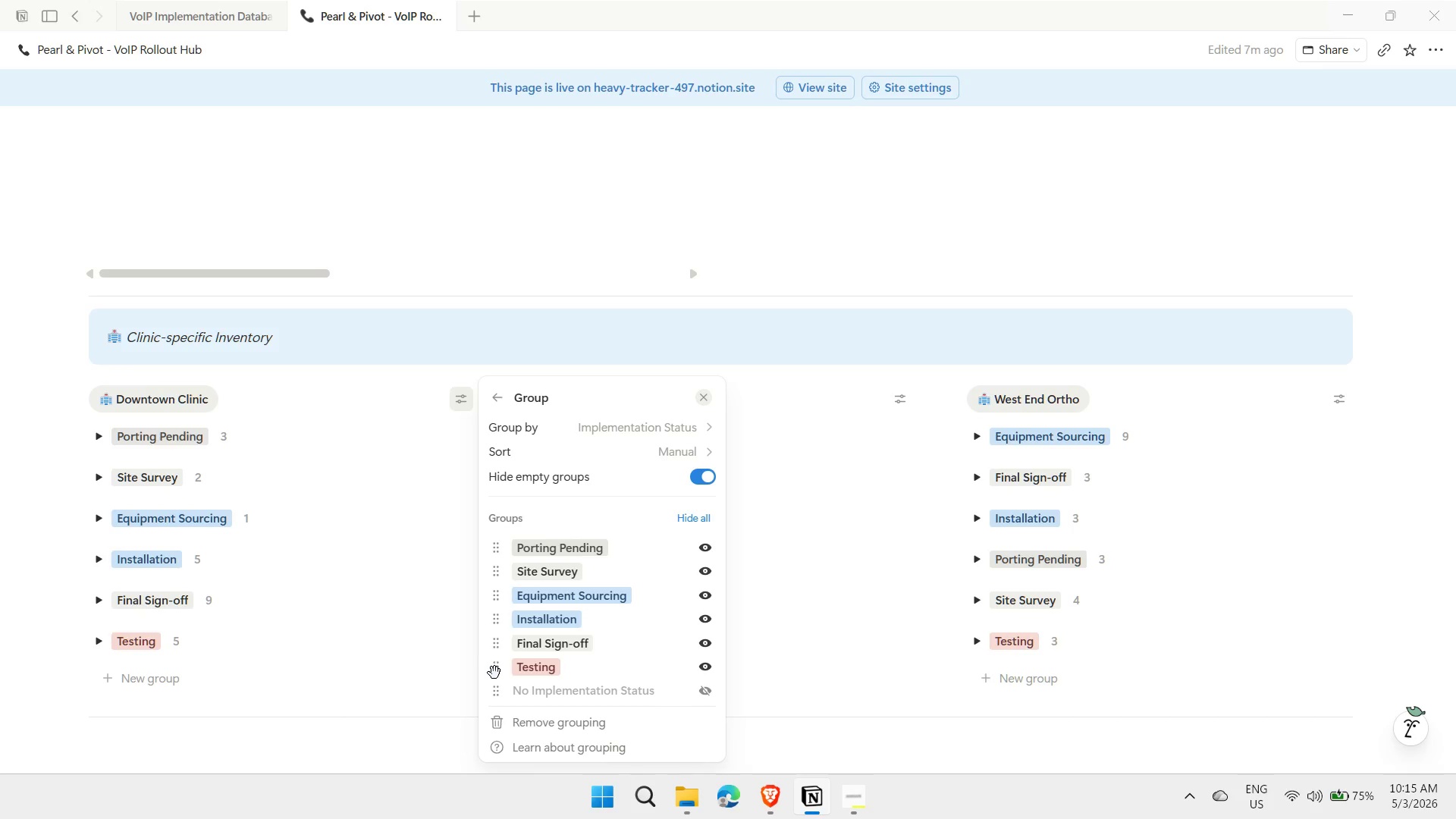 
left_click_drag(start_coordinate=[494, 673], to_coordinate=[500, 643])
 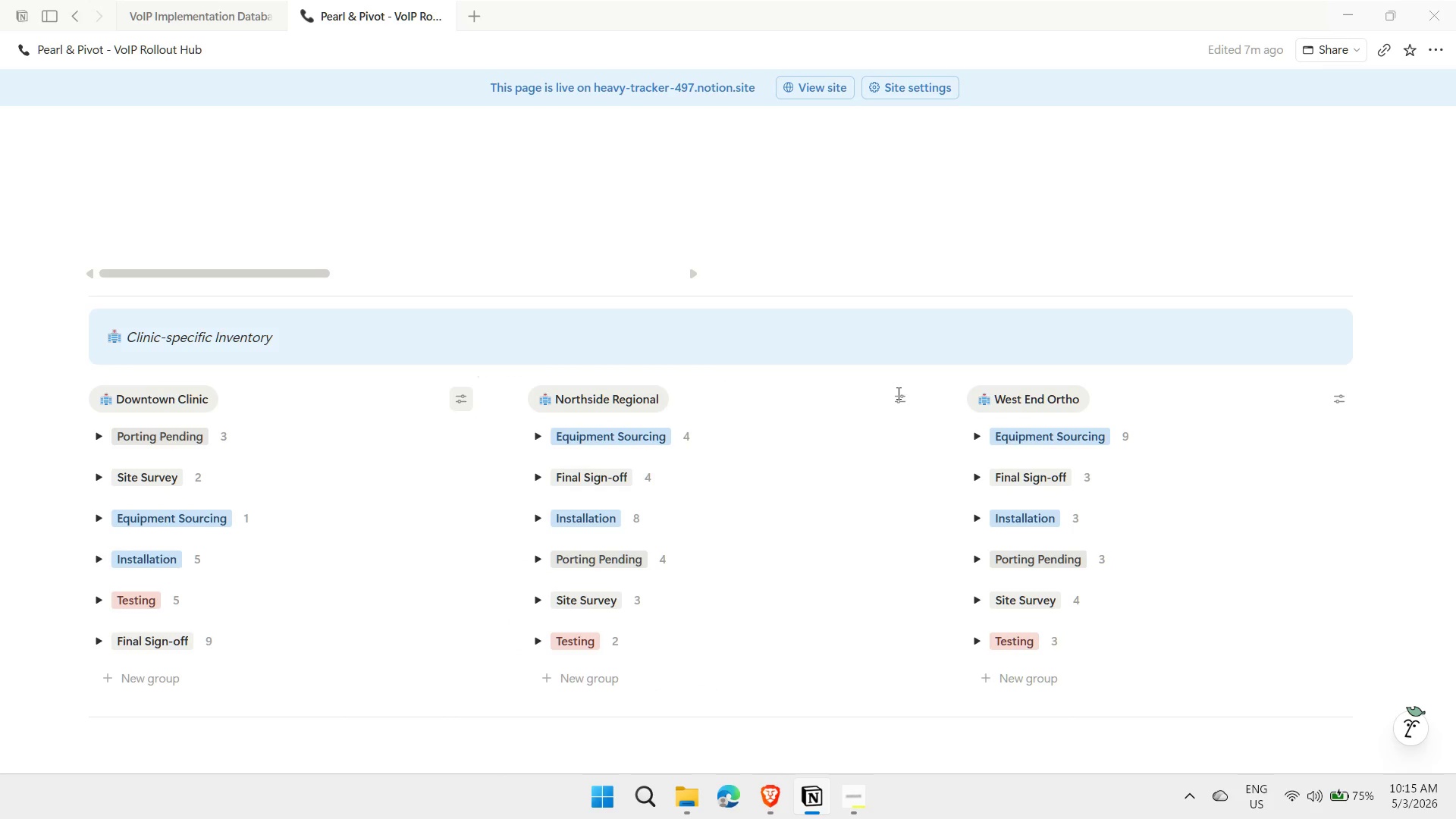 
left_click([894, 405])
 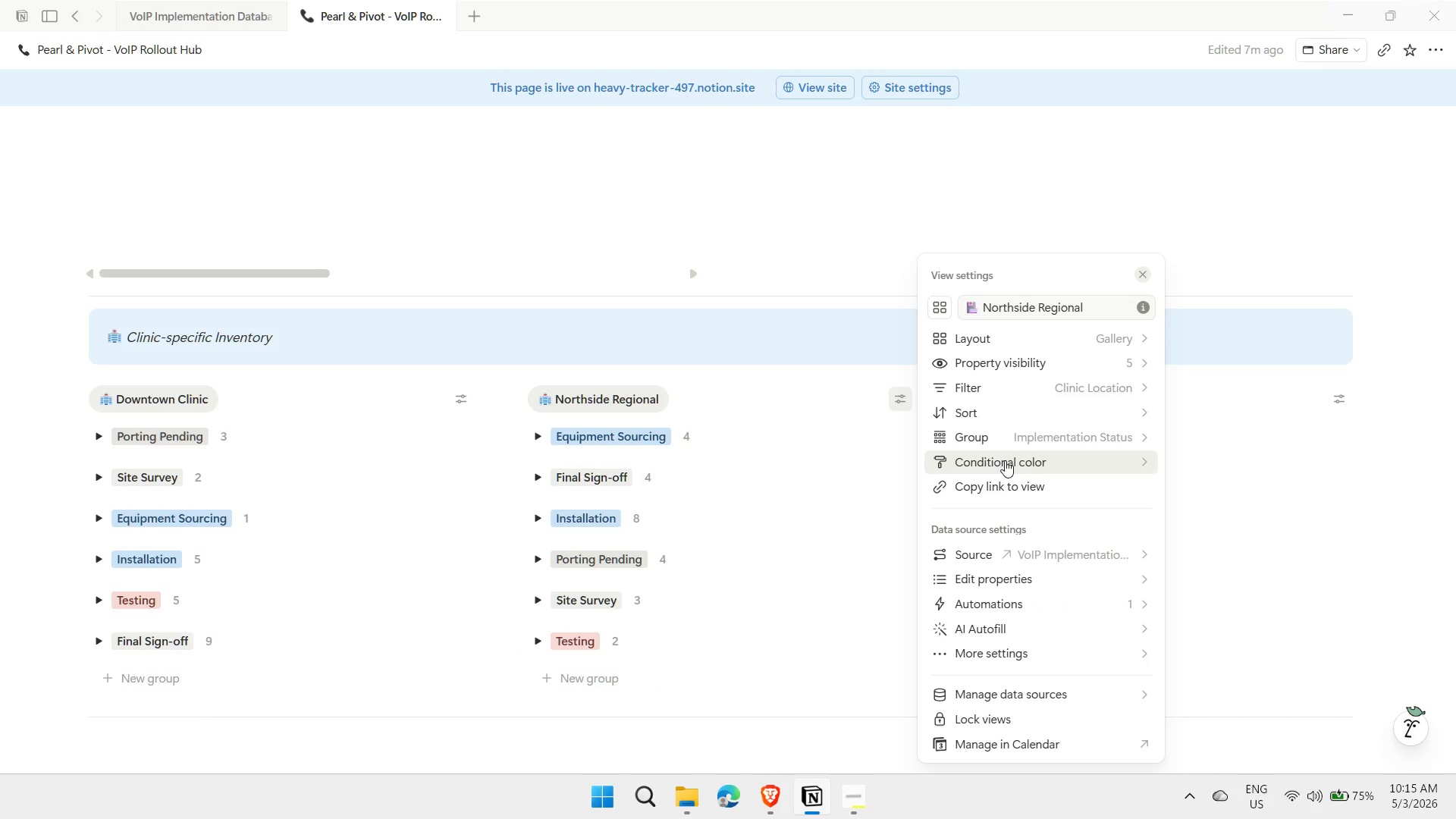 
left_click([1017, 438])
 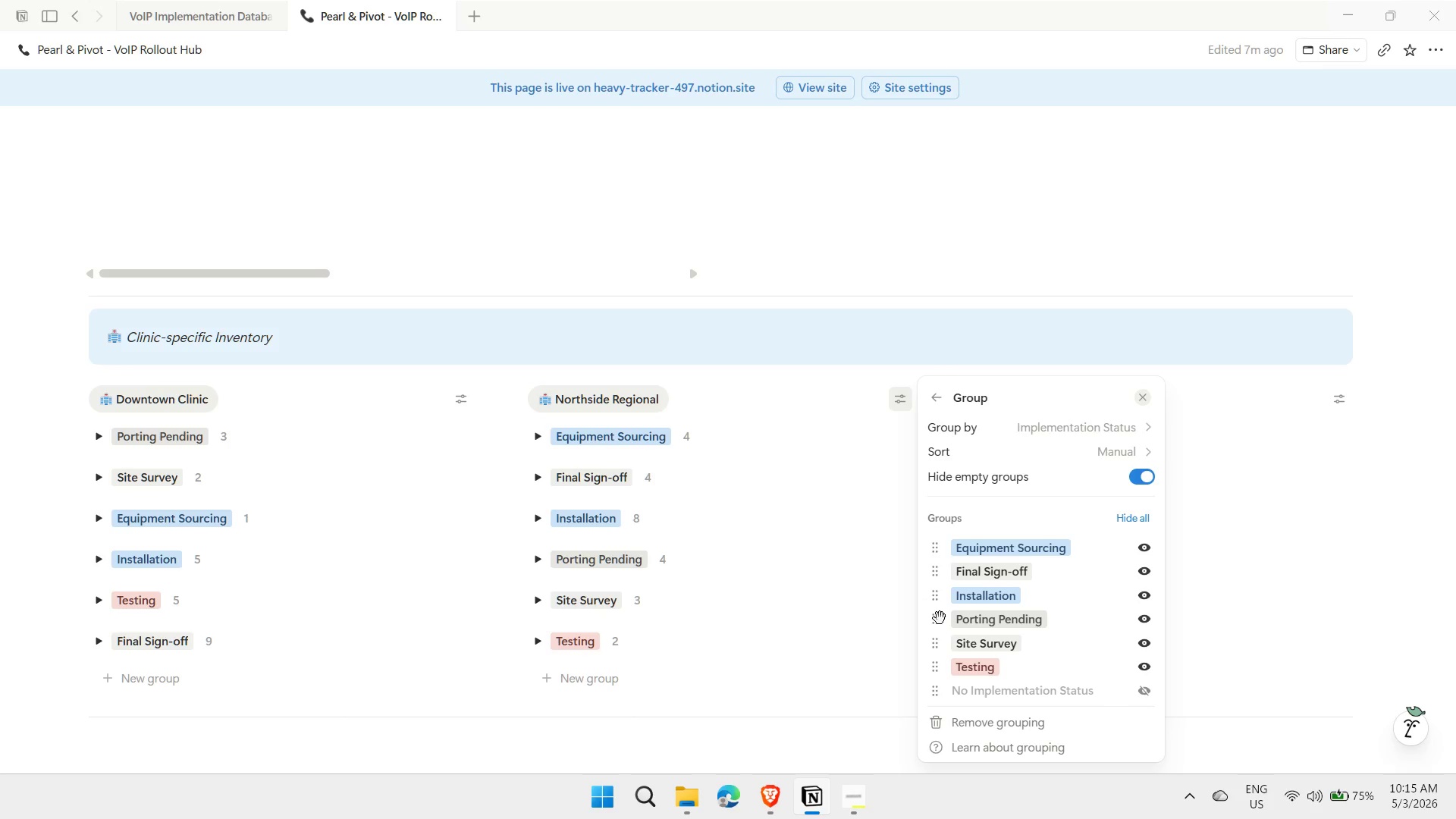 
left_click_drag(start_coordinate=[936, 624], to_coordinate=[948, 551])
 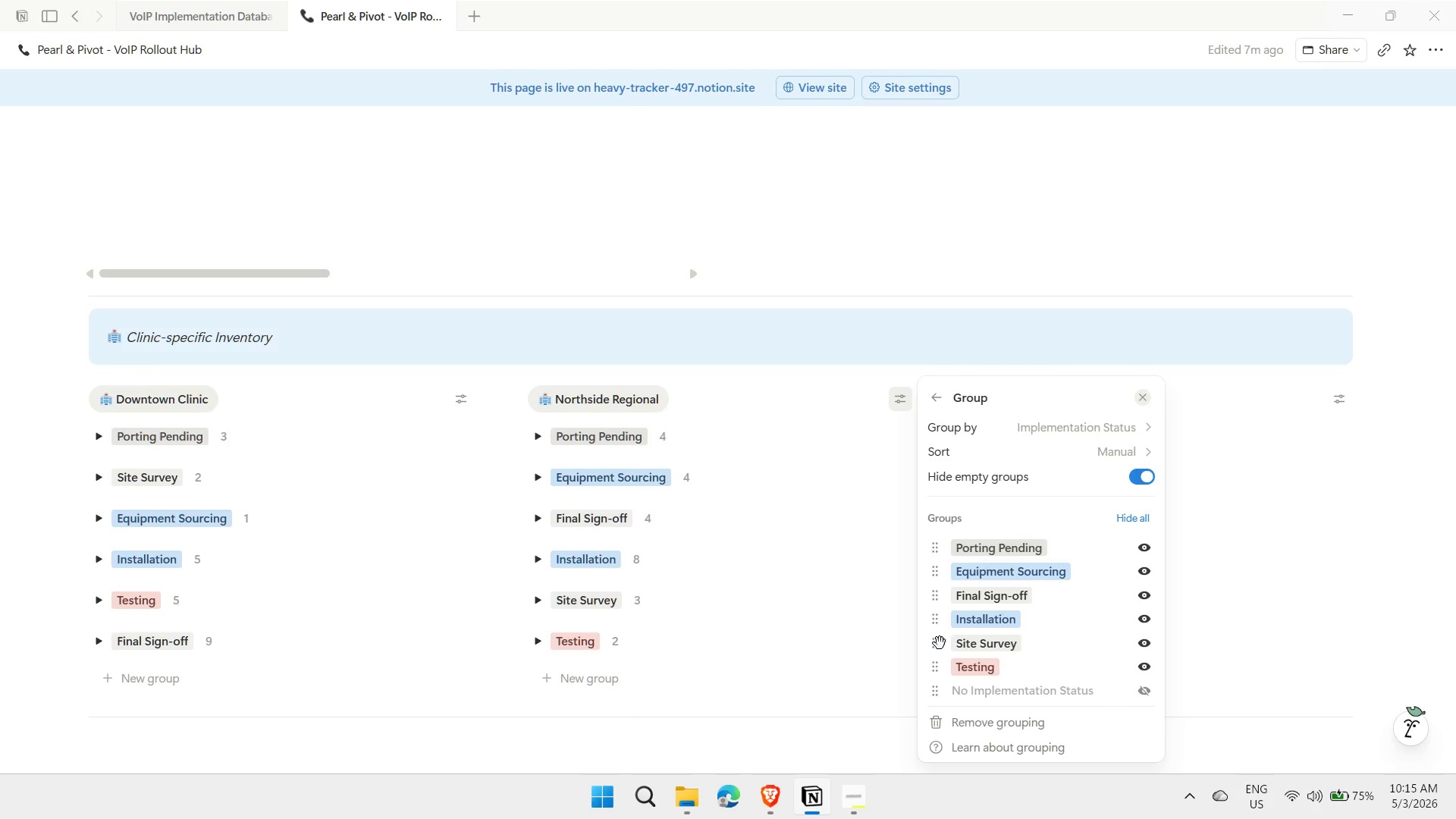 
left_click_drag(start_coordinate=[940, 643], to_coordinate=[950, 570])
 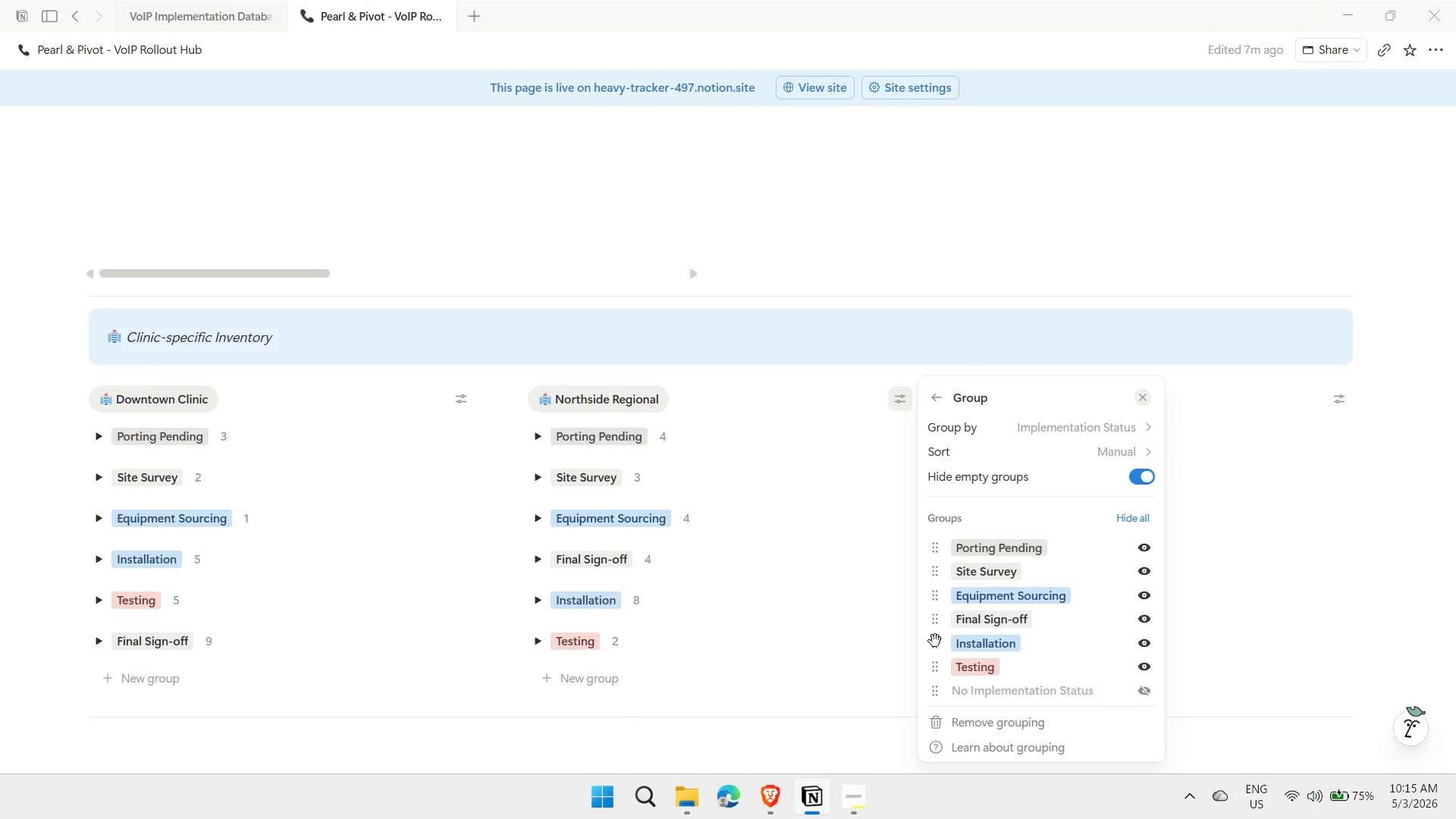 
left_click_drag(start_coordinate=[935, 641], to_coordinate=[939, 616])
 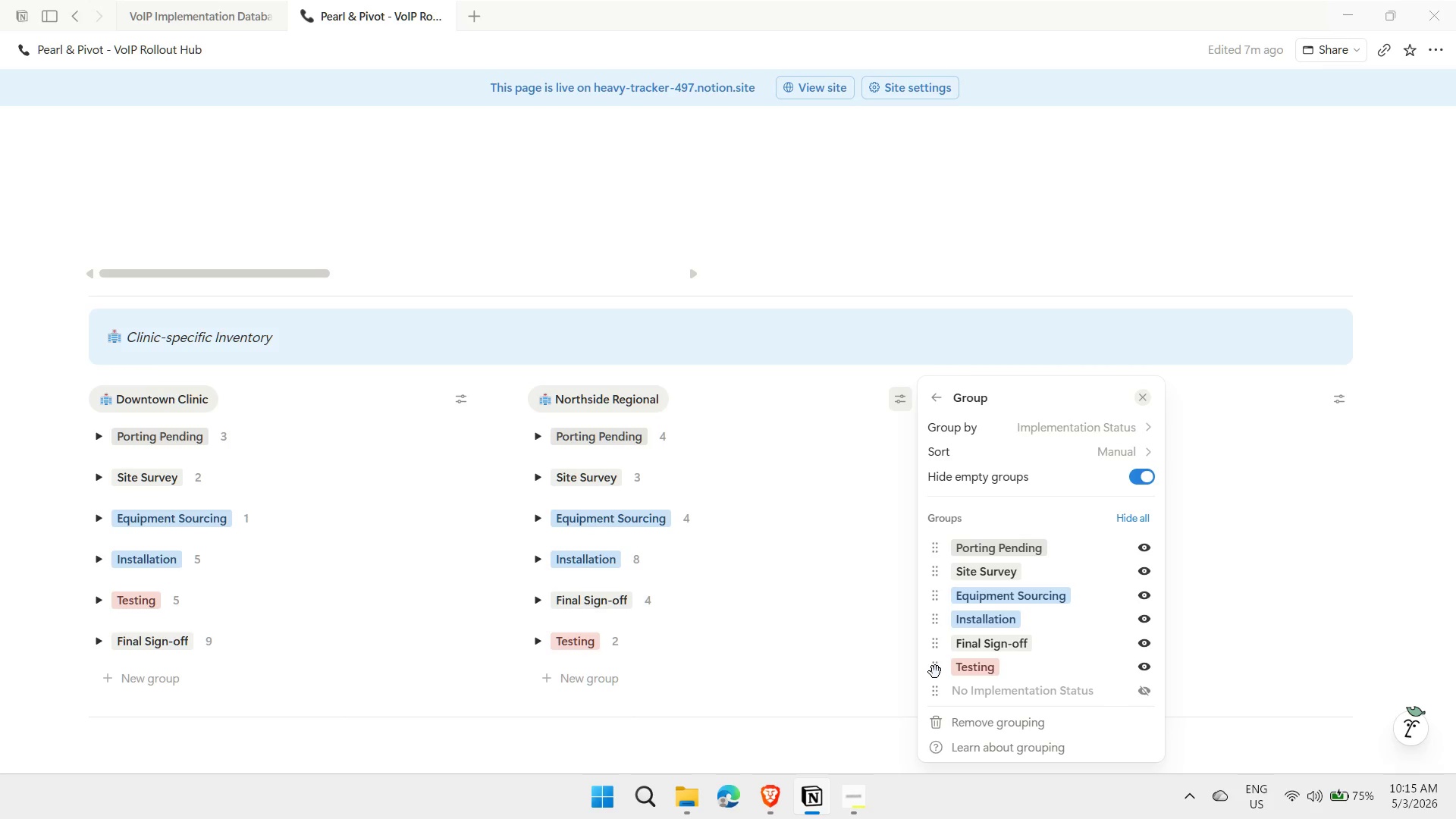 
left_click_drag(start_coordinate=[937, 674], to_coordinate=[936, 648])
 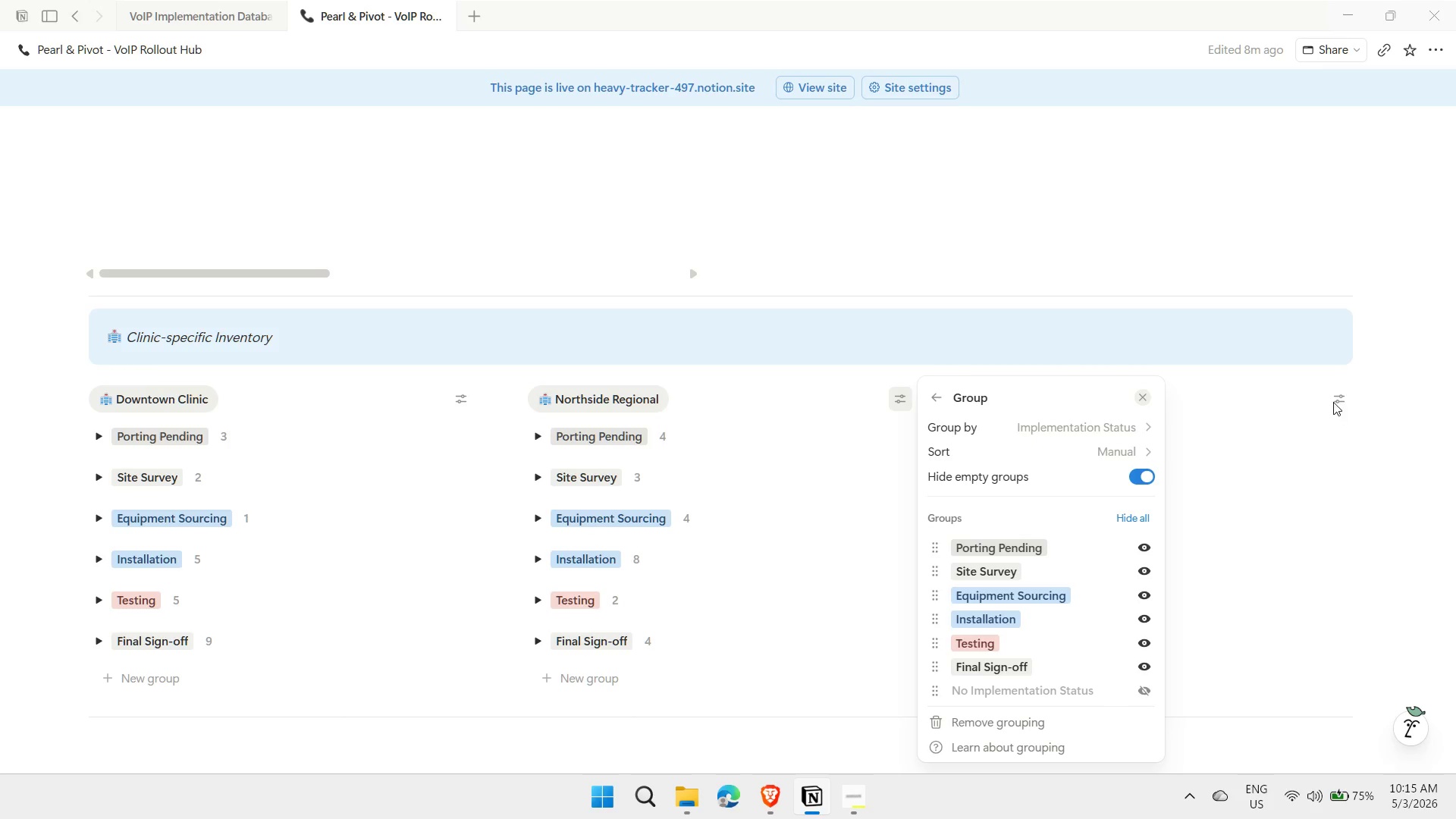 
left_click([1335, 395])
 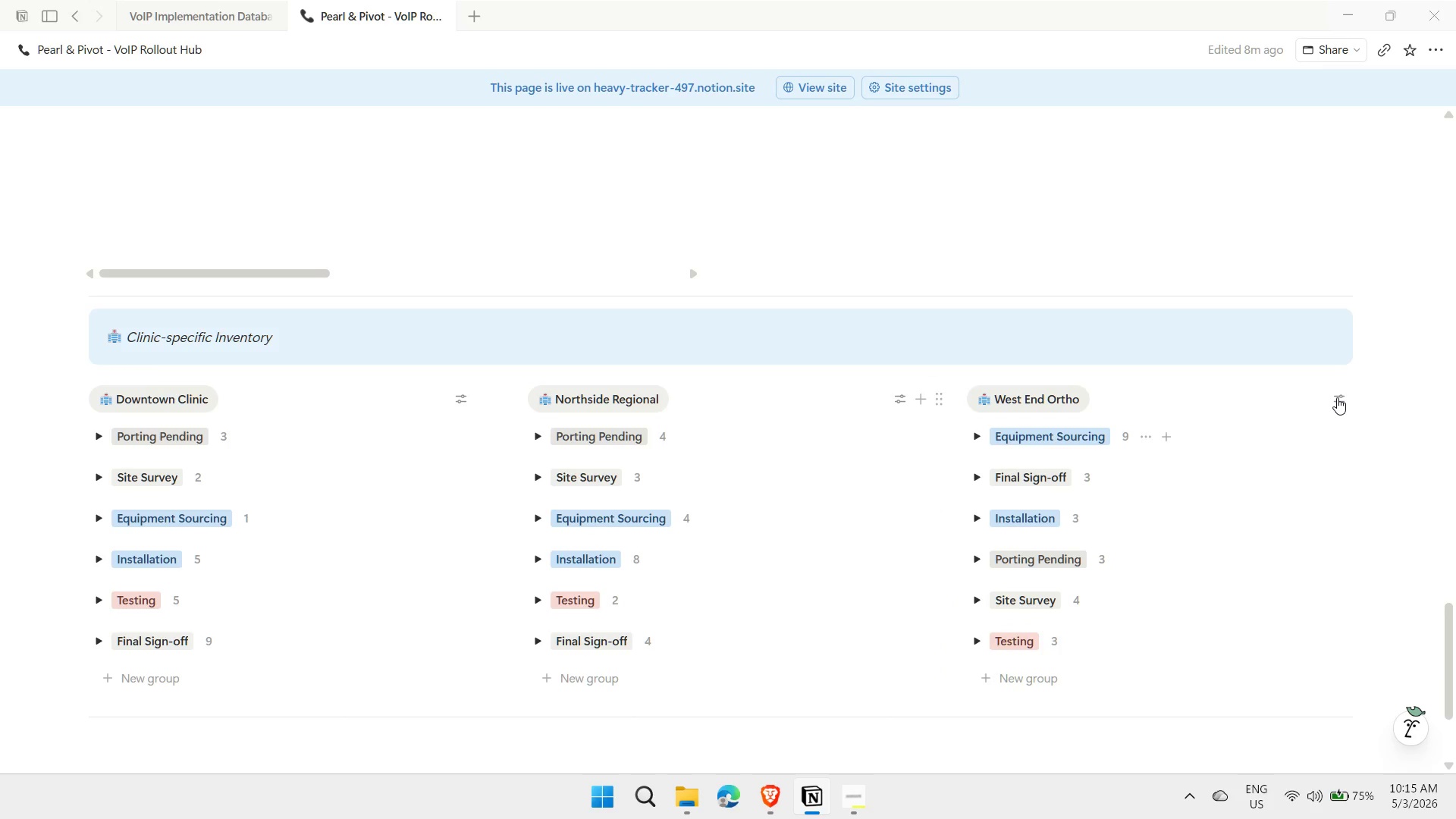 
left_click([1337, 397])
 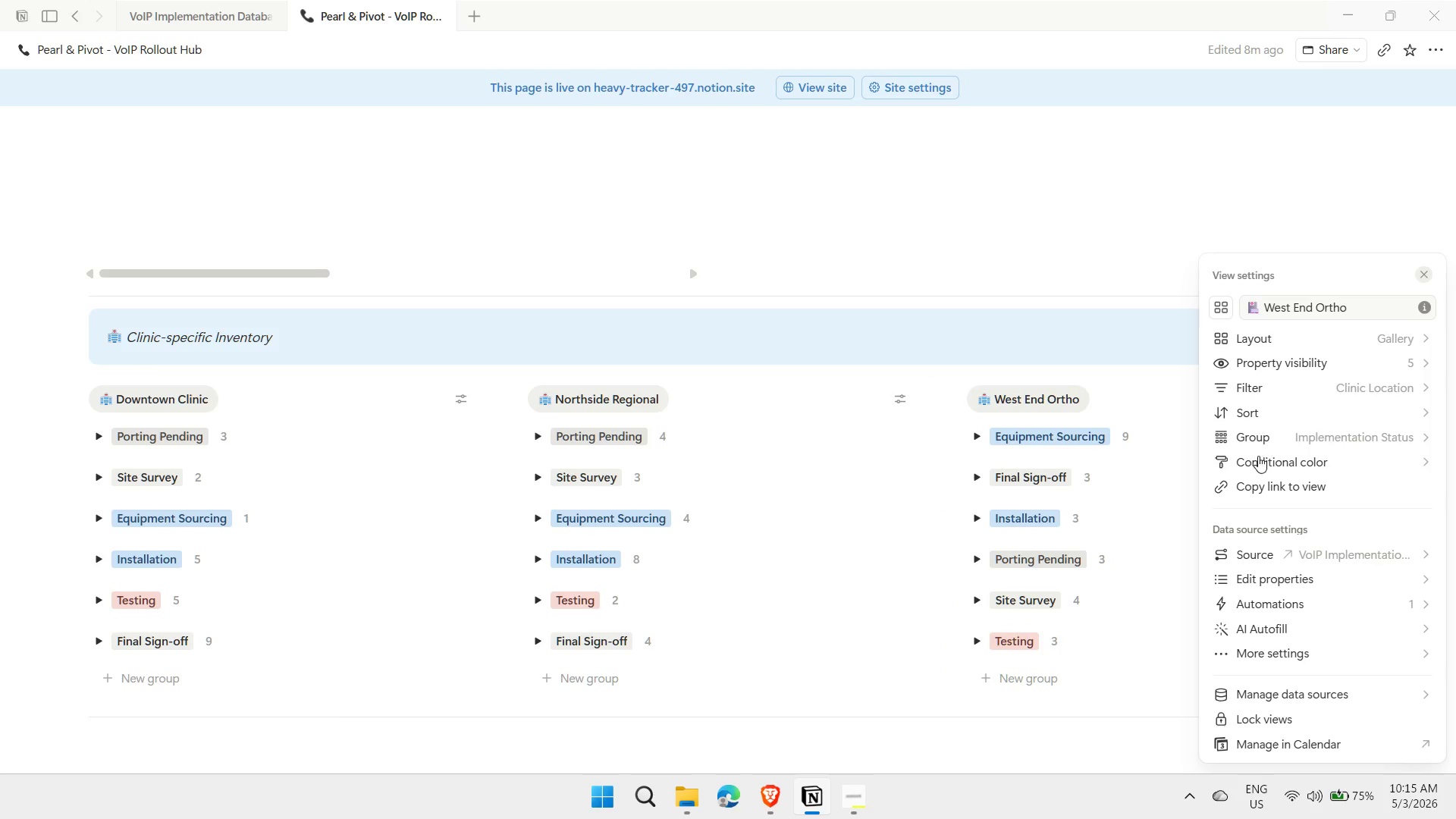 
left_click([1301, 435])
 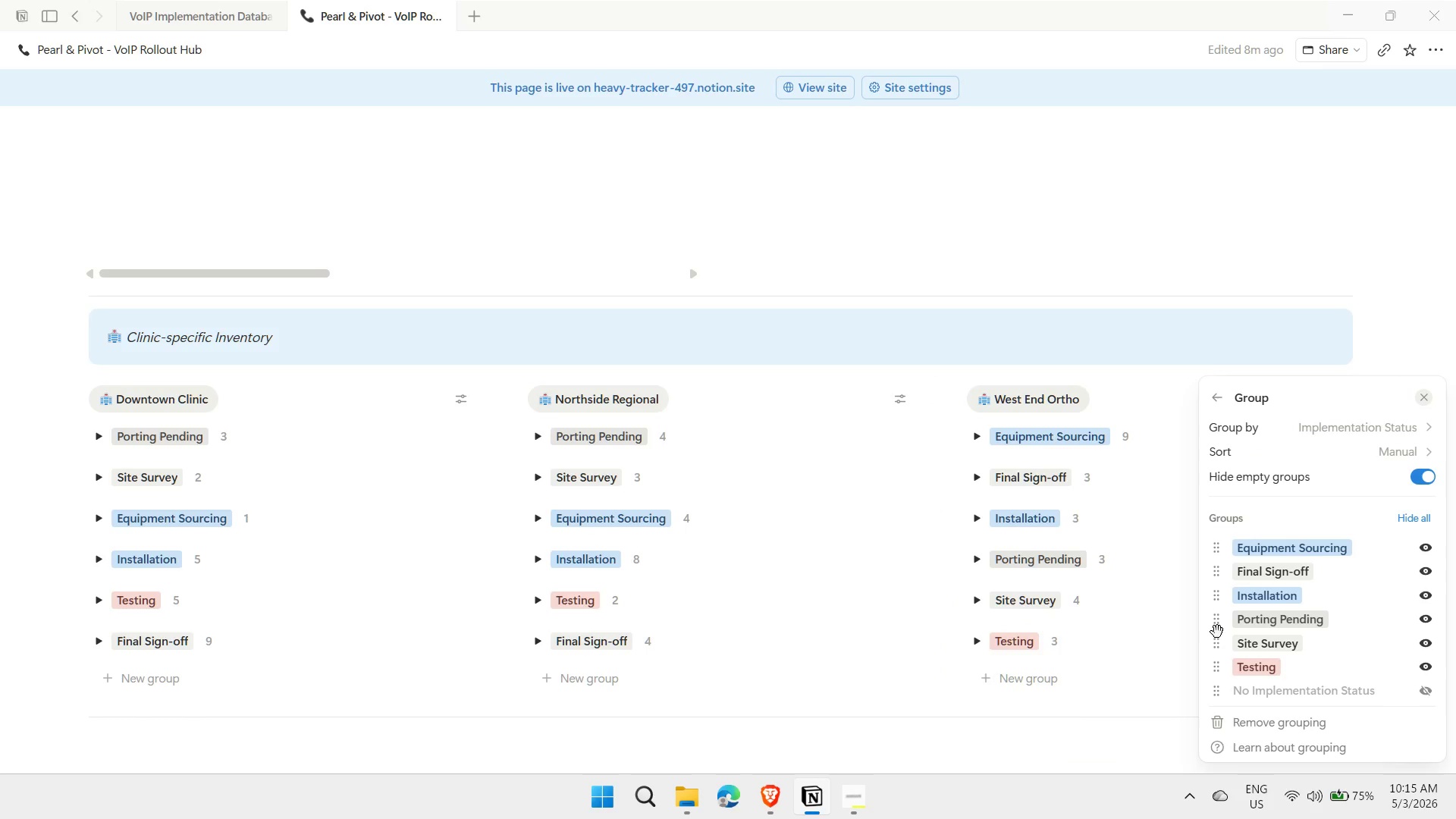 
left_click_drag(start_coordinate=[1221, 620], to_coordinate=[1226, 552])
 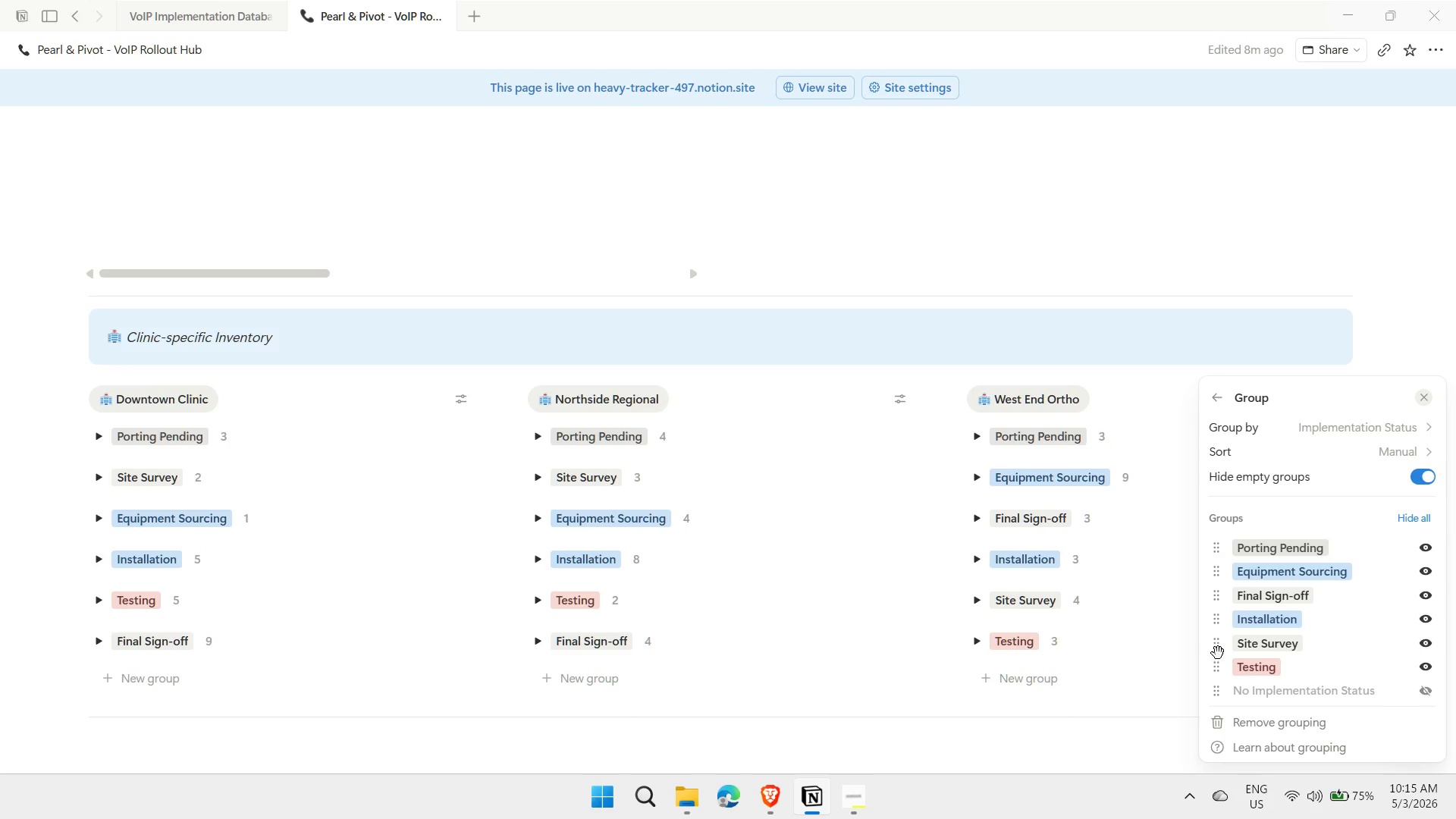 
left_click_drag(start_coordinate=[1218, 648], to_coordinate=[1235, 577])
 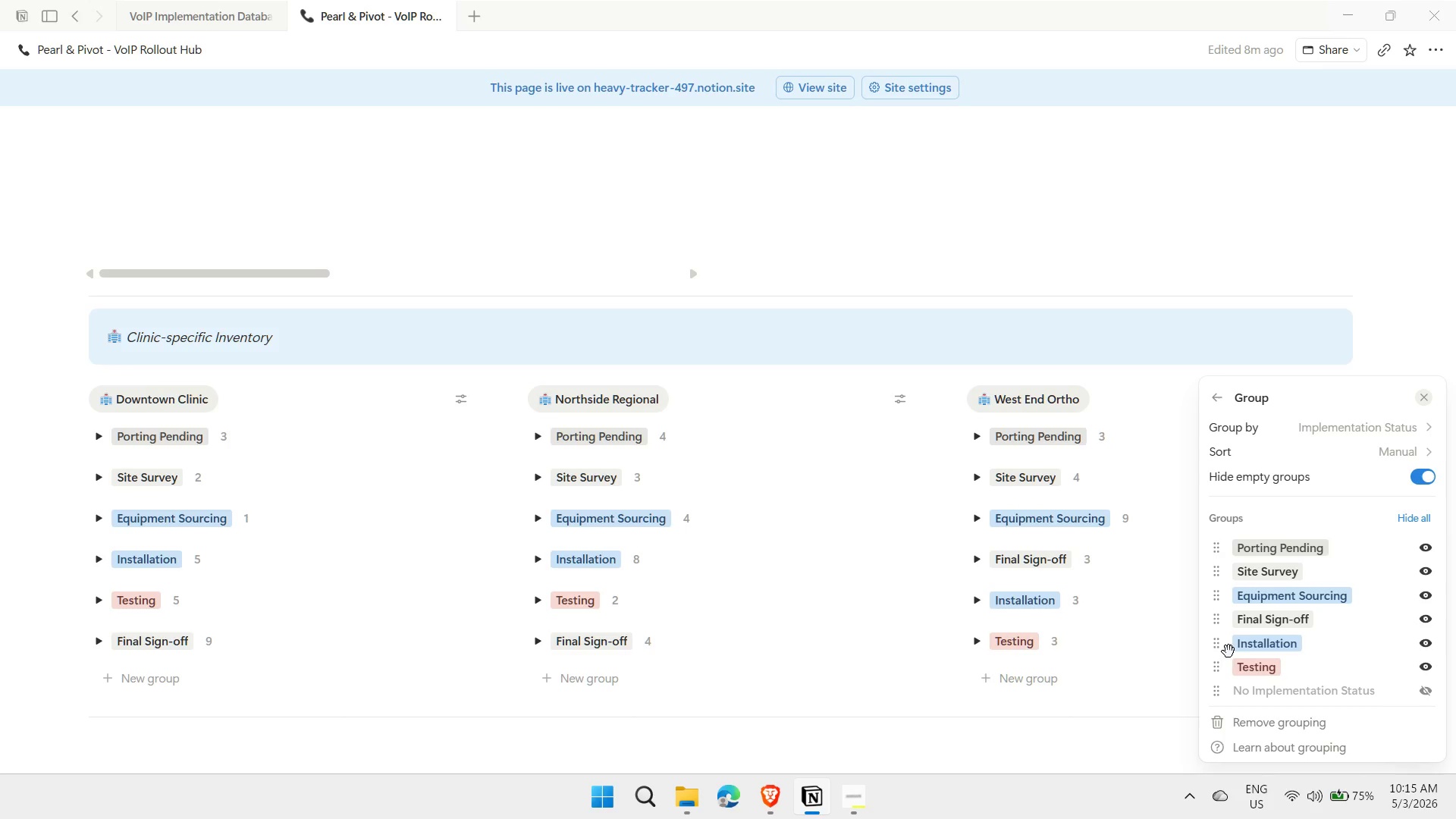 
left_click_drag(start_coordinate=[1228, 650], to_coordinate=[1228, 613])
 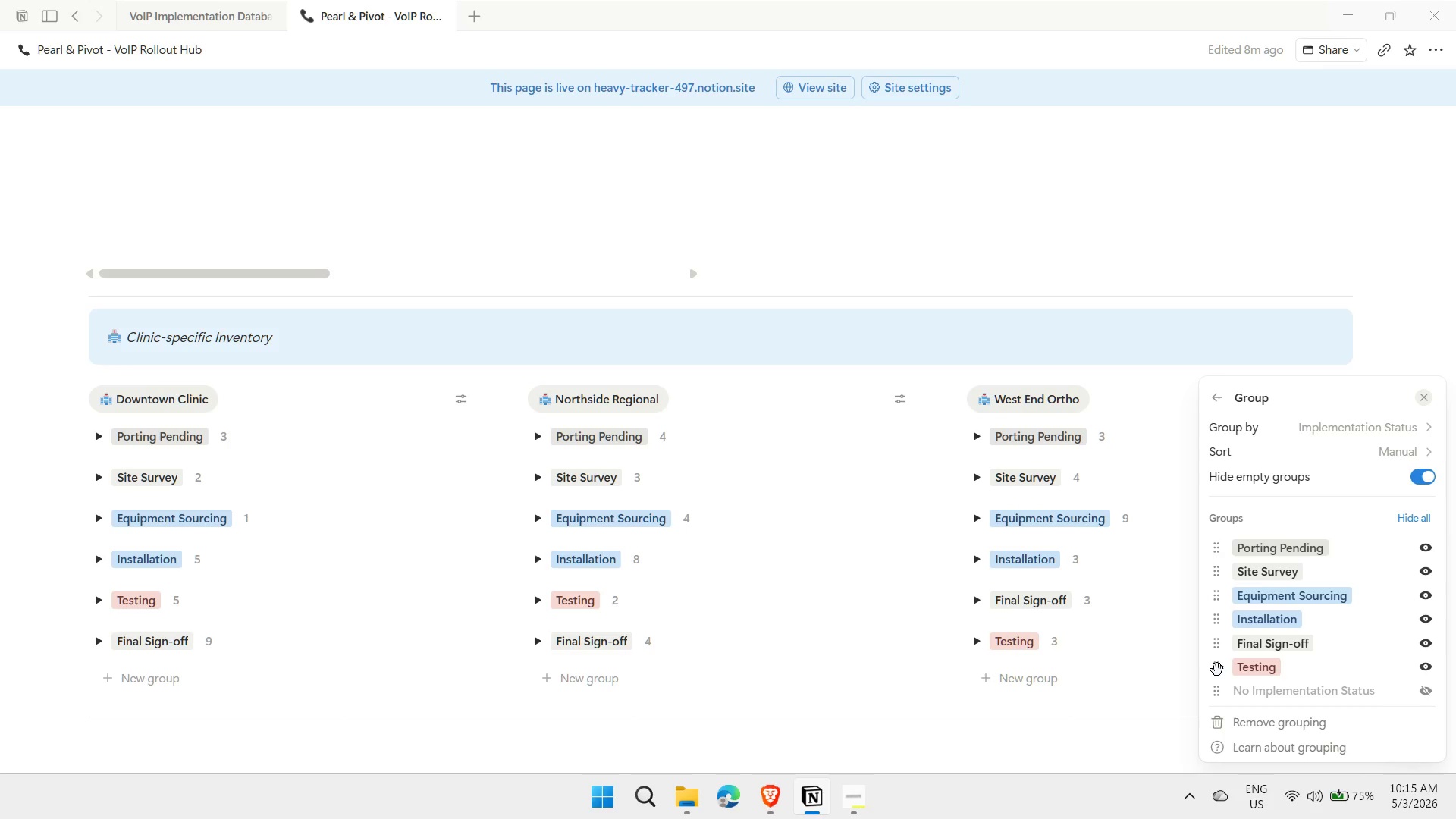 
left_click_drag(start_coordinate=[1217, 670], to_coordinate=[1217, 650])
 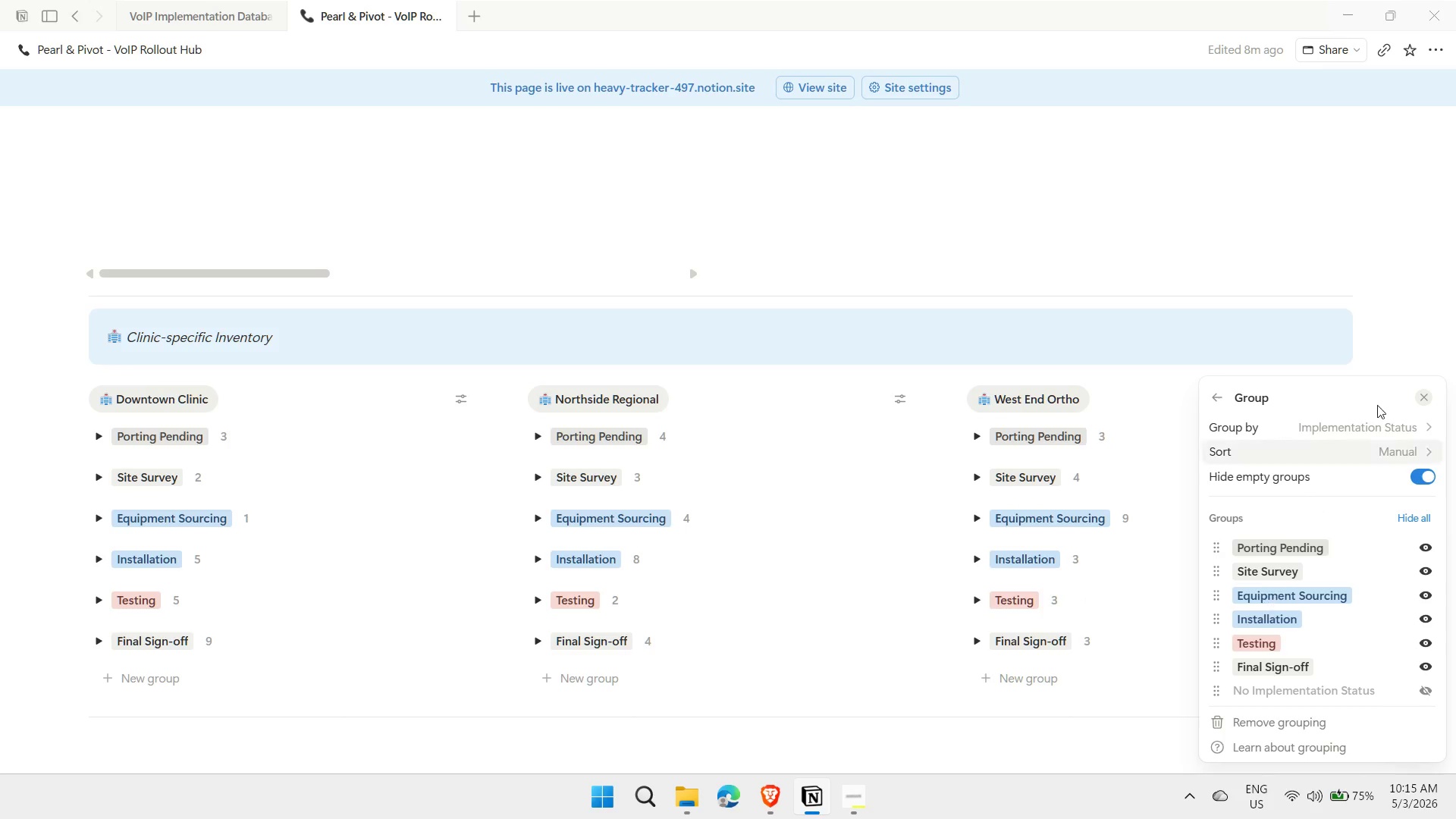 
left_click([1403, 327])
 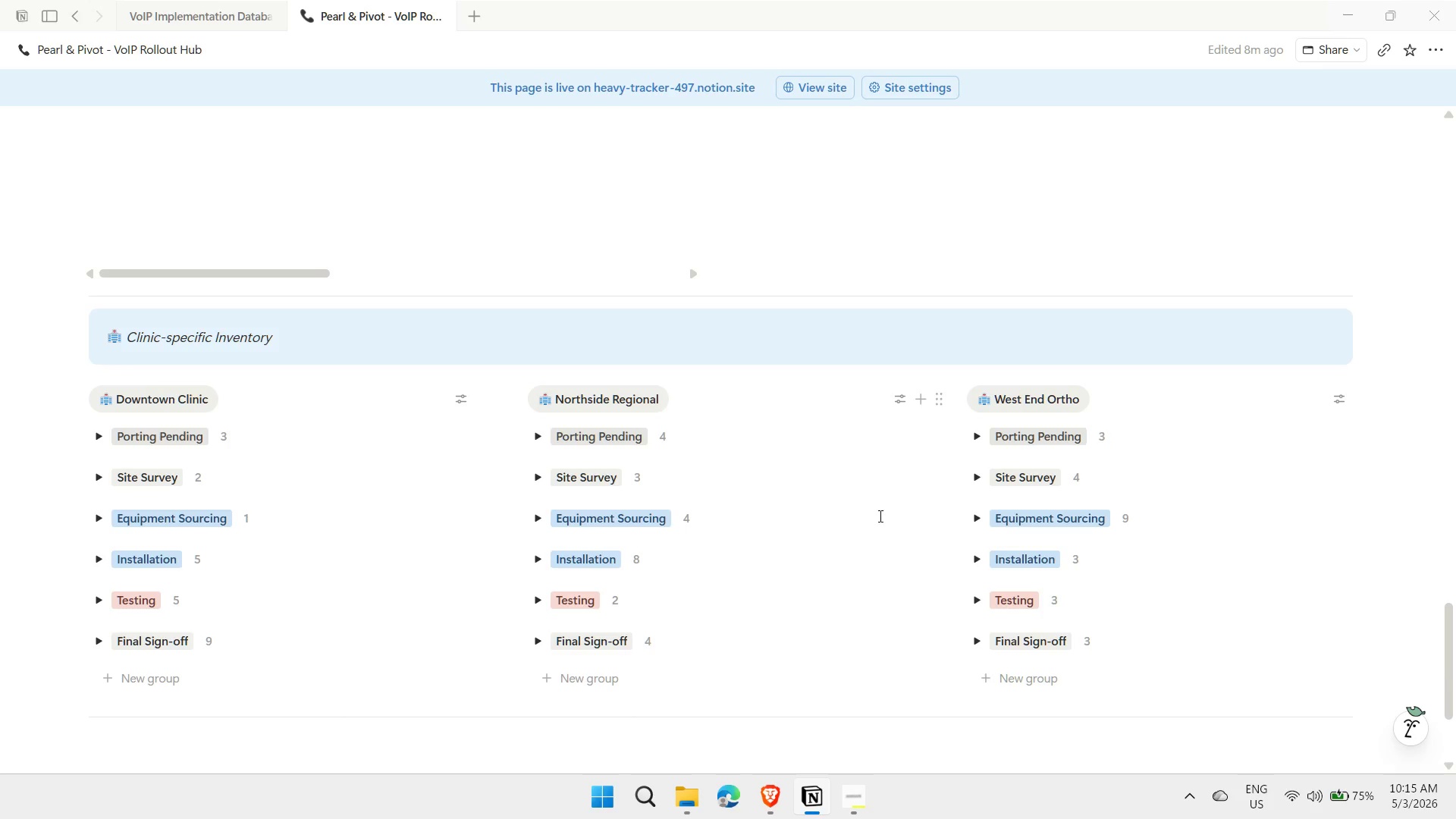 
scroll: coordinate [826, 528], scroll_direction: up, amount: 32.0
 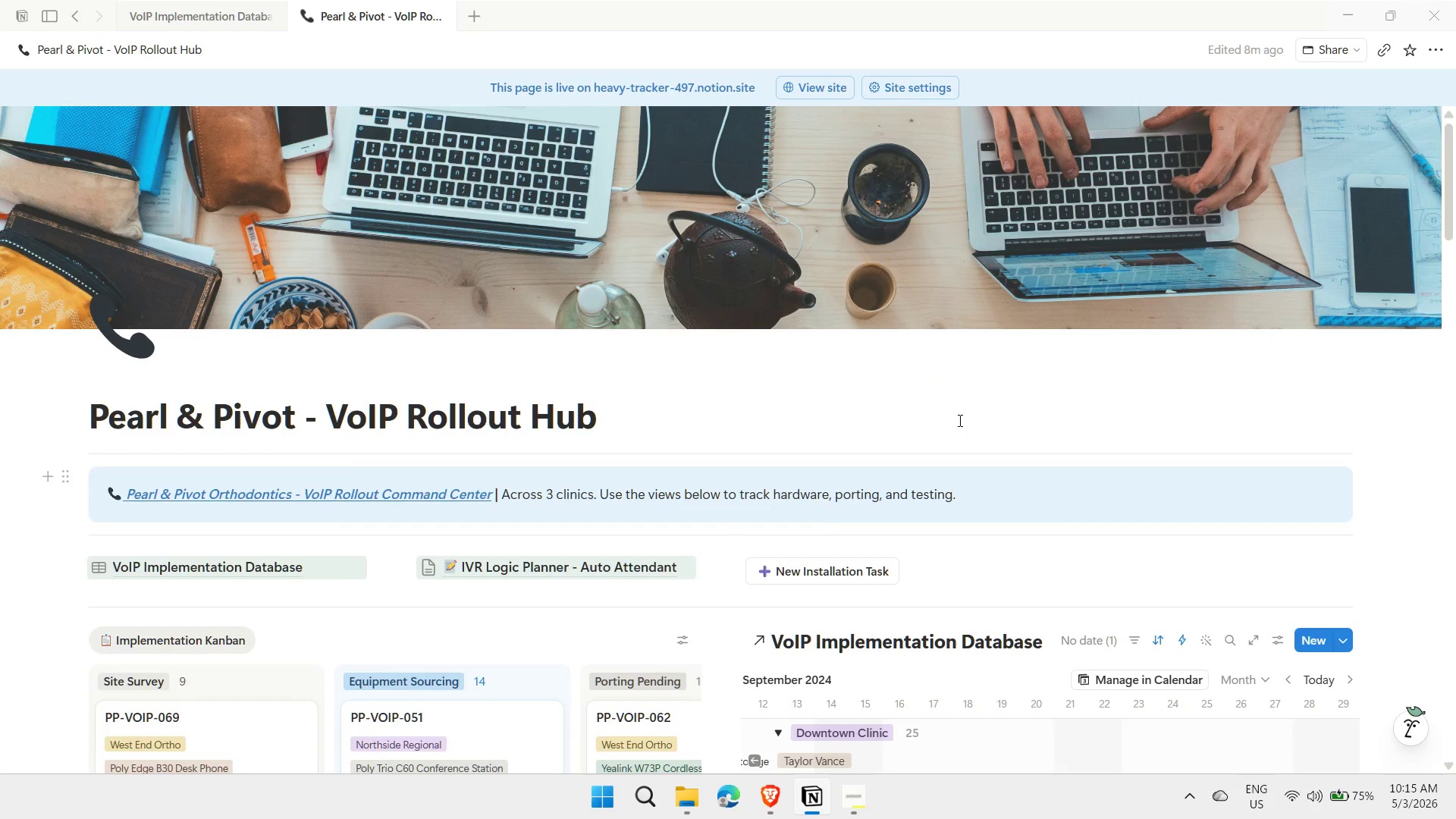 
scroll: coordinate [959, 435], scroll_direction: down, amount: 1.0
 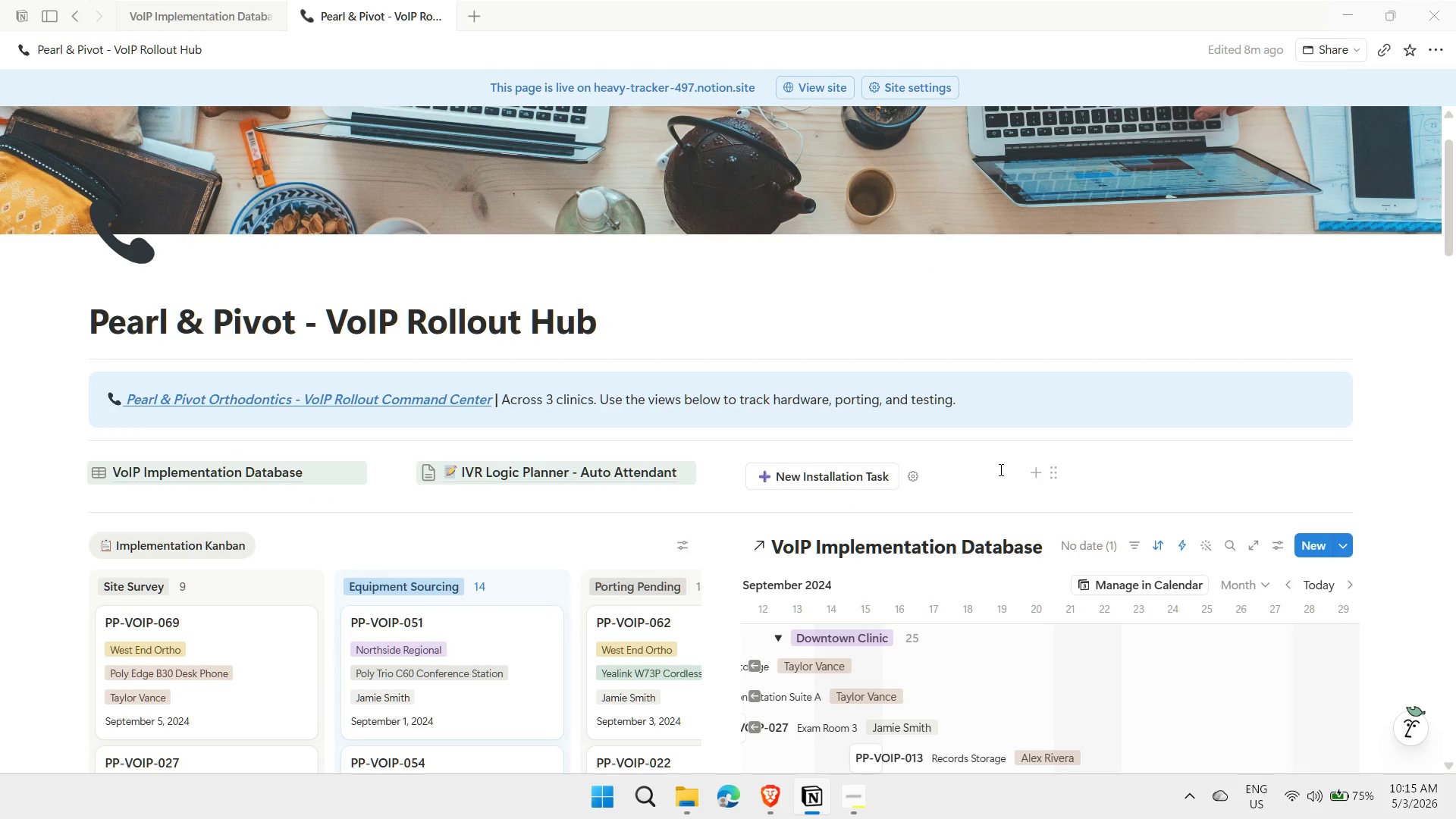 
wait(9.99)
 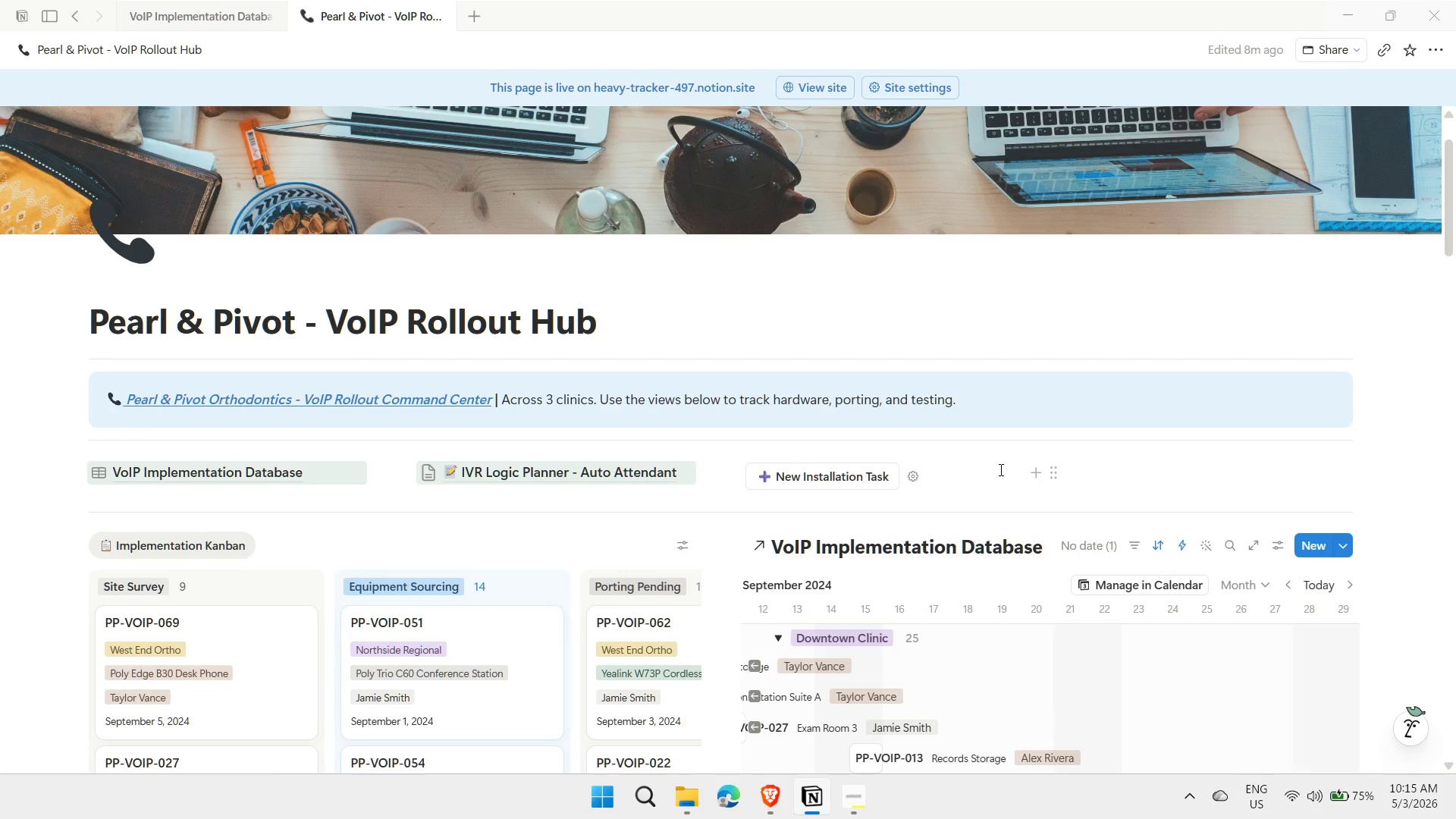 
left_click([1072, 472])
 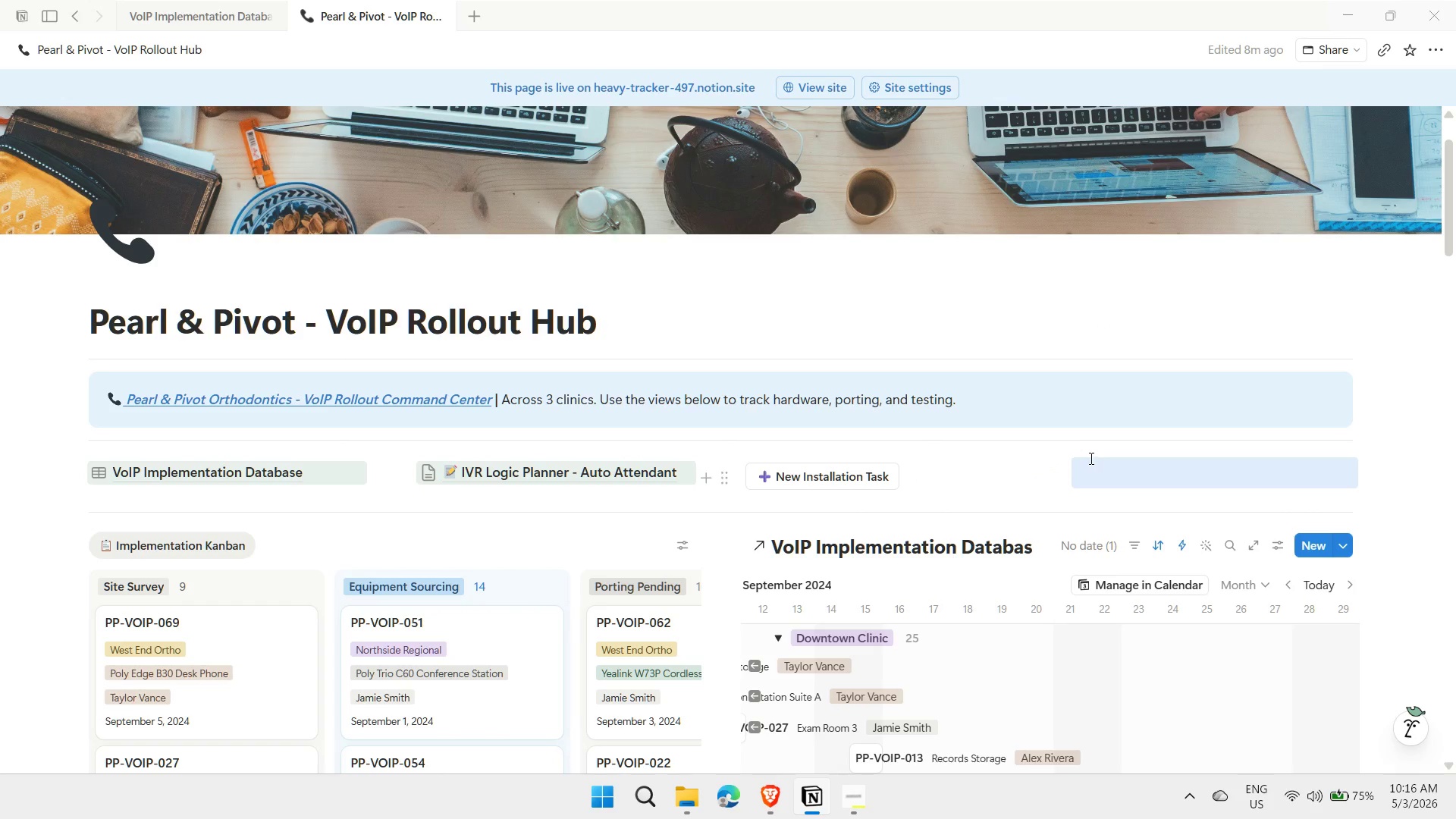 
left_click([1085, 468])
 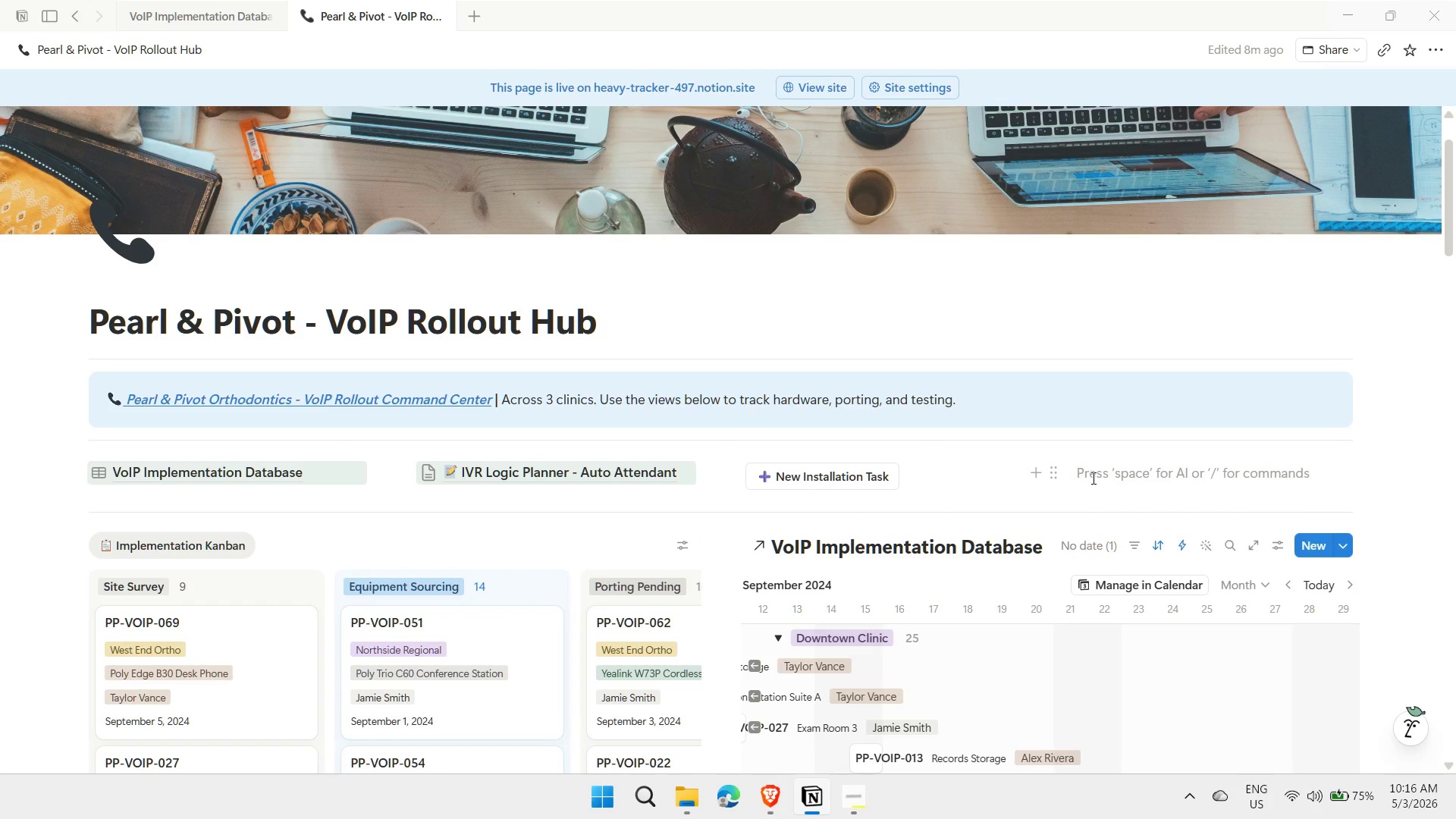 
type(/call)
 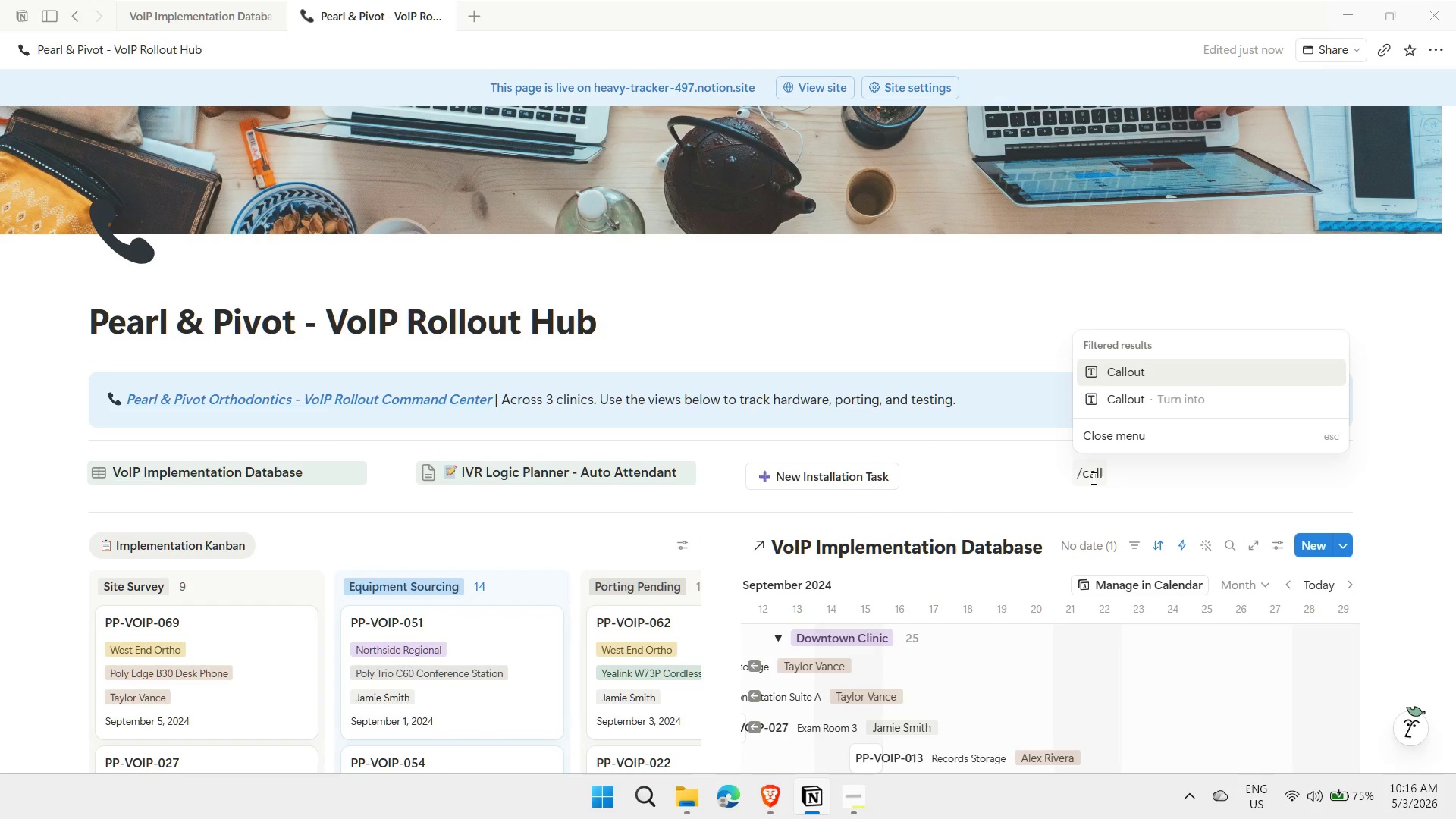 
key(ArrowDown)
 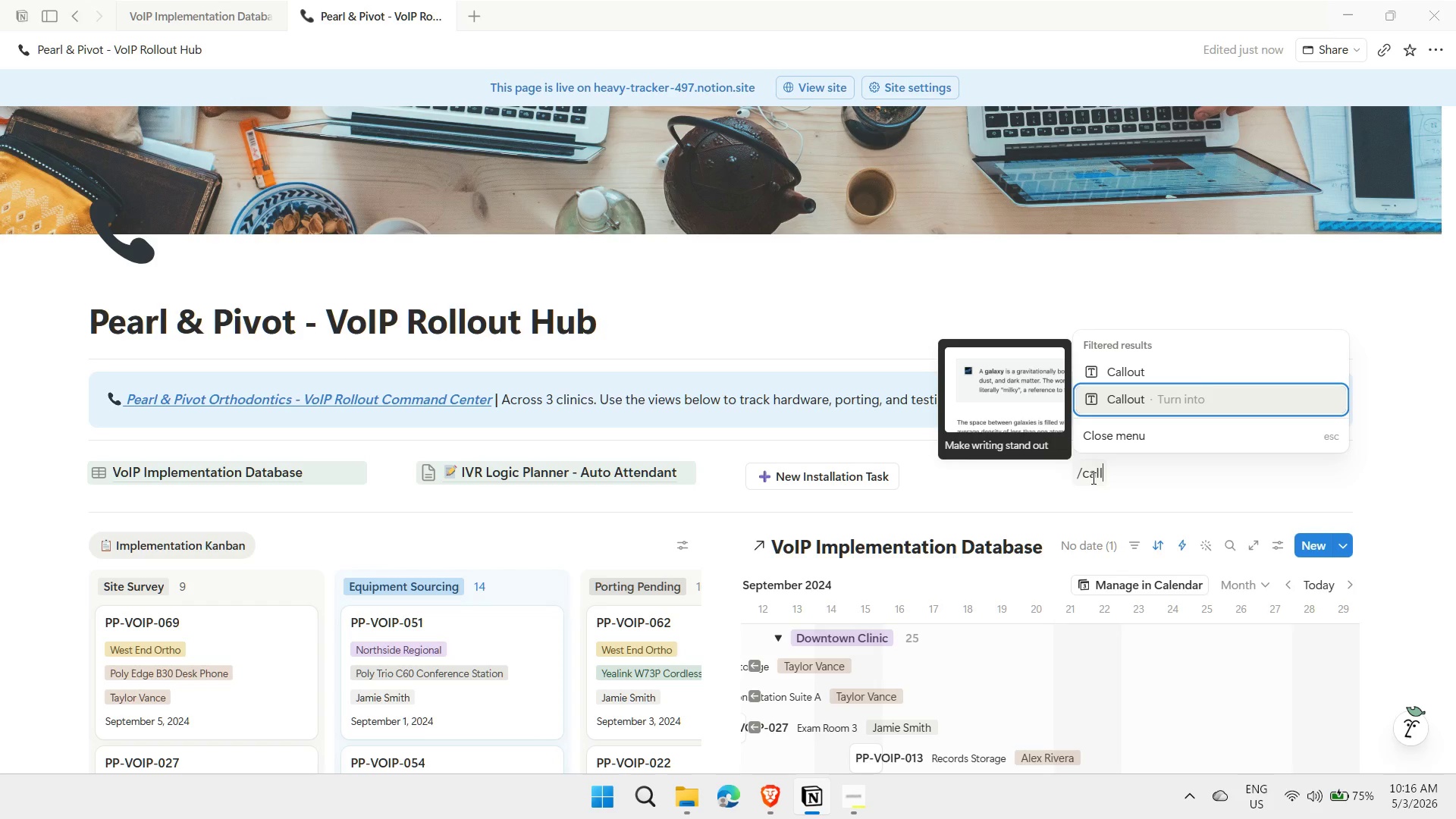 
key(ArrowUp)
 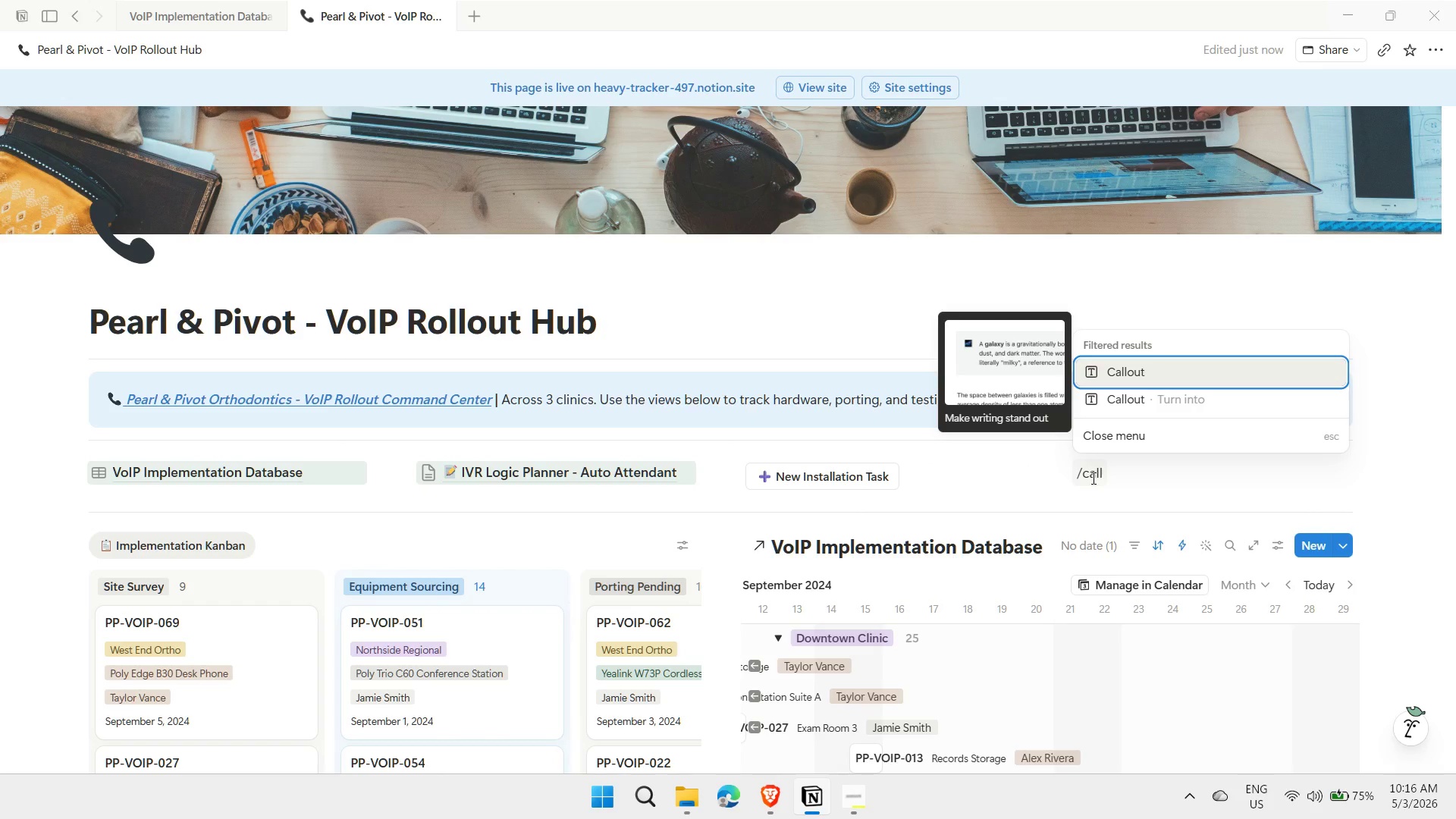 
key(ArrowDown)
 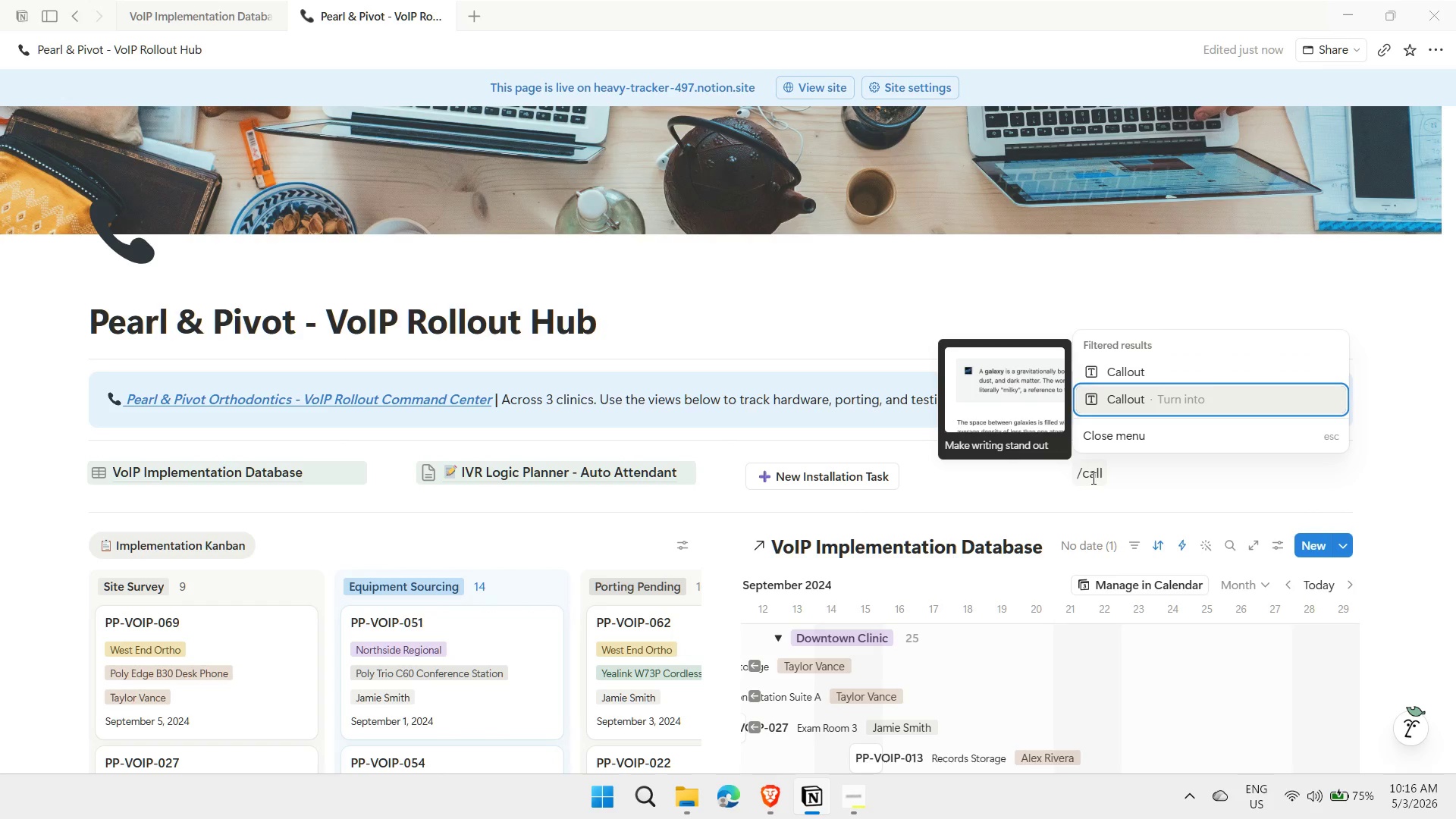 
key(Enter)
 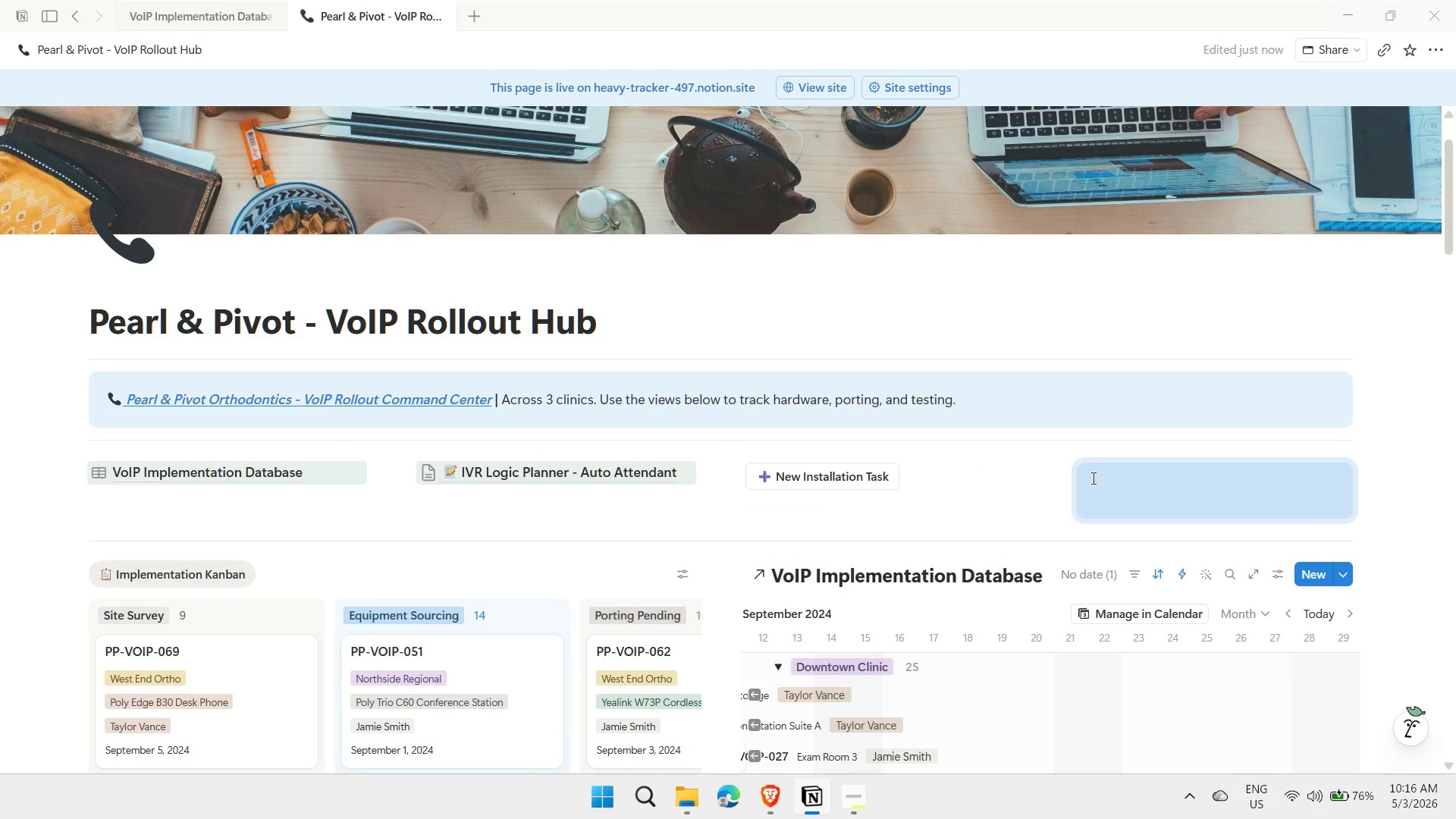 
wait(5.25)
 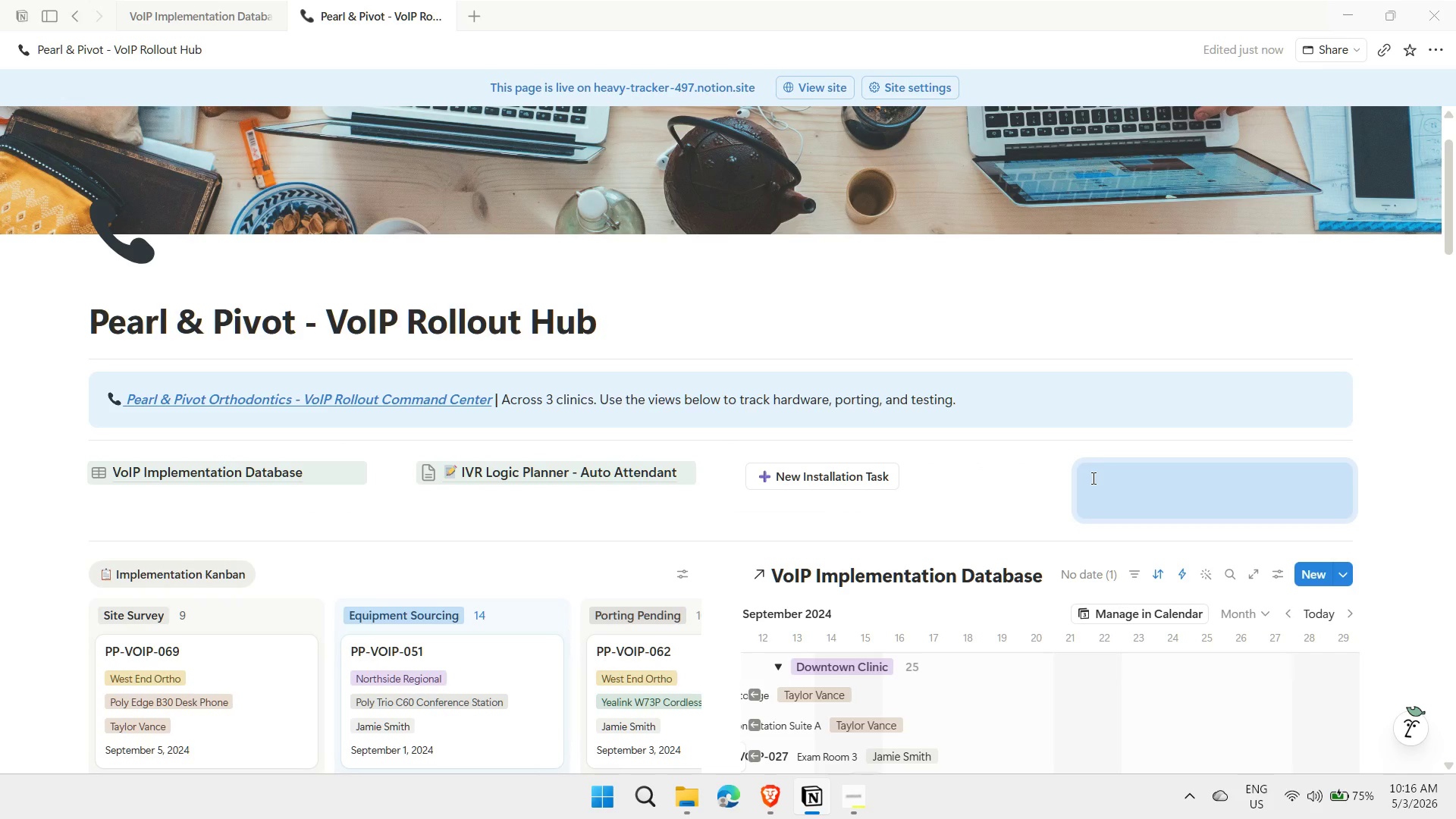 
key(Meta+MetaLeft)
 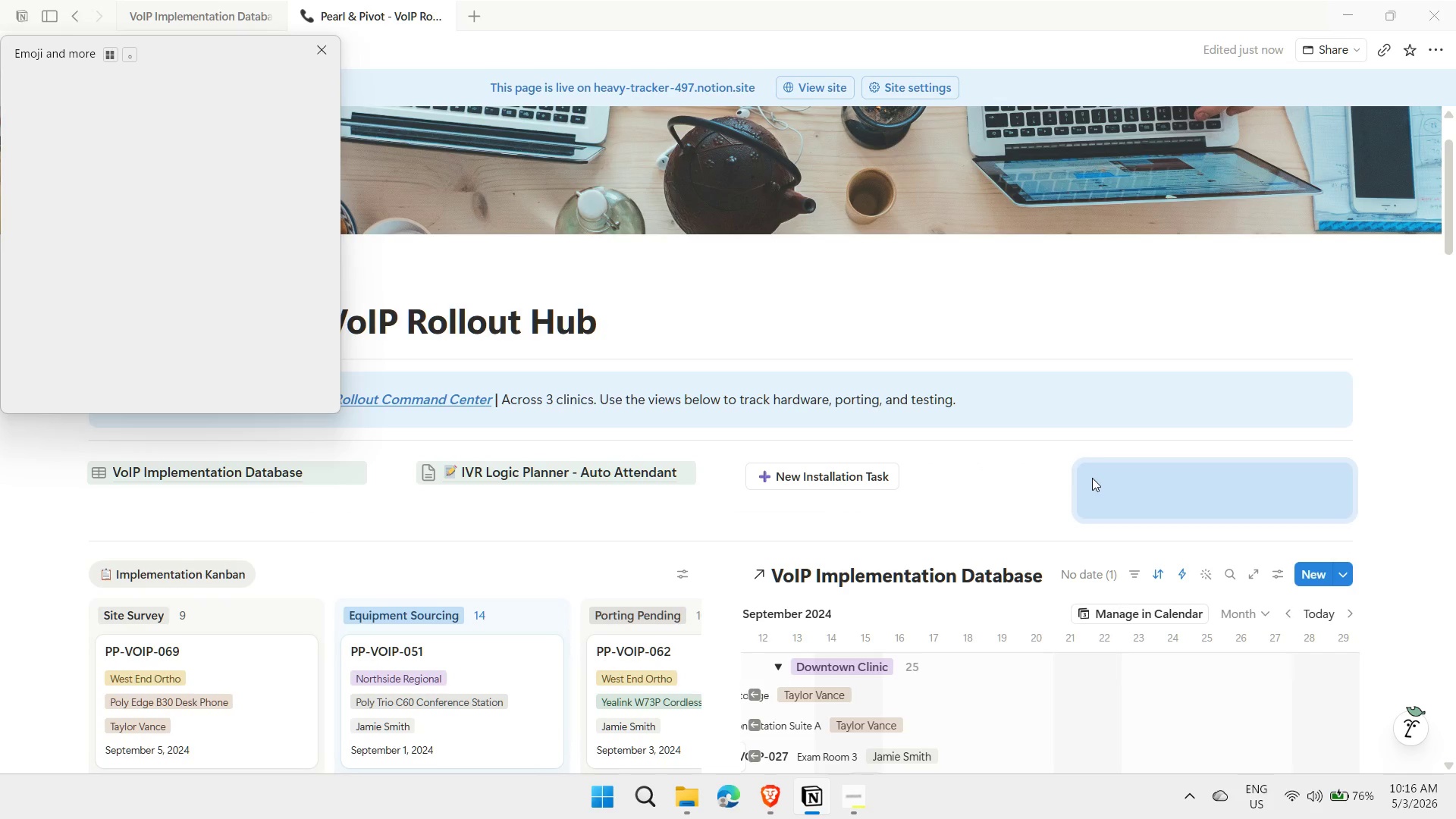 
key(Meta+Period)
 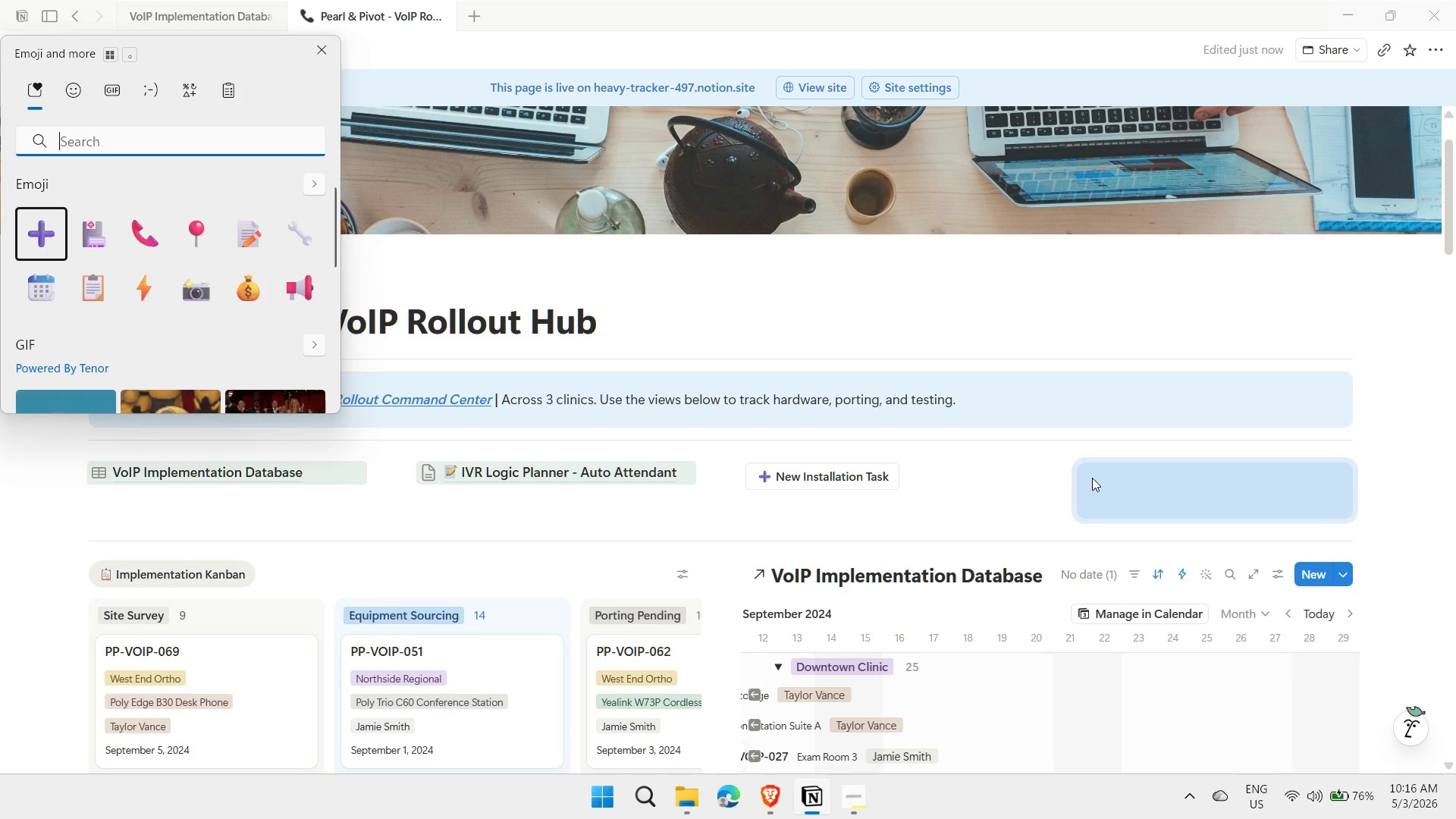 
type(gear)
 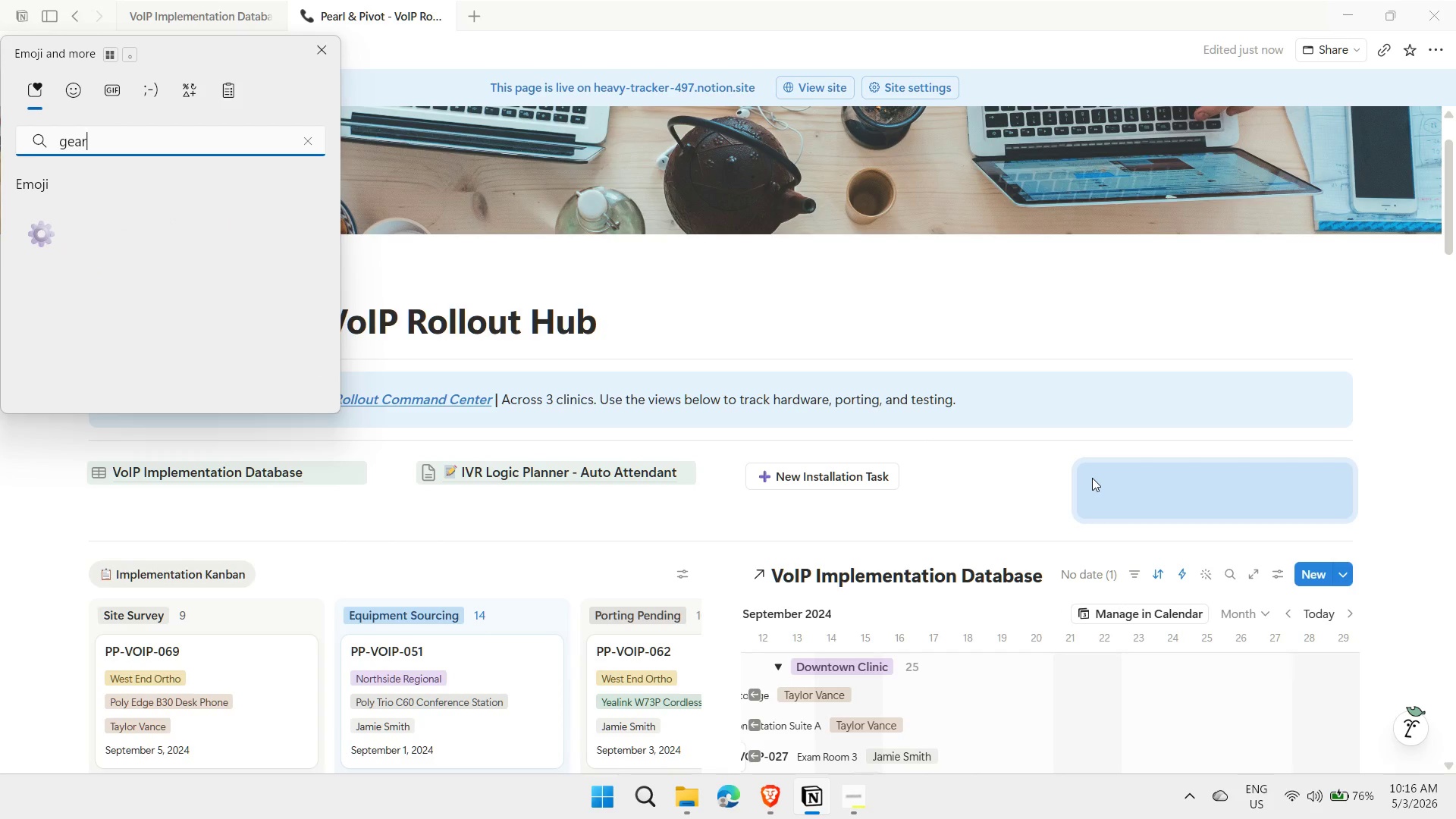 
key(ArrowDown)
 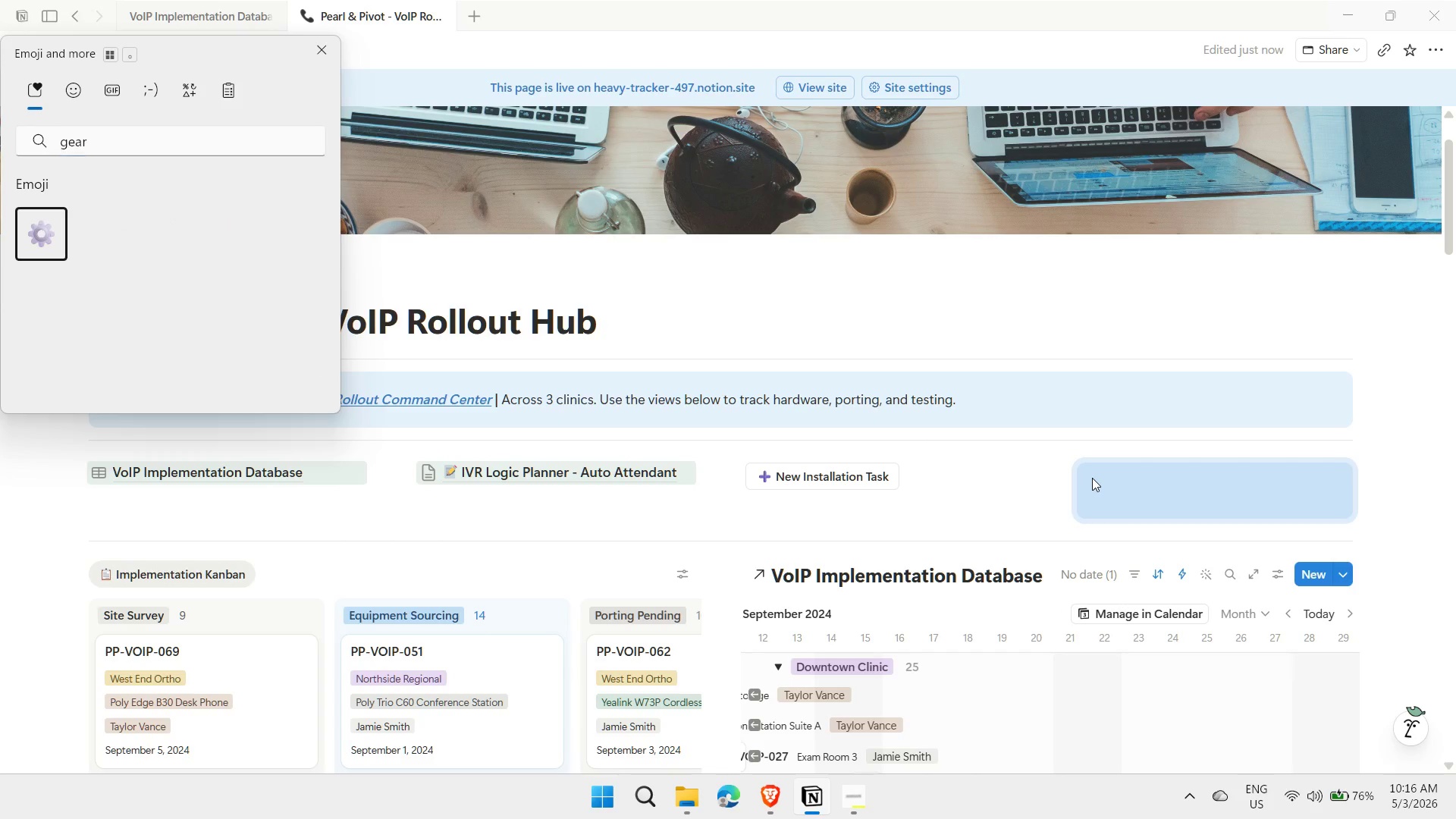 
key(Enter)
 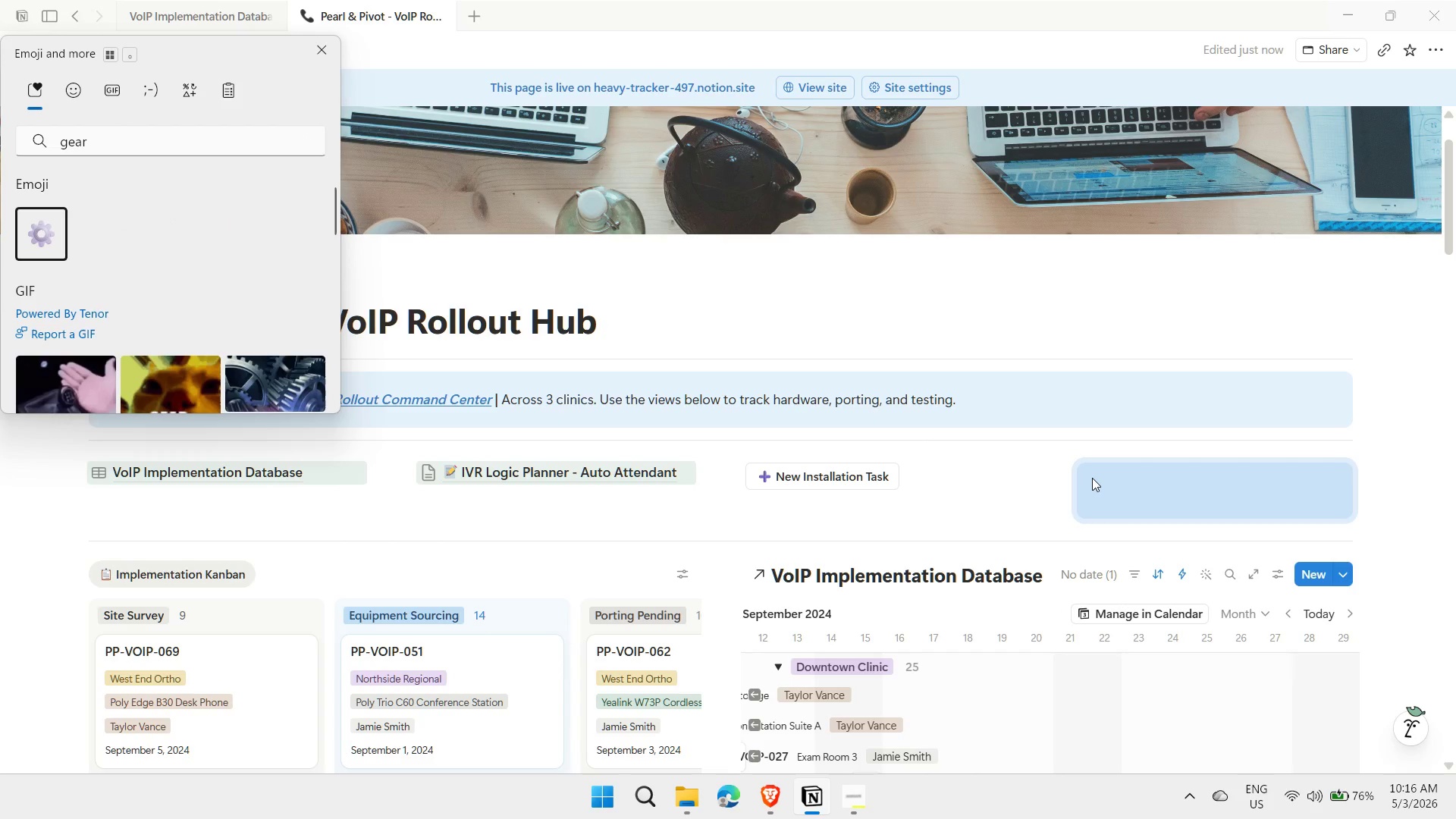 
key(Enter)
 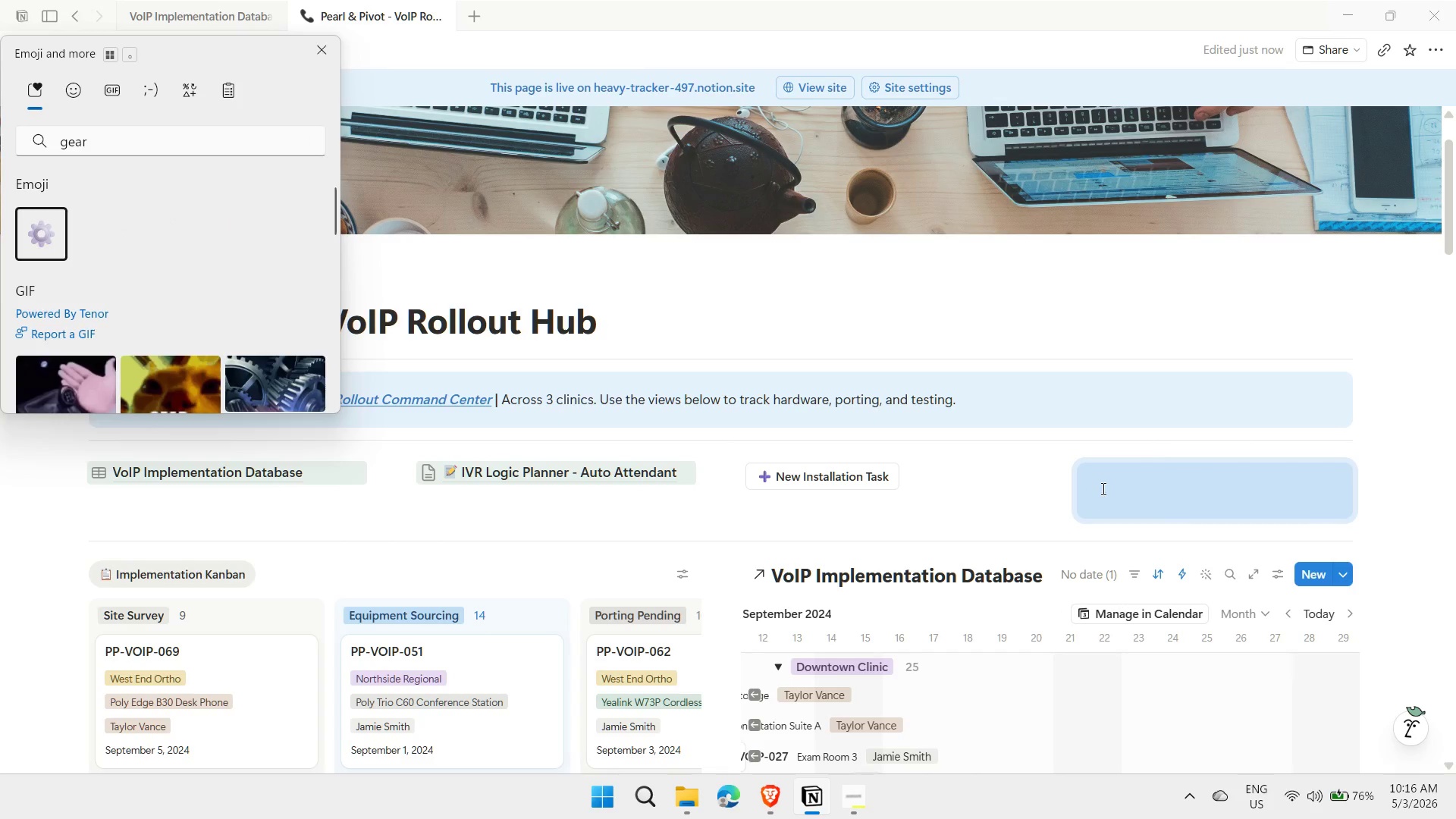 
double_click([1119, 478])
 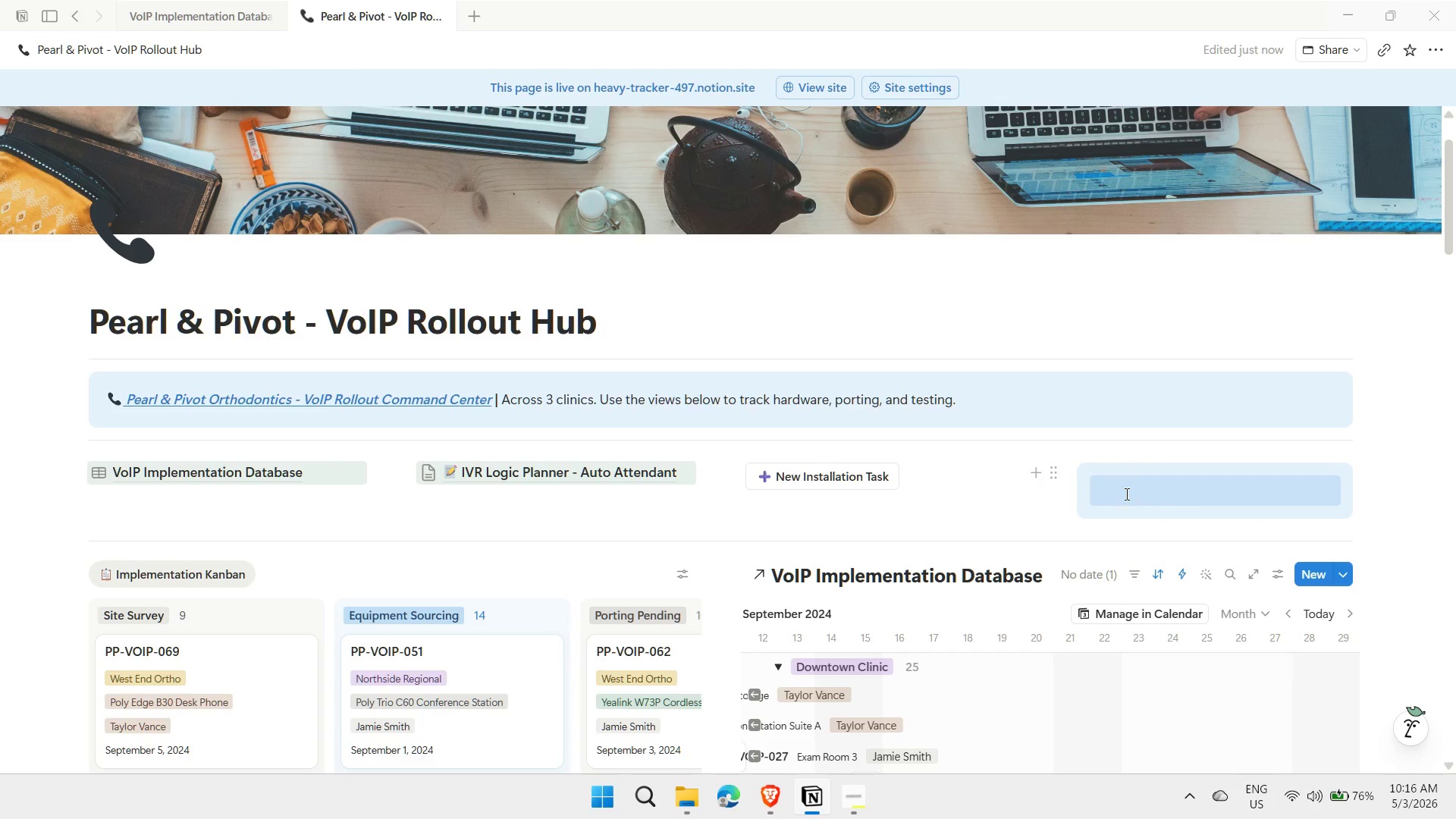 
left_click([1126, 492])
 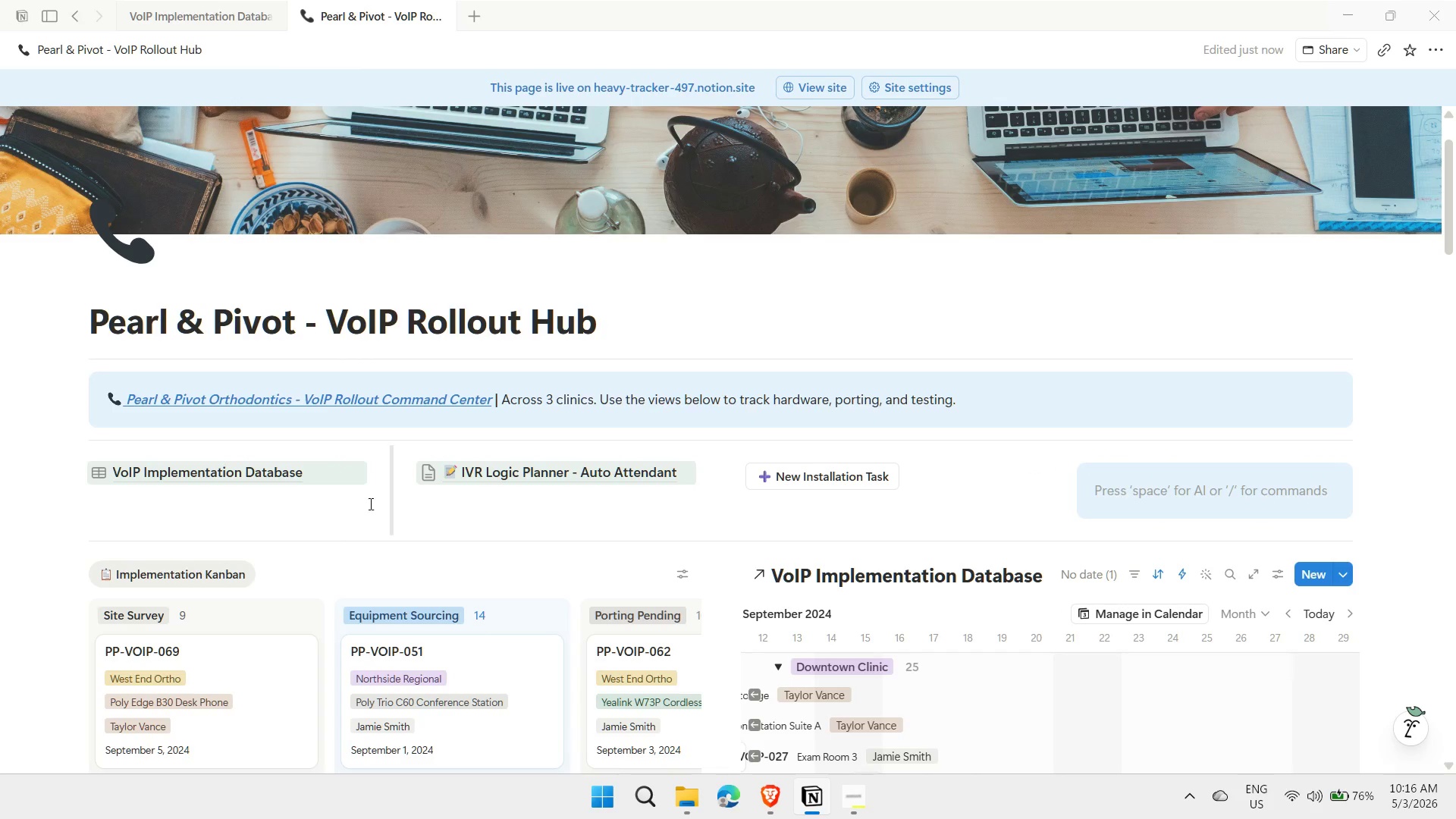 
left_click_drag(start_coordinate=[390, 502], to_coordinate=[340, 502])
 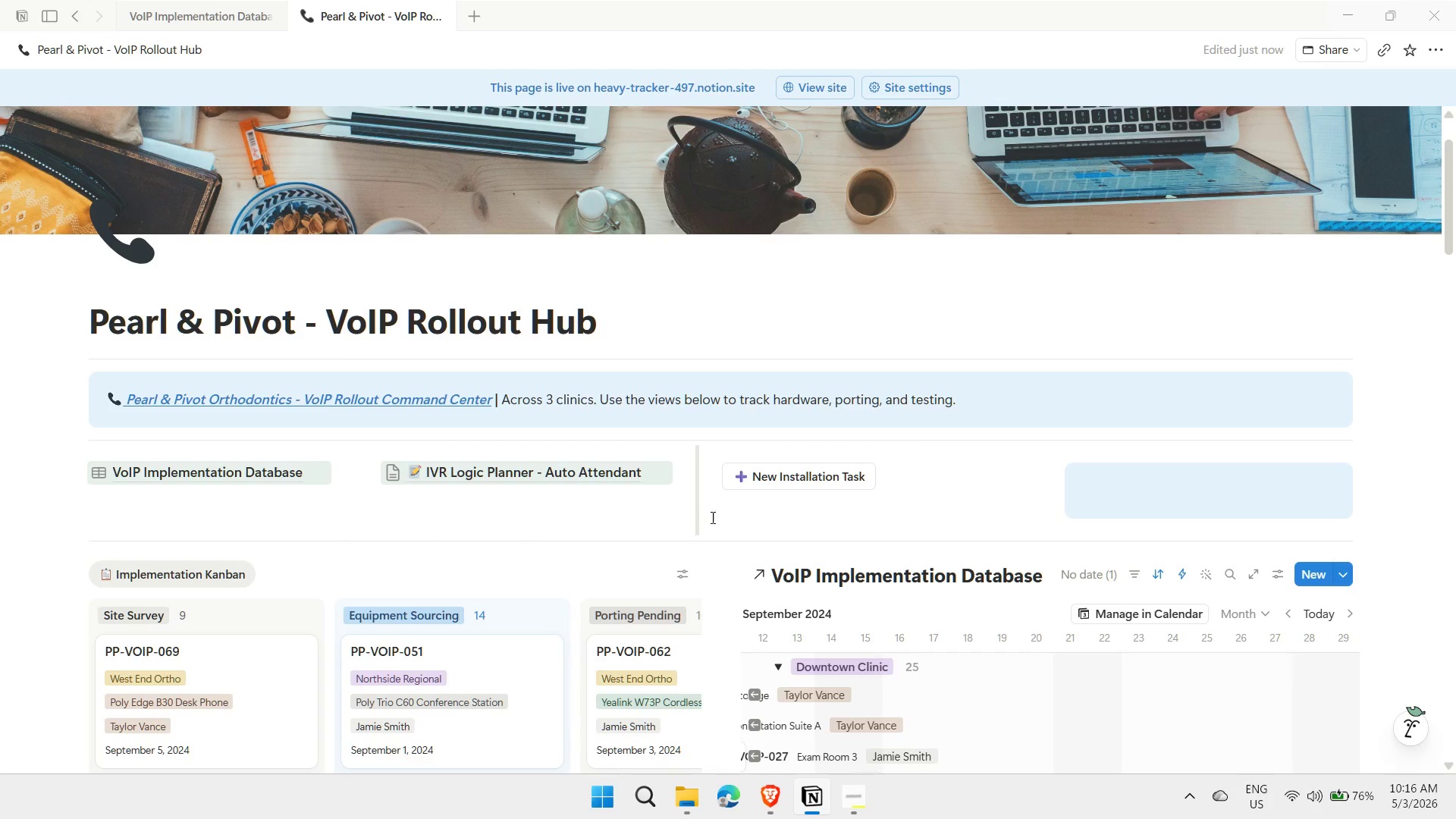 
left_click_drag(start_coordinate=[695, 519], to_coordinate=[687, 519])
 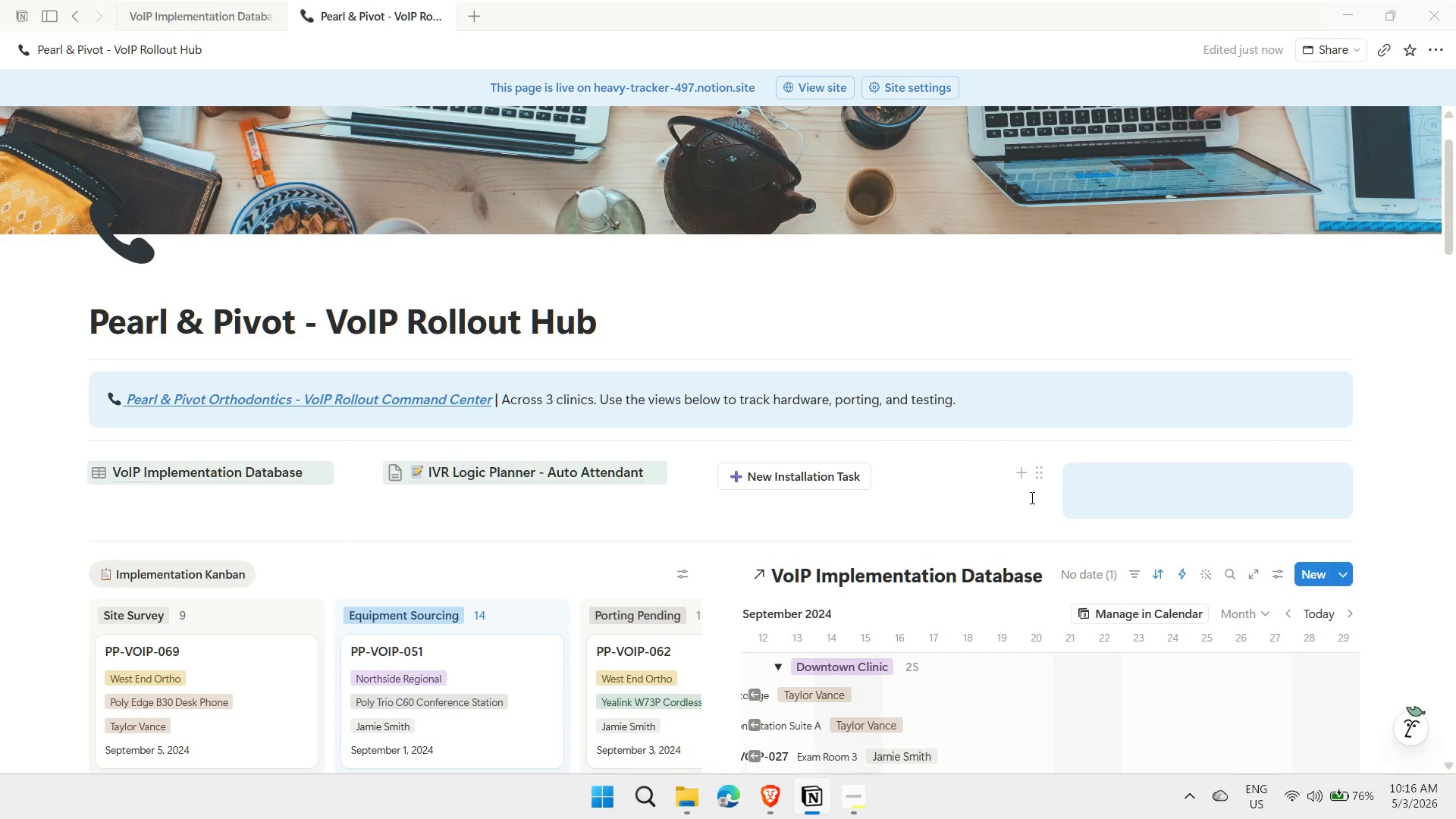 
left_click_drag(start_coordinate=[1036, 500], to_coordinate=[921, 516])
 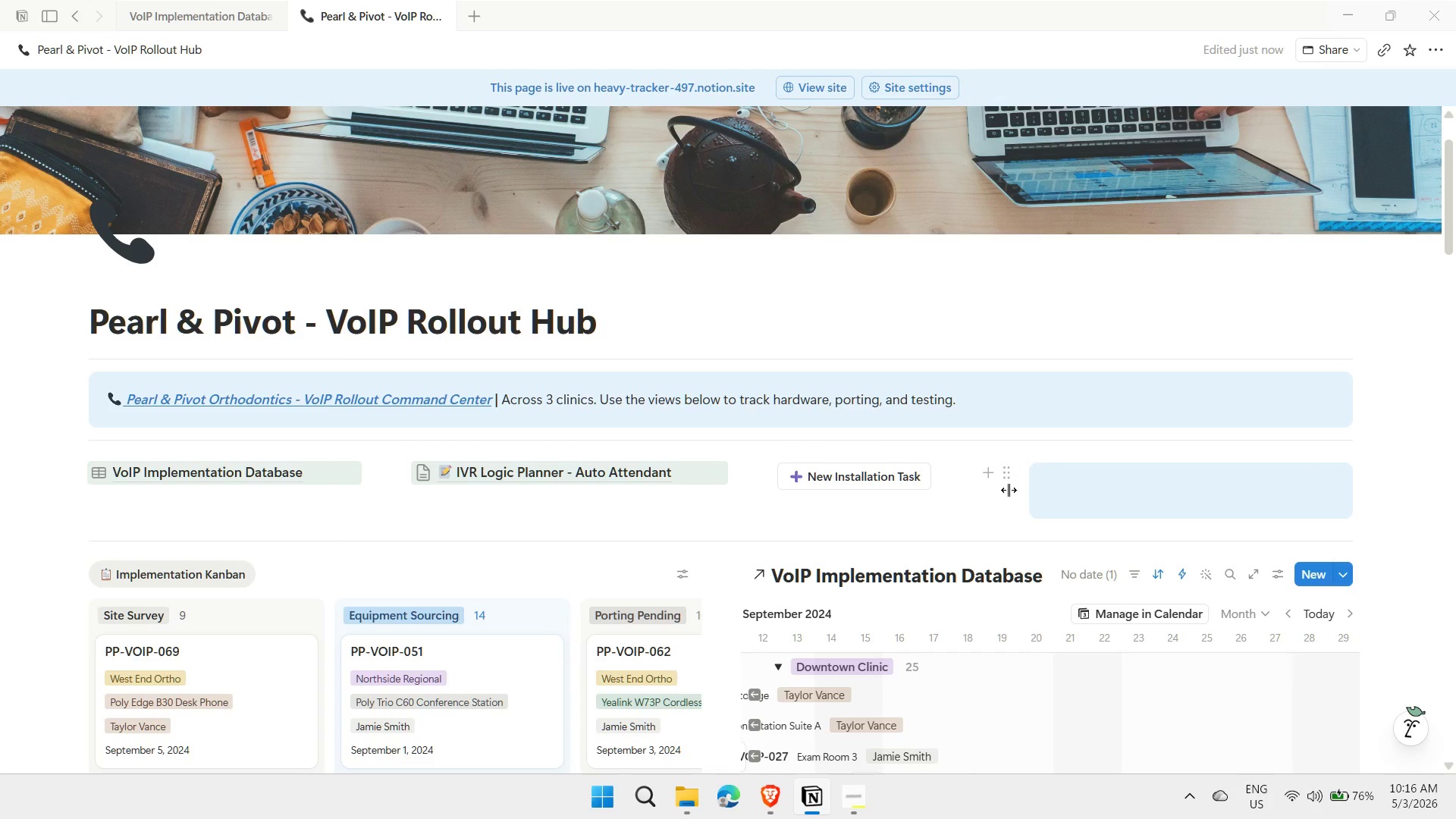 
left_click_drag(start_coordinate=[1003, 494], to_coordinate=[977, 497])
 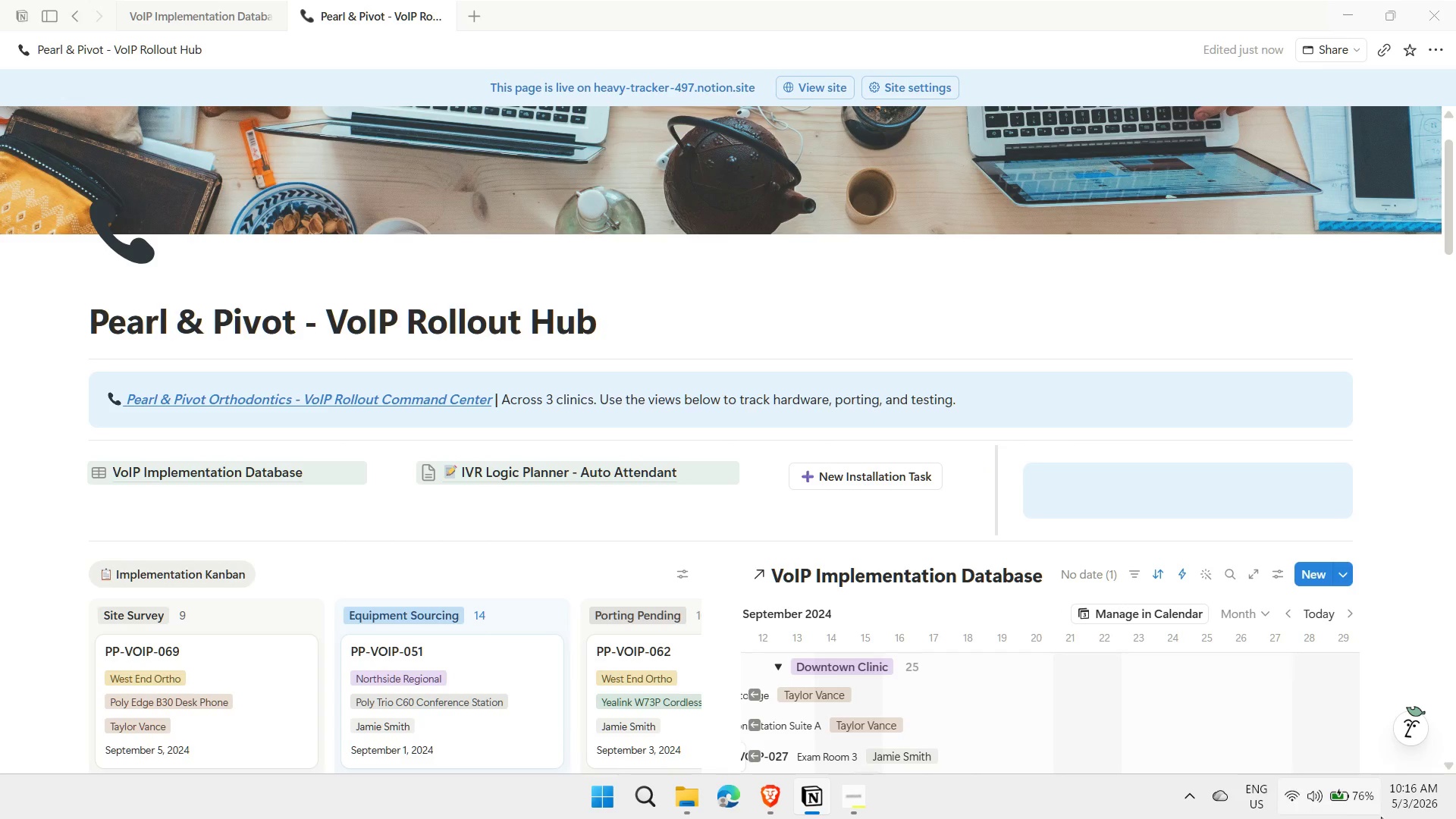 
left_click([1409, 806])
 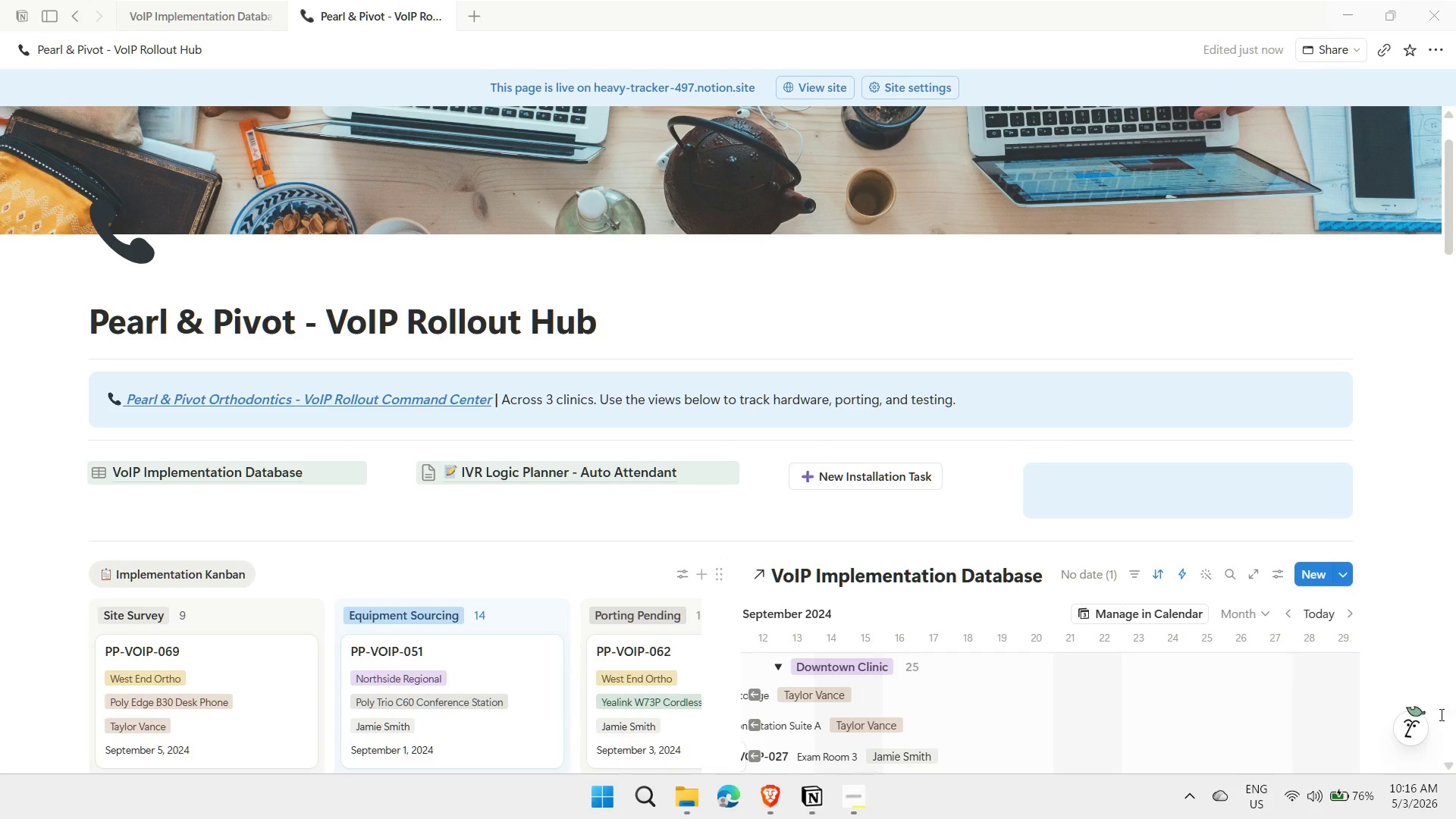 
mouse_move([1434, 671])
 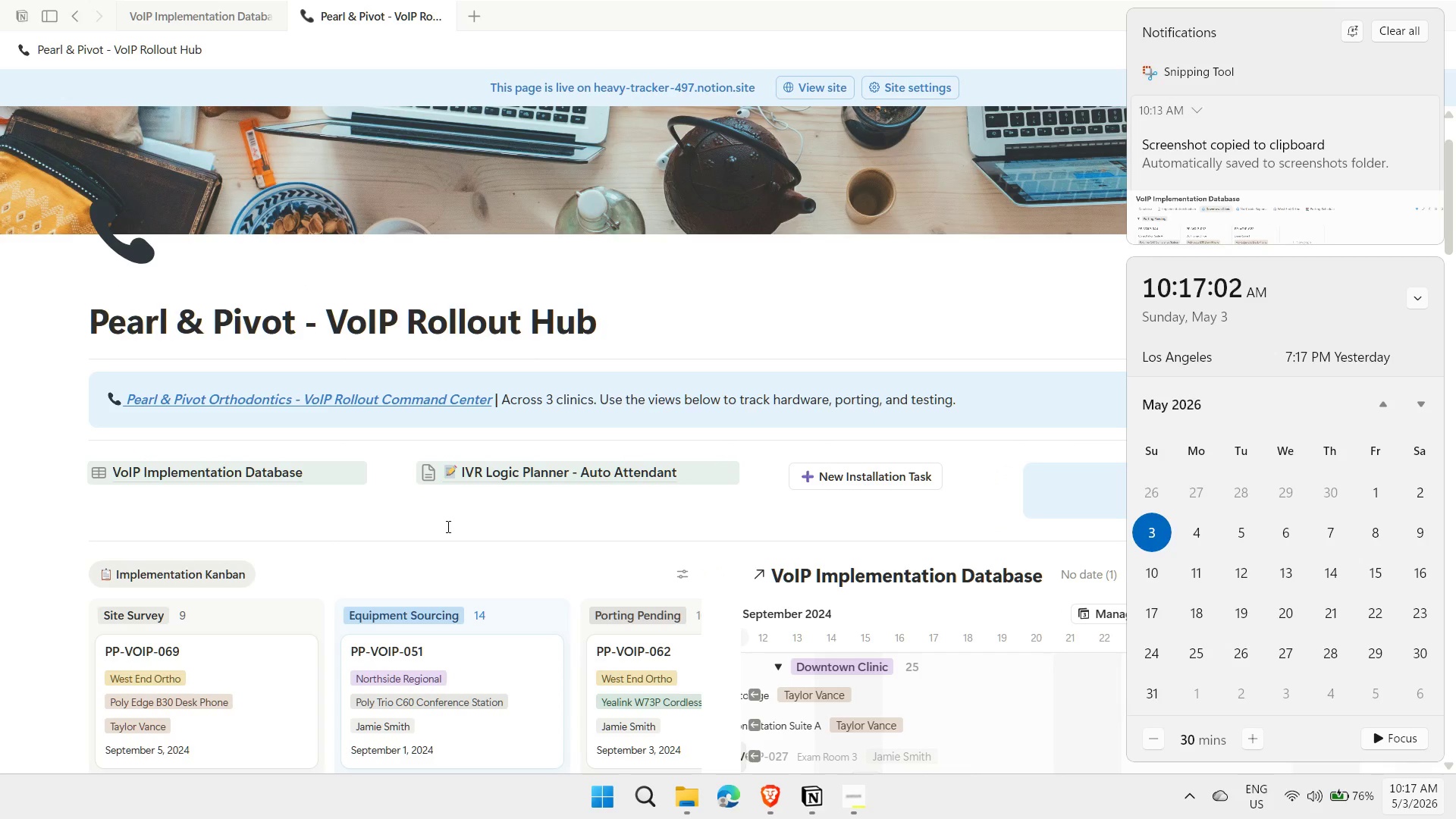 
left_click_drag(start_coordinate=[393, 516], to_coordinate=[357, 514])
 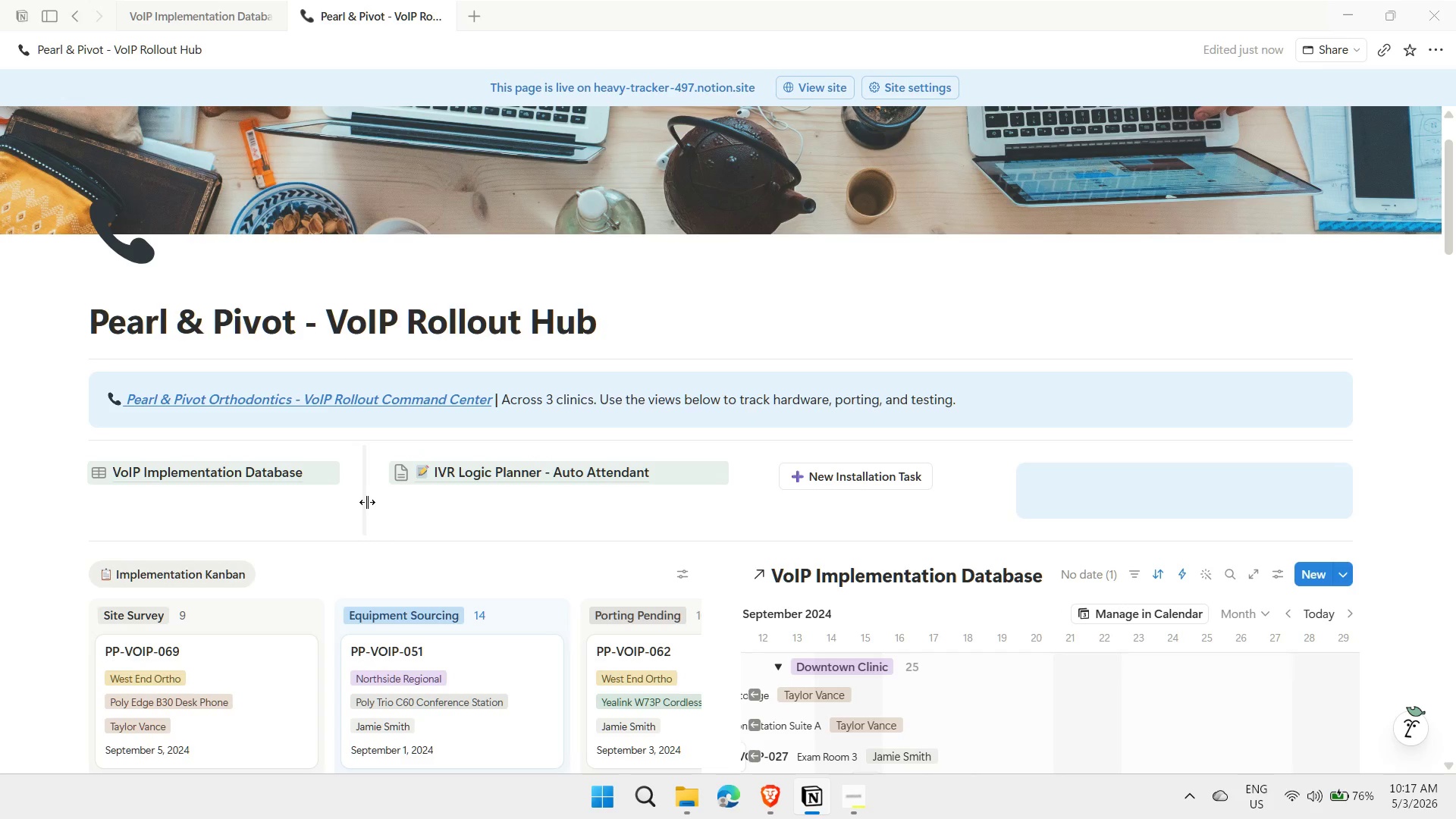 
left_click_drag(start_coordinate=[363, 502], to_coordinate=[352, 500])
 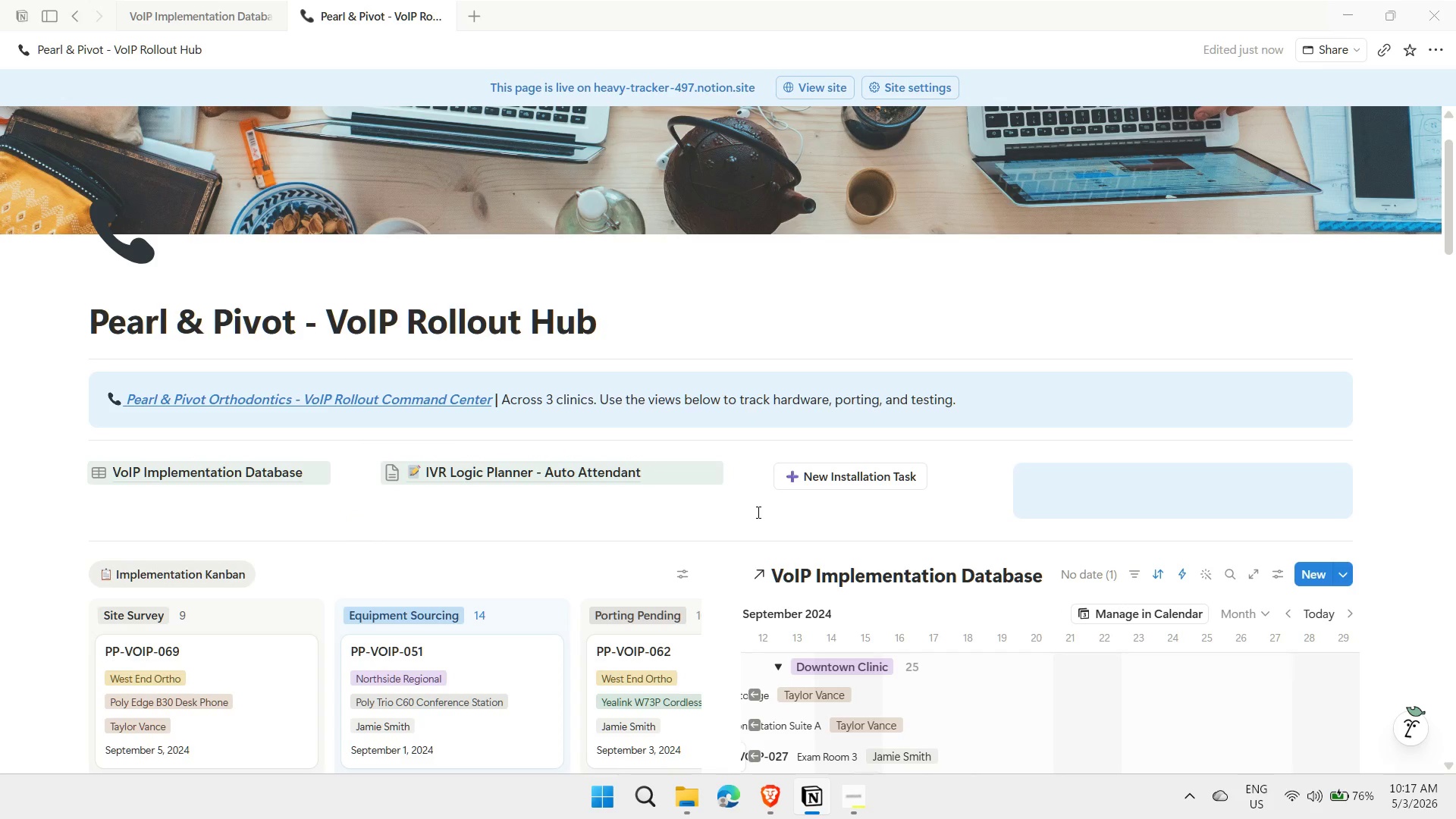 
left_click([715, 511])
 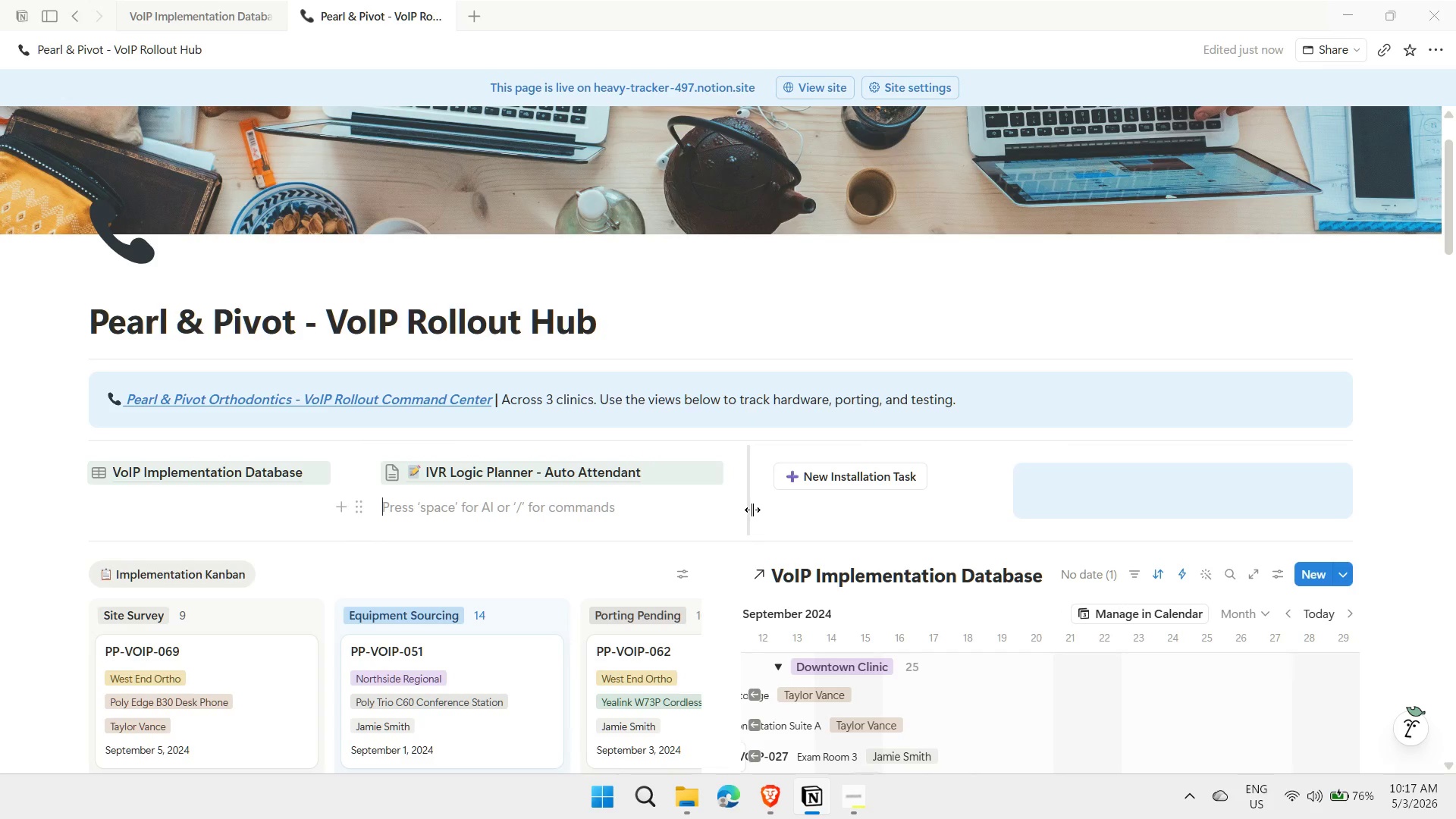 
left_click_drag(start_coordinate=[746, 510], to_coordinate=[681, 505])
 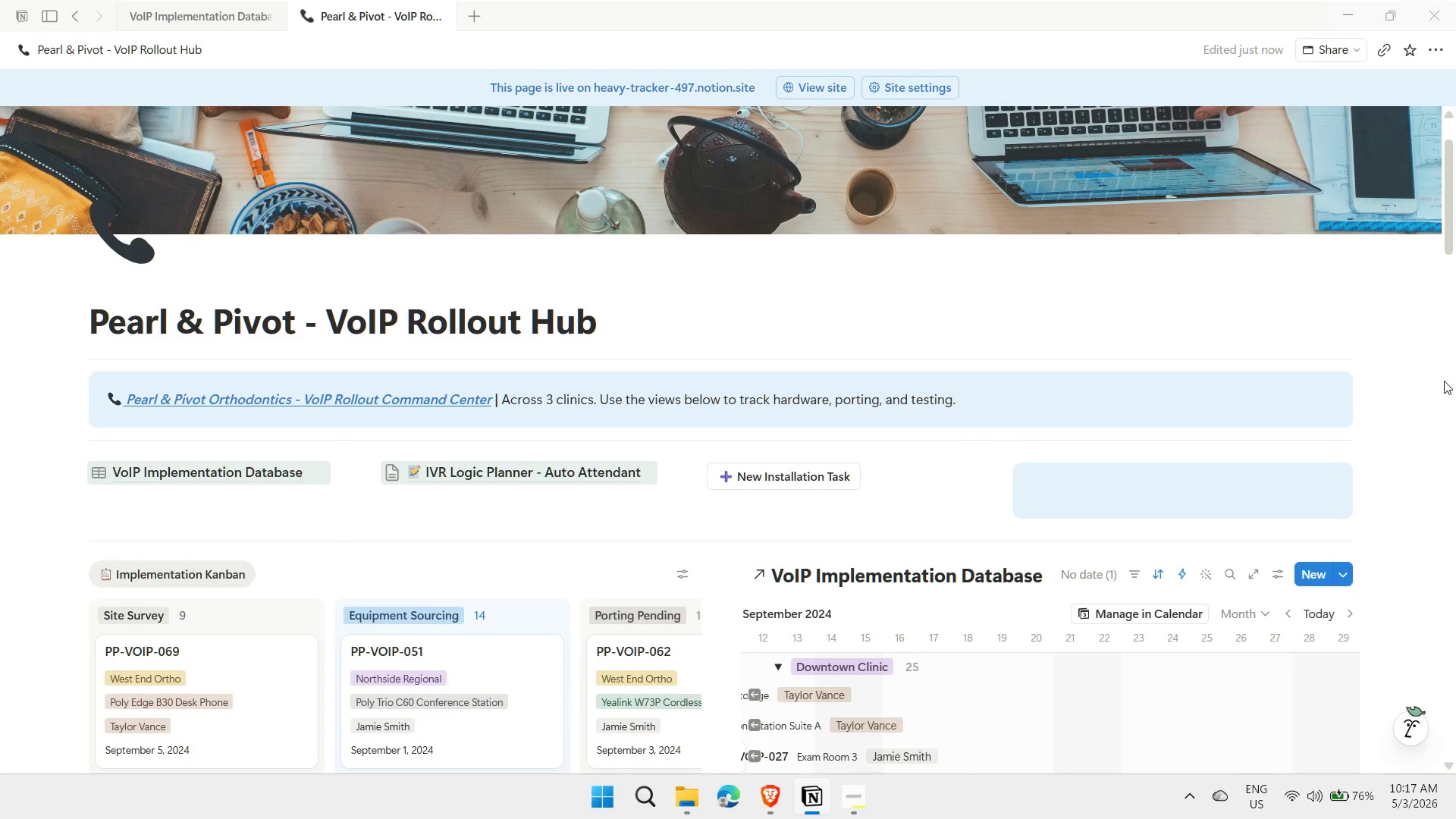 
wait(9.05)
 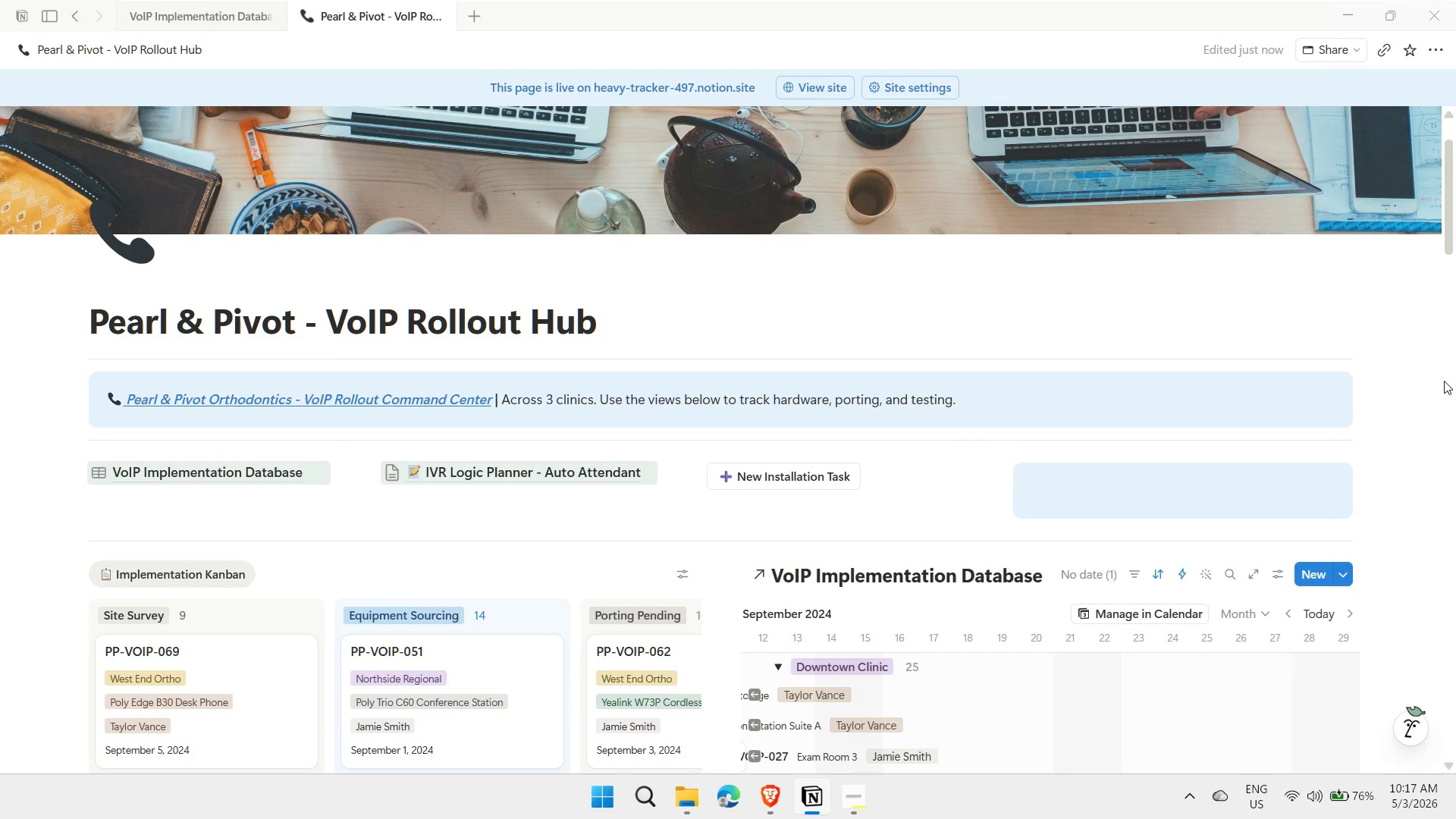 
left_click_drag(start_coordinate=[988, 494], to_coordinate=[919, 500])
 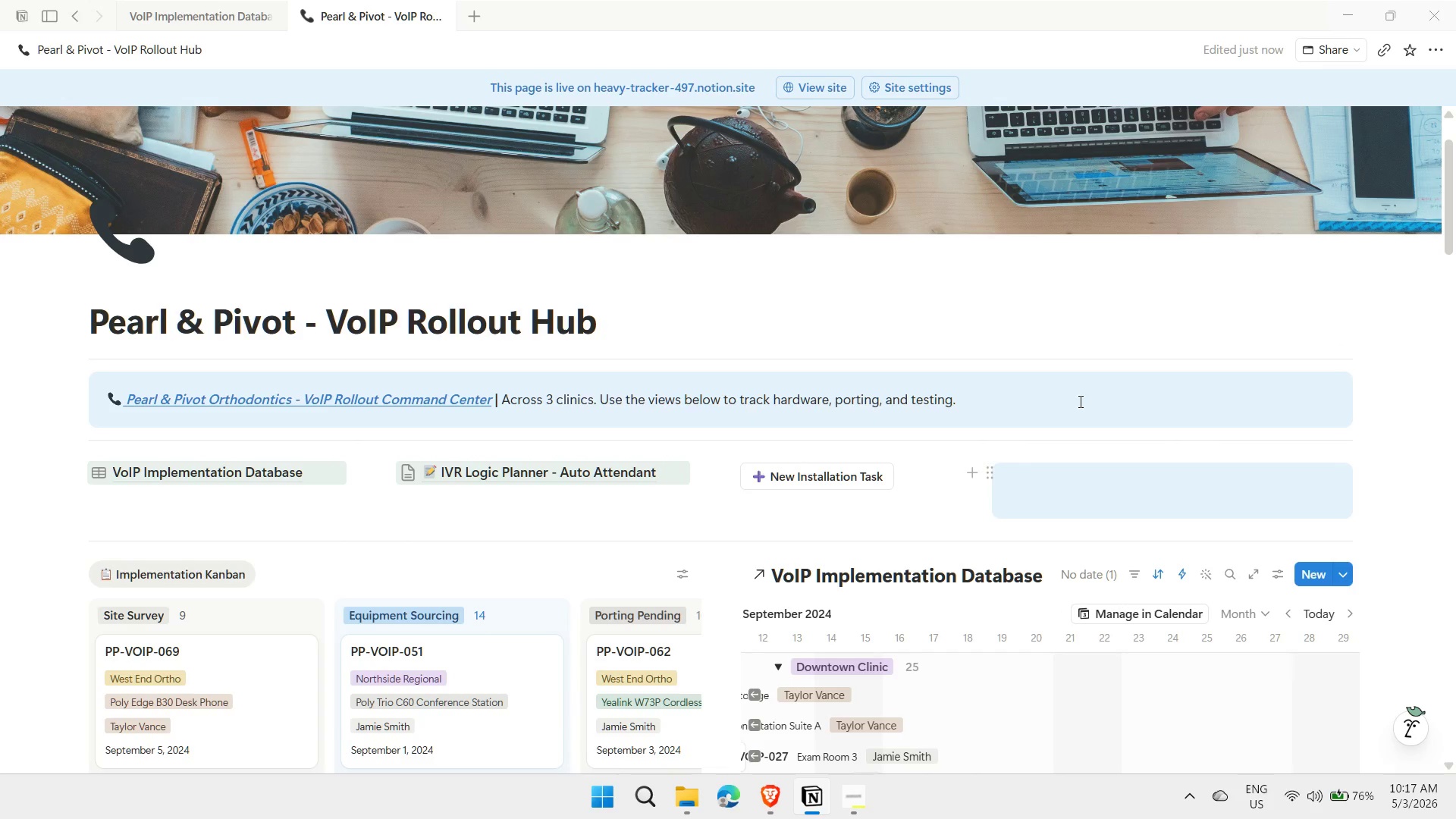 
left_click_drag(start_coordinate=[1449, 234], to_coordinate=[1455, 218])
 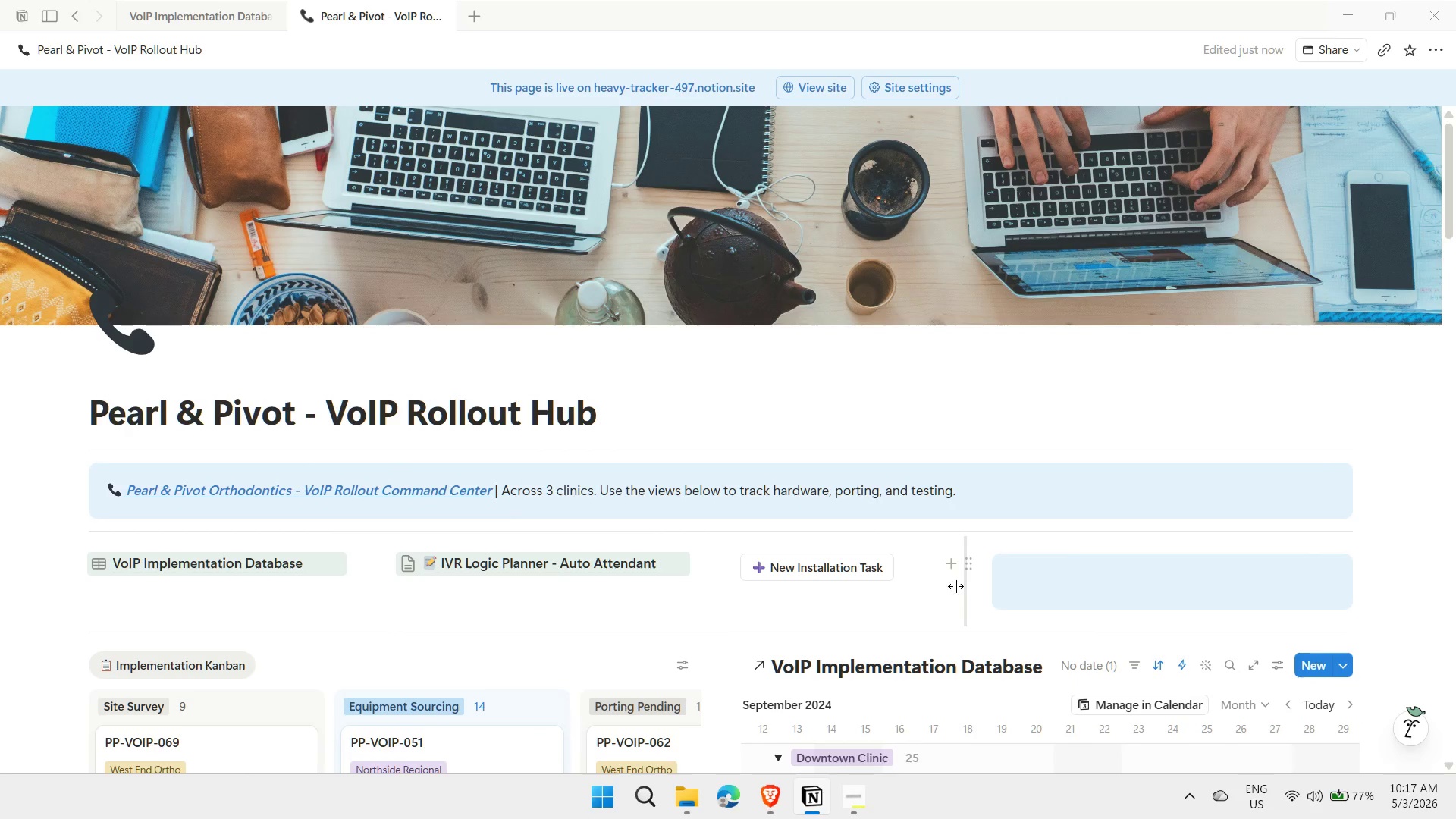 
left_click_drag(start_coordinate=[964, 590], to_coordinate=[947, 585])
 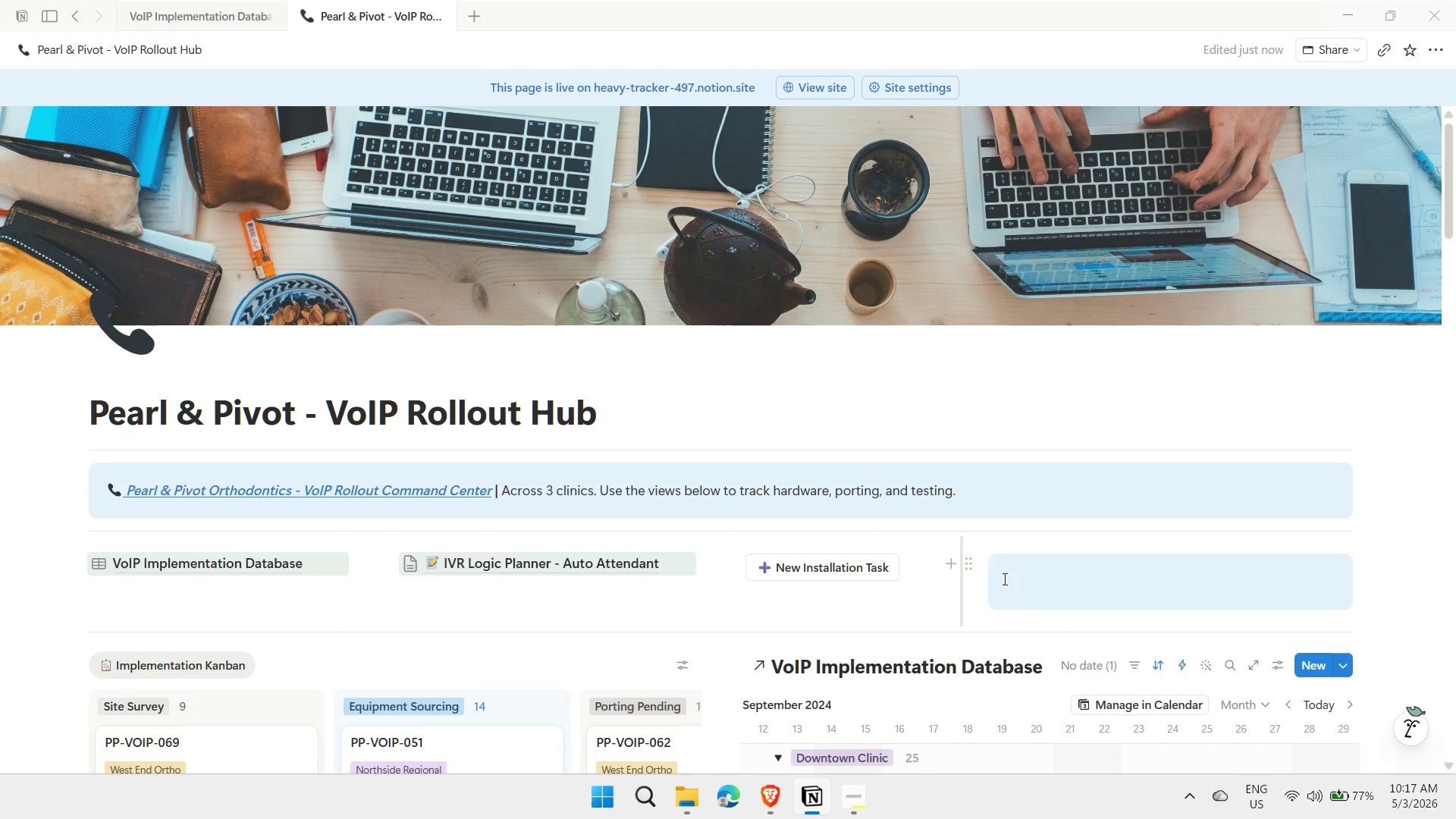 
left_click([1003, 579])
 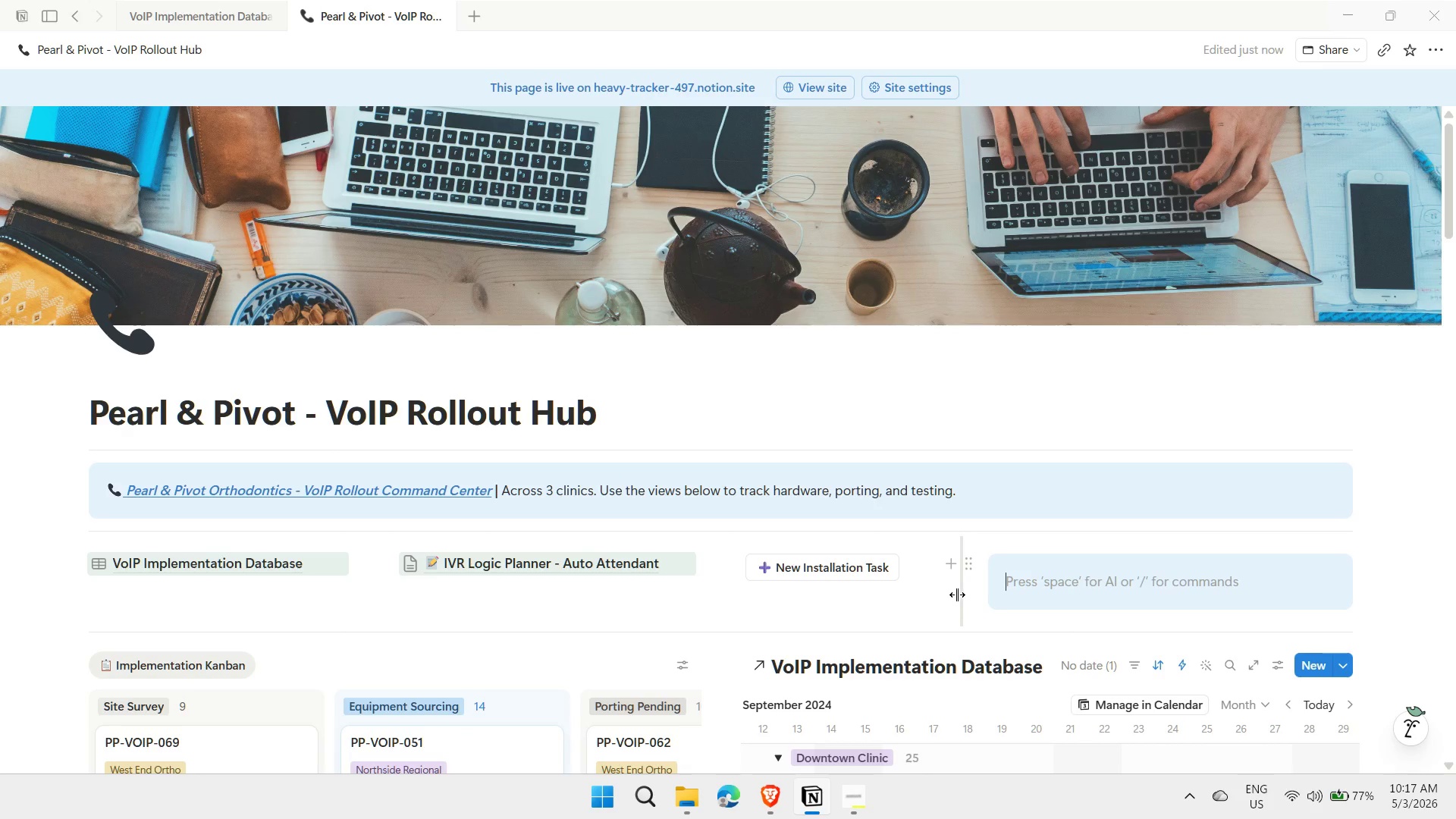 
left_click_drag(start_coordinate=[963, 593], to_coordinate=[958, 592])
 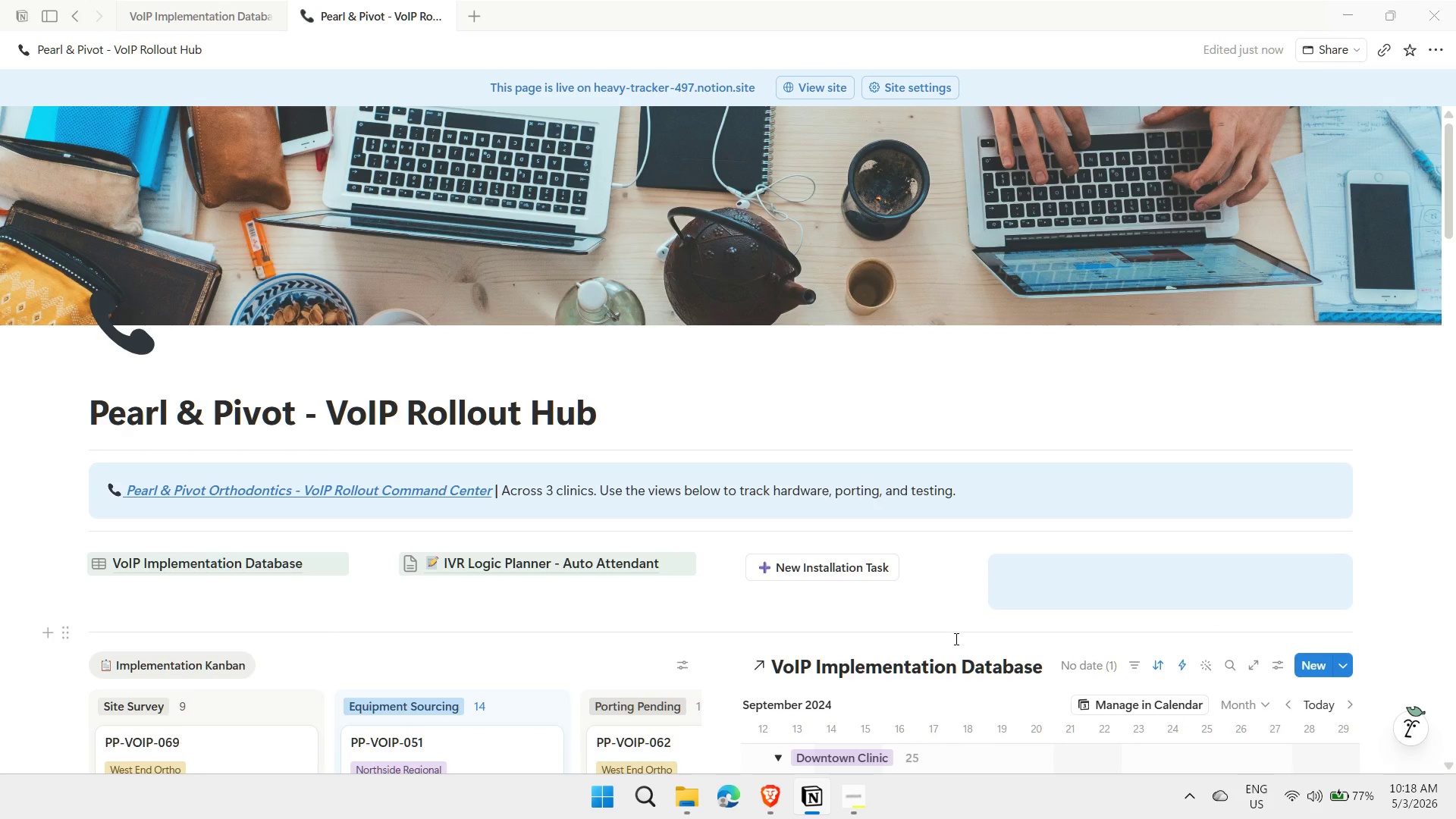 
wait(7.04)
 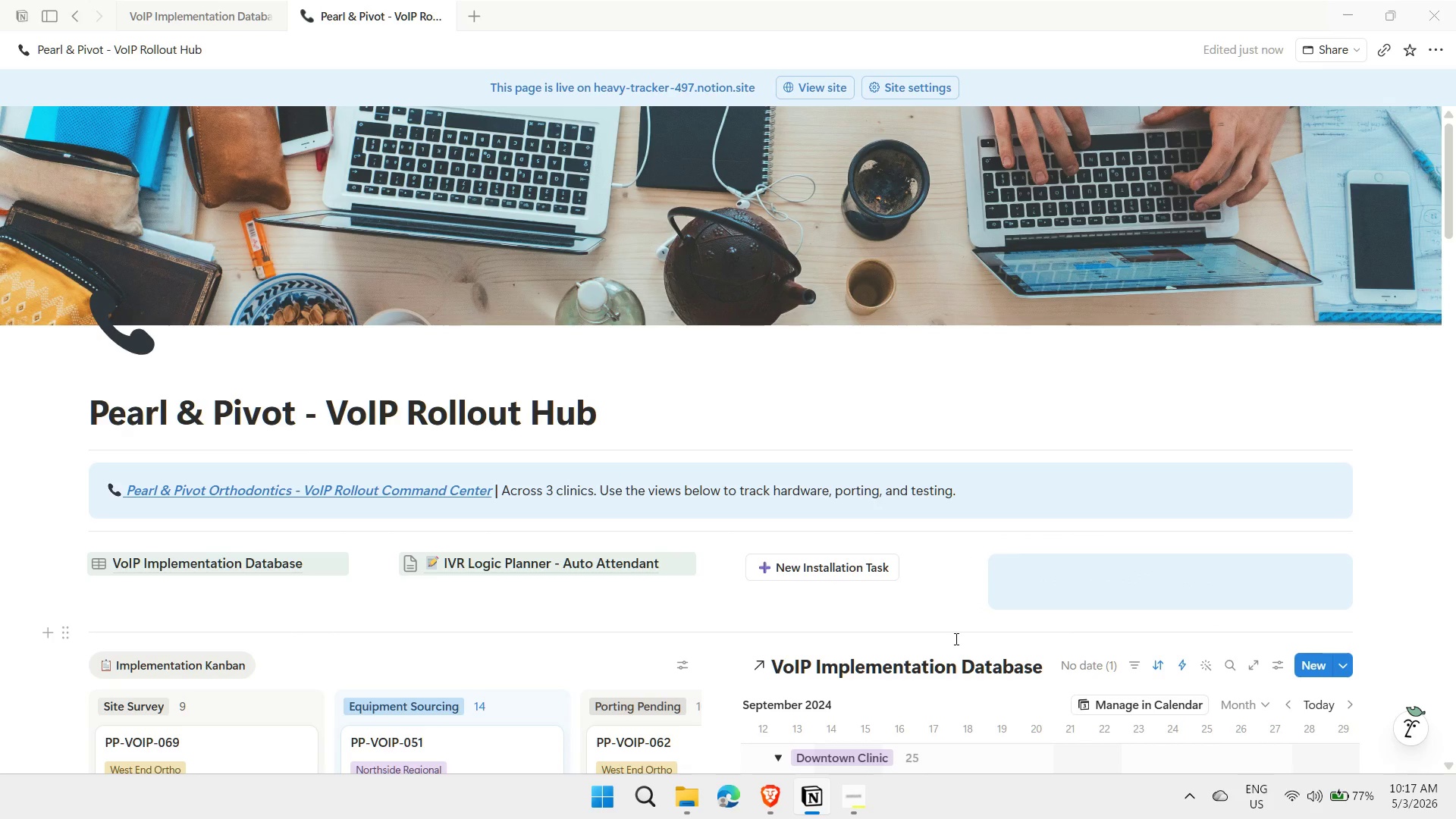 
mouse_move([1417, 788])
 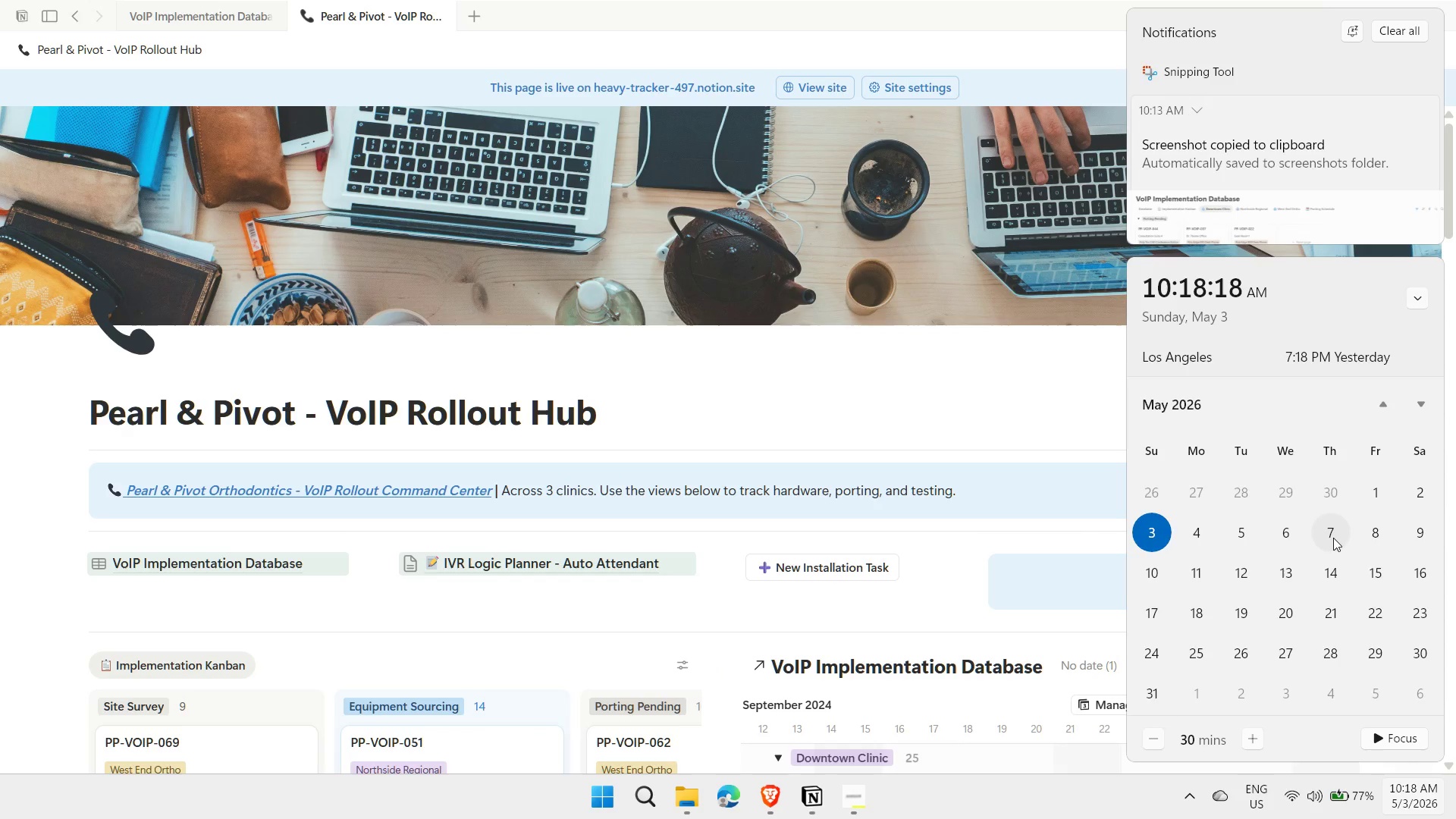 
wait(20.64)
 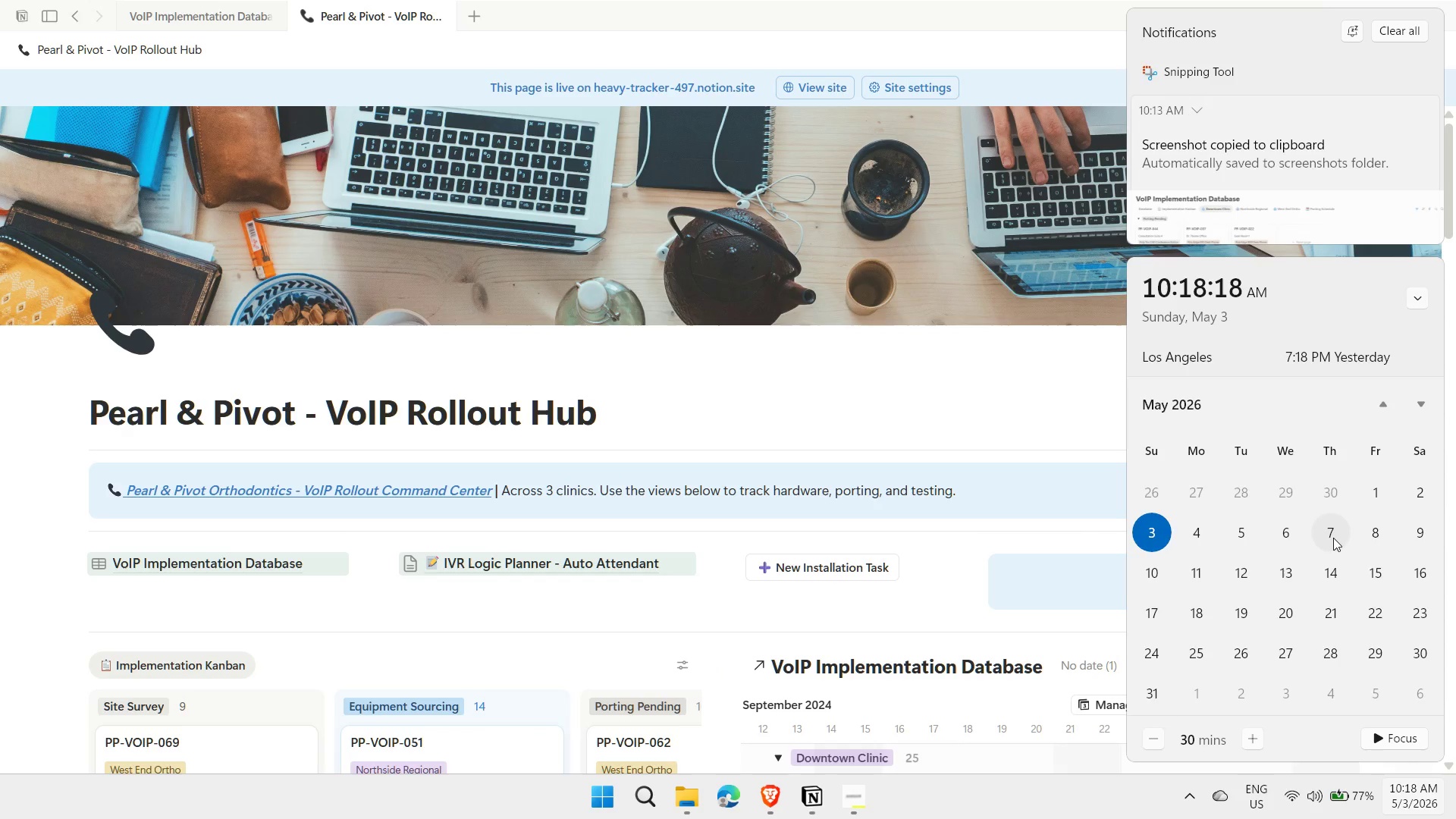 
left_click([1025, 802])
 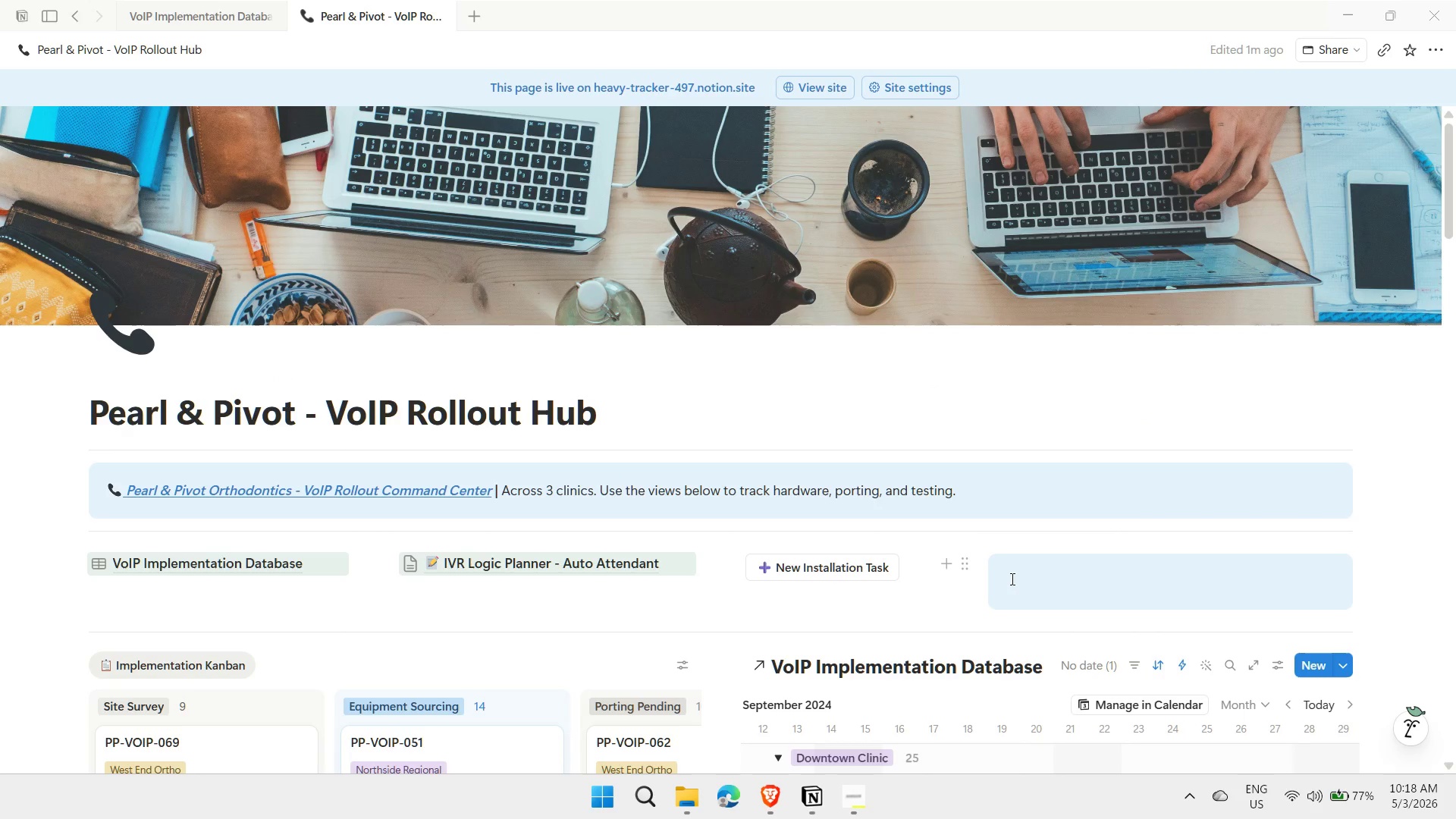 
left_click([1011, 578])
 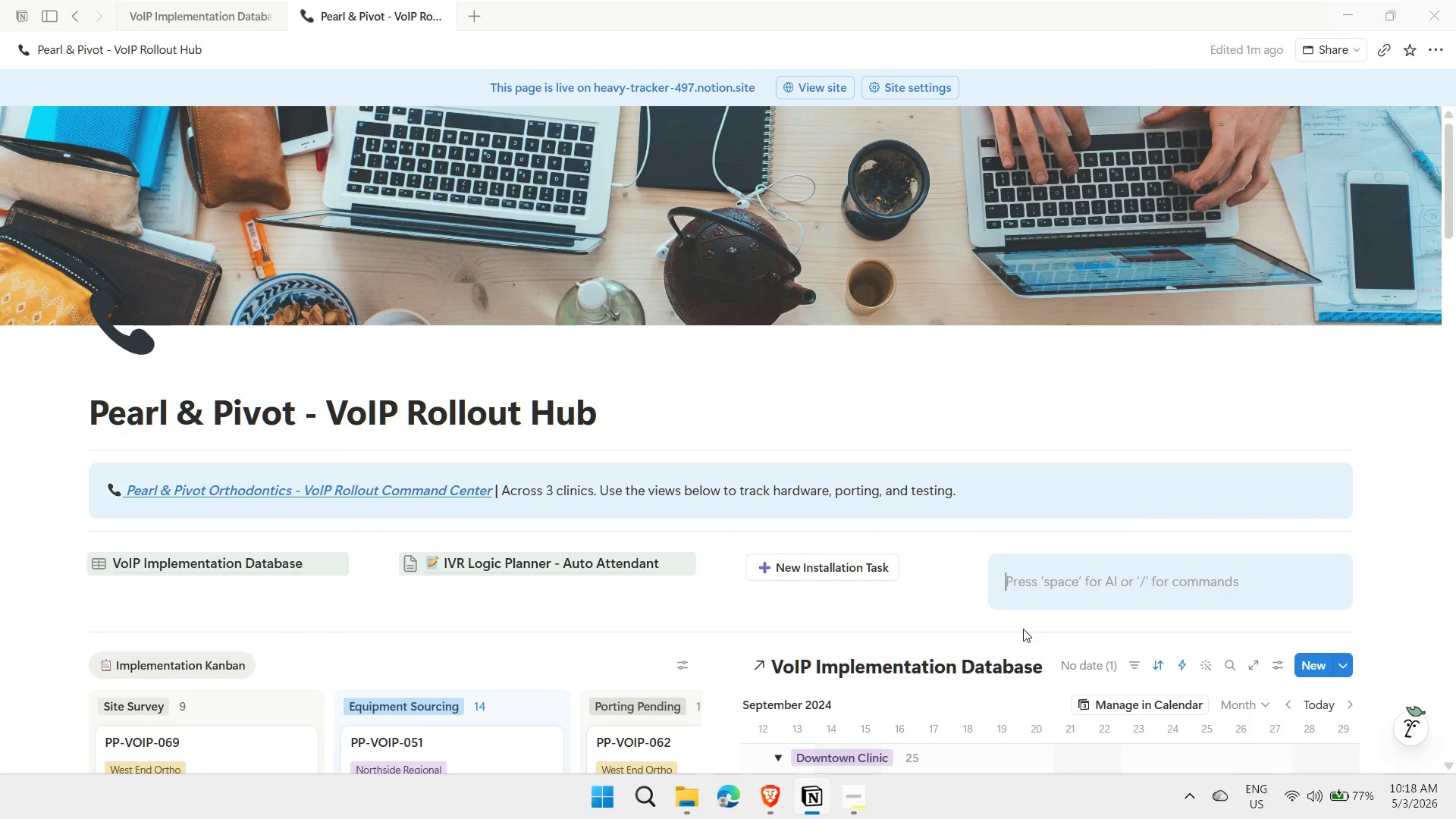 
key(Meta+MetaLeft)
 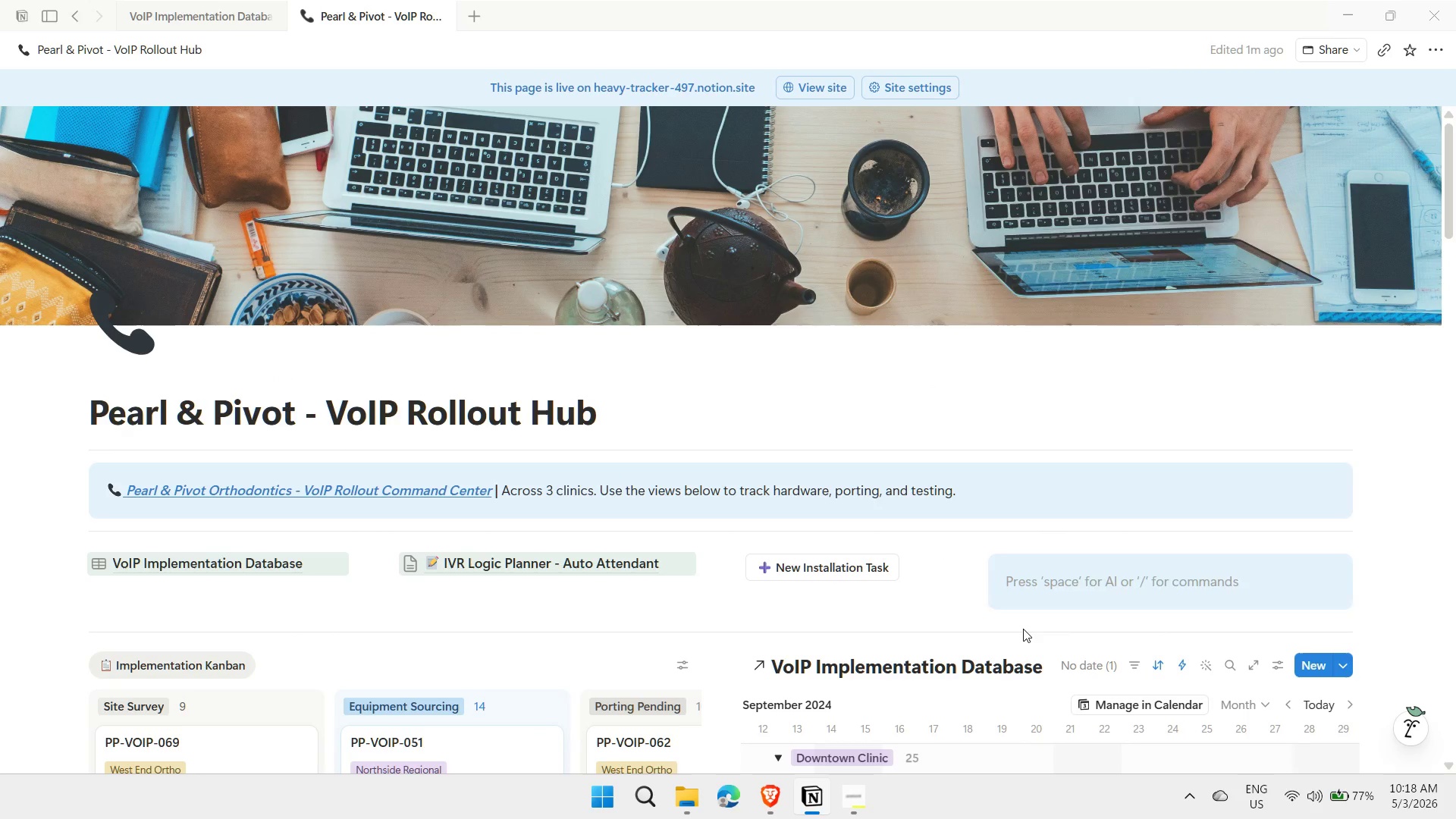 
key(Meta+Period)
 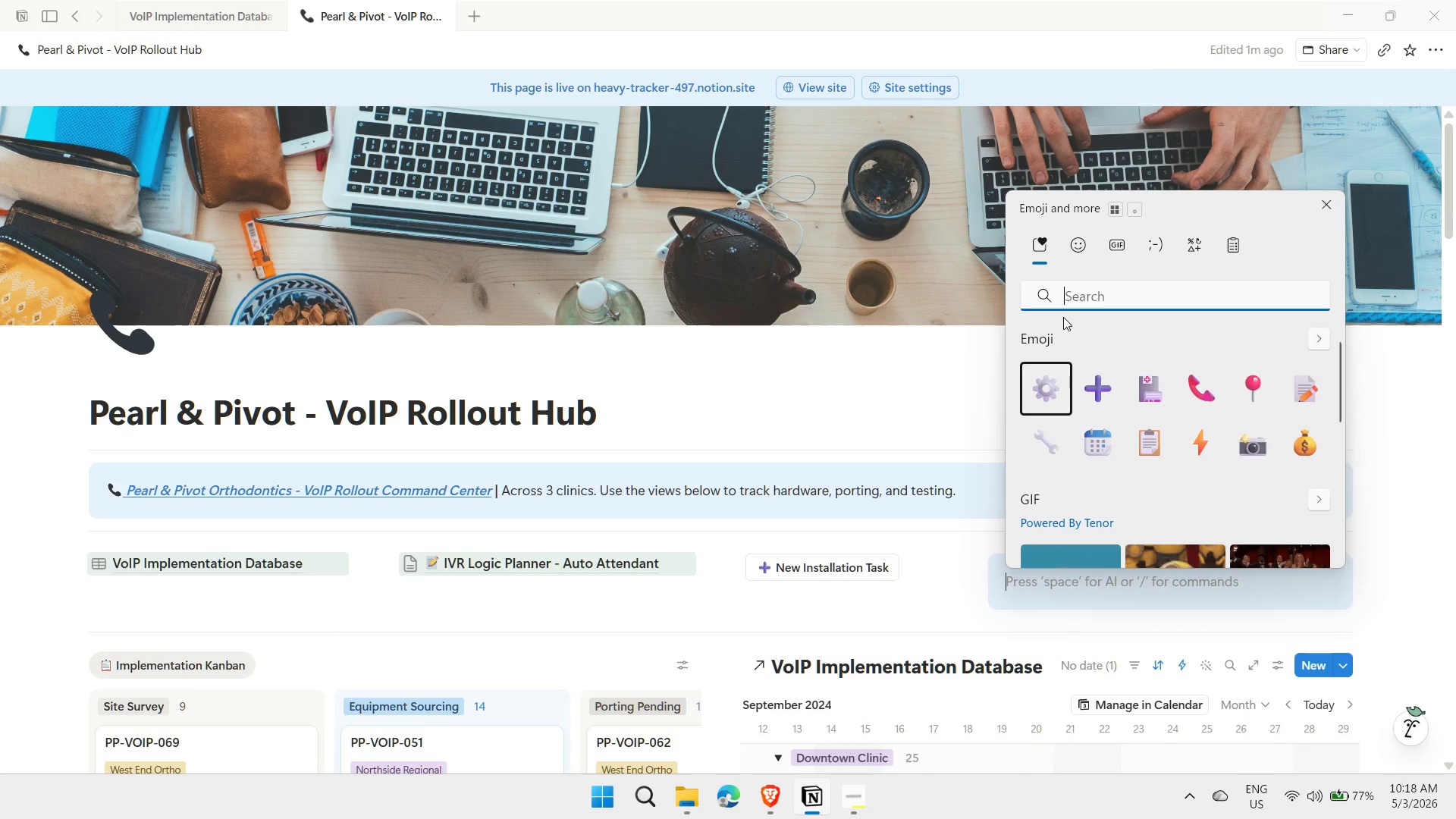 
left_click([1045, 384])
 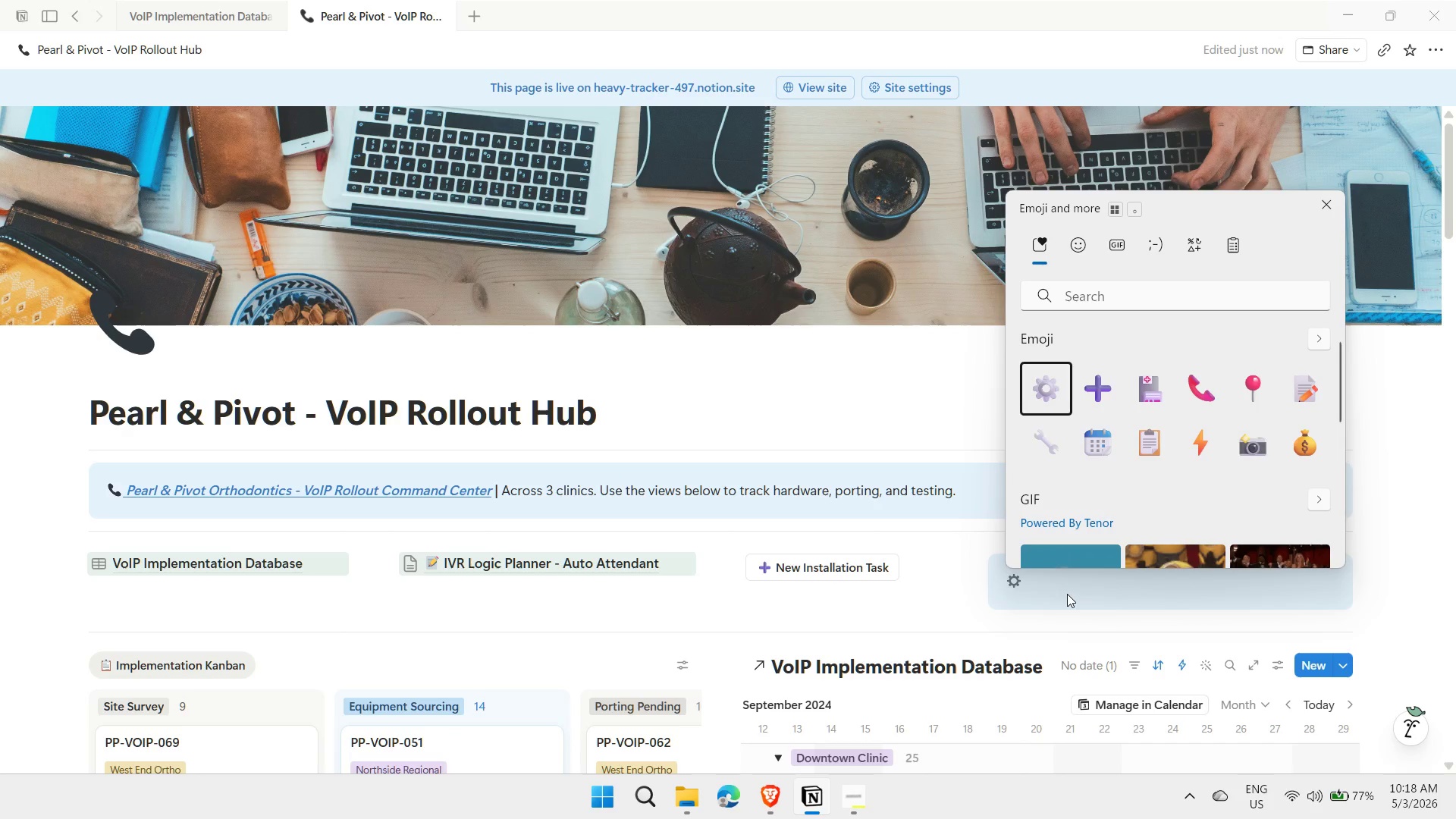 
key(Space)
 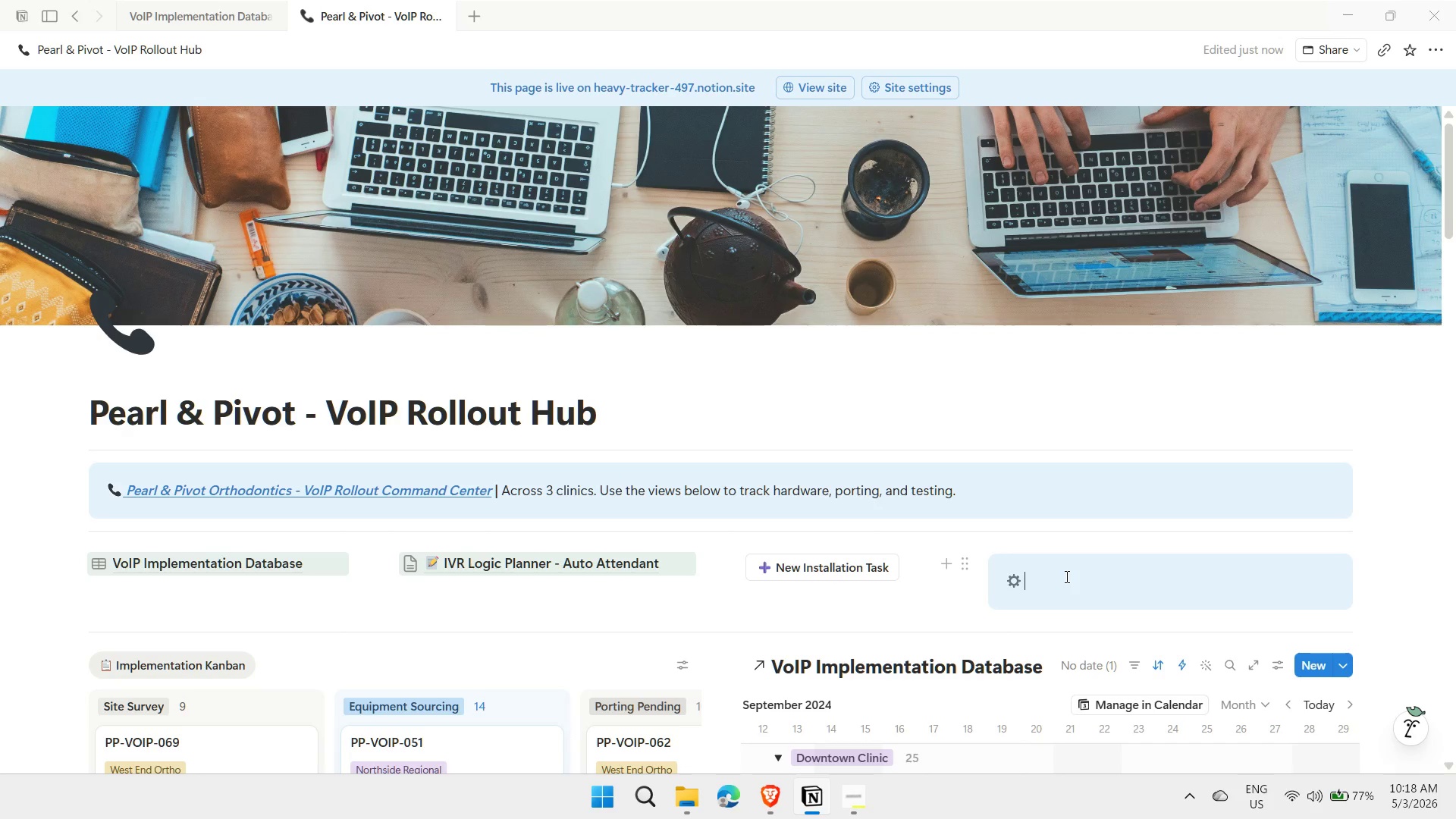 
key(Control+ControlLeft)
 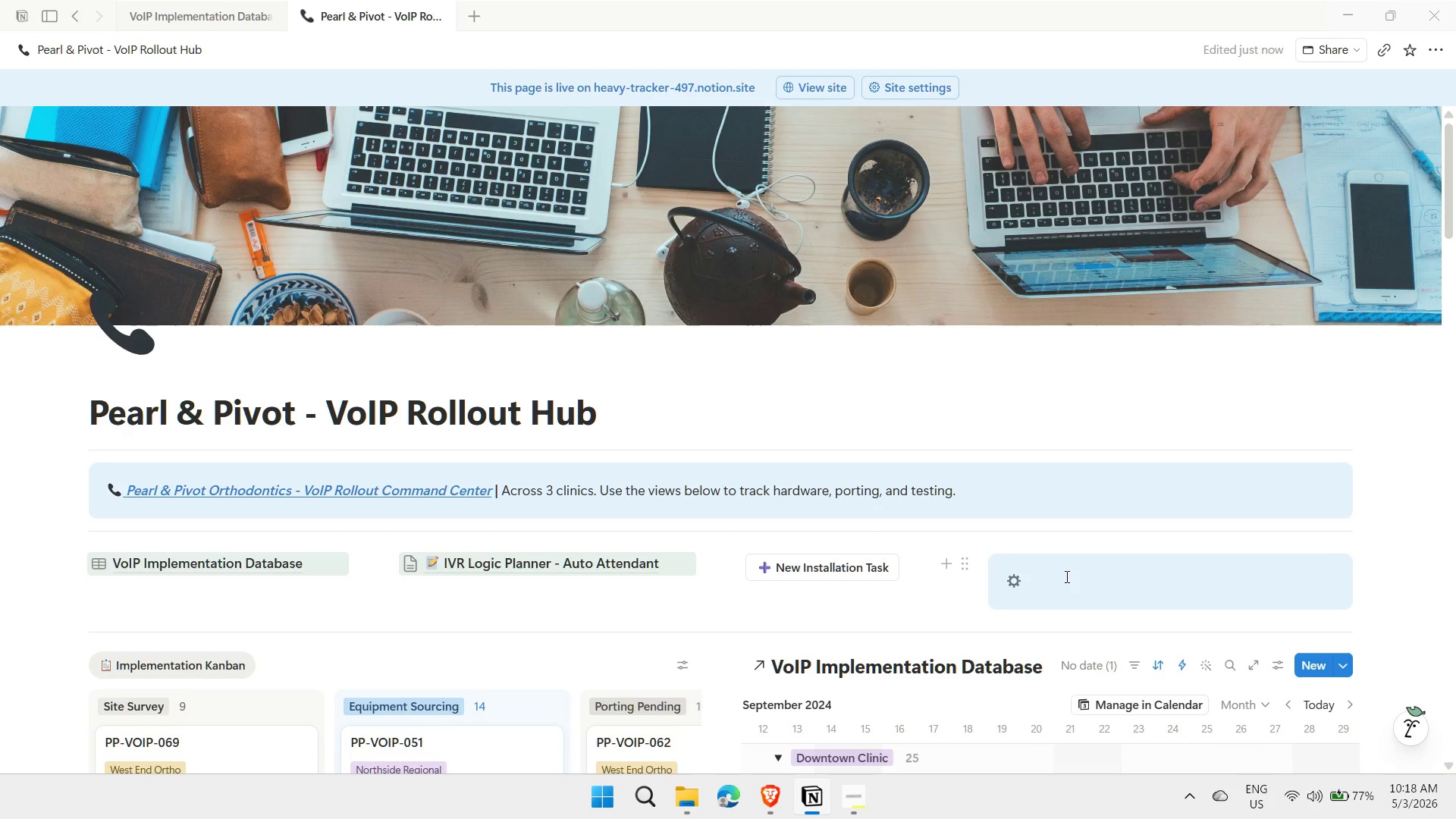 
key(Control+B)
 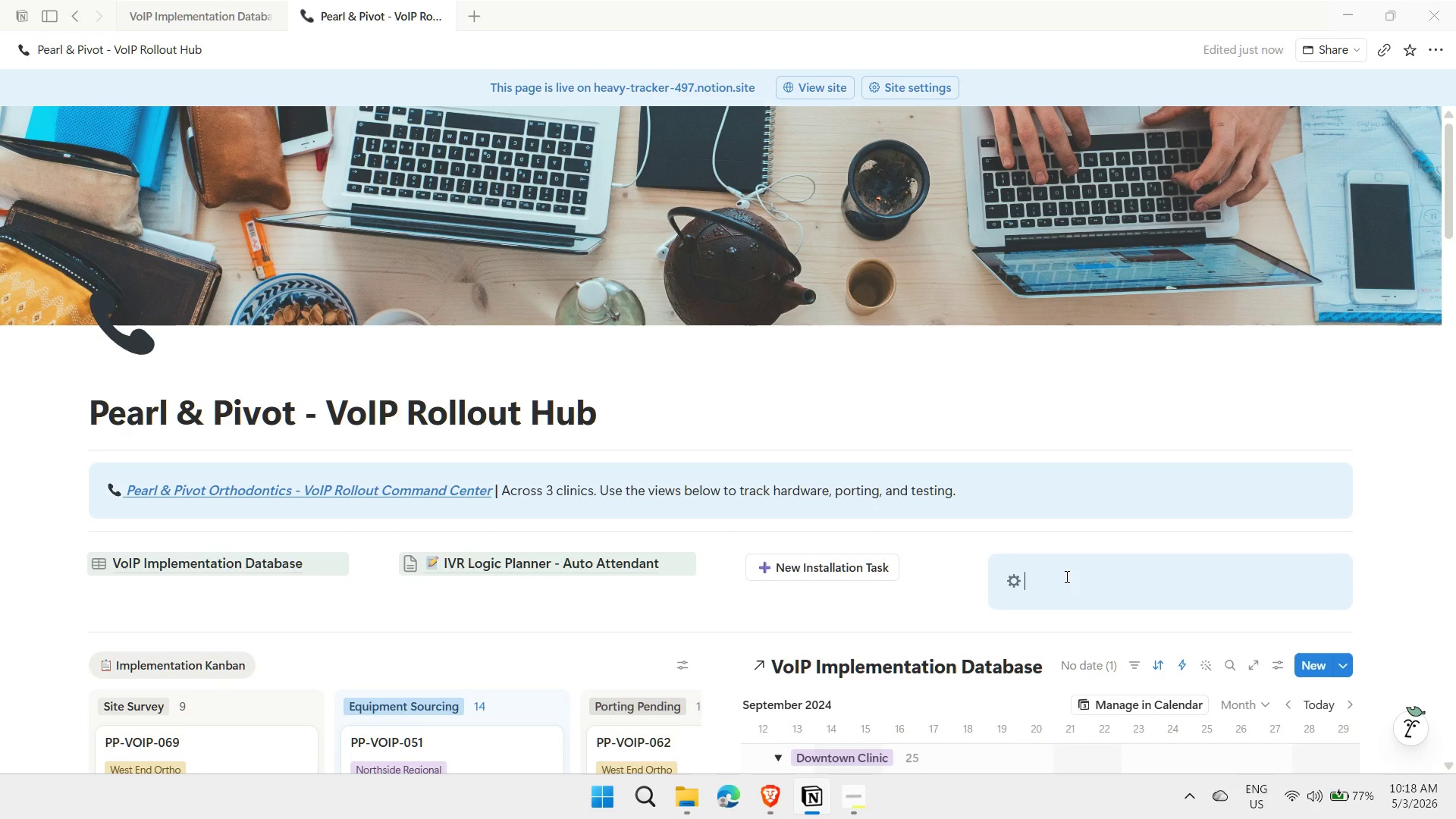 
key(Shift+ShiftLeft)
 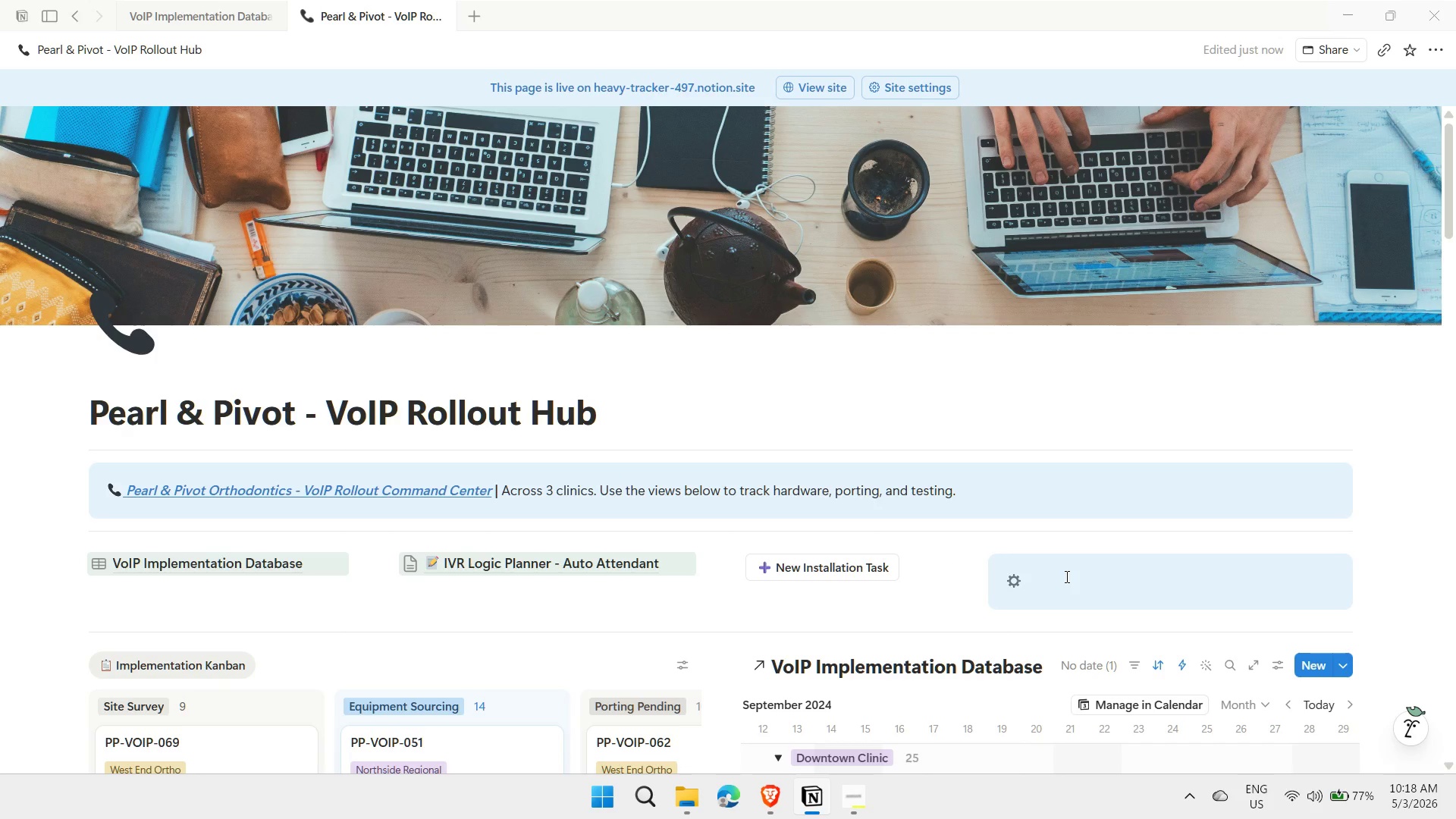 
key(Control+ControlLeft)
 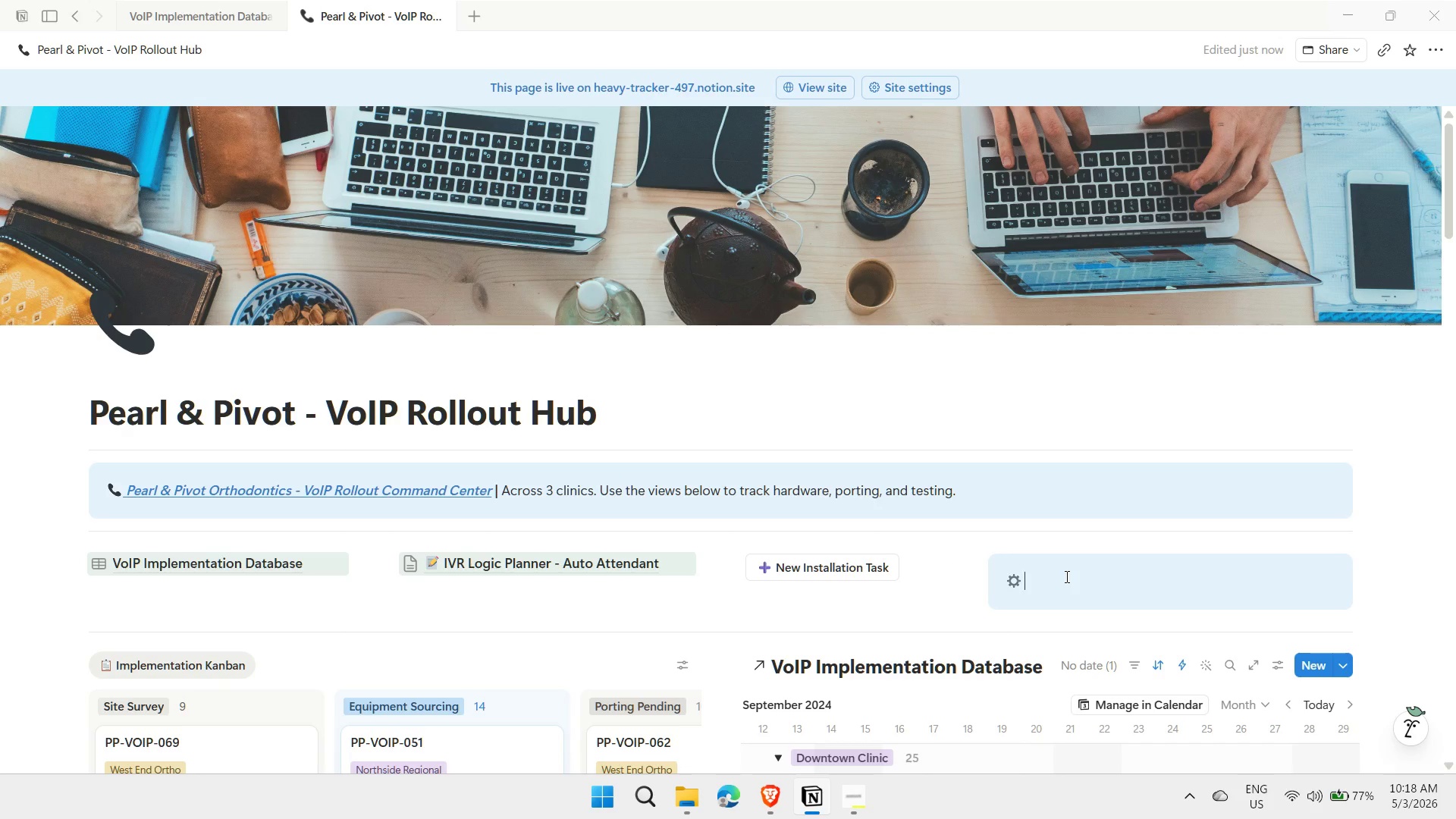 
key(Control+I)
 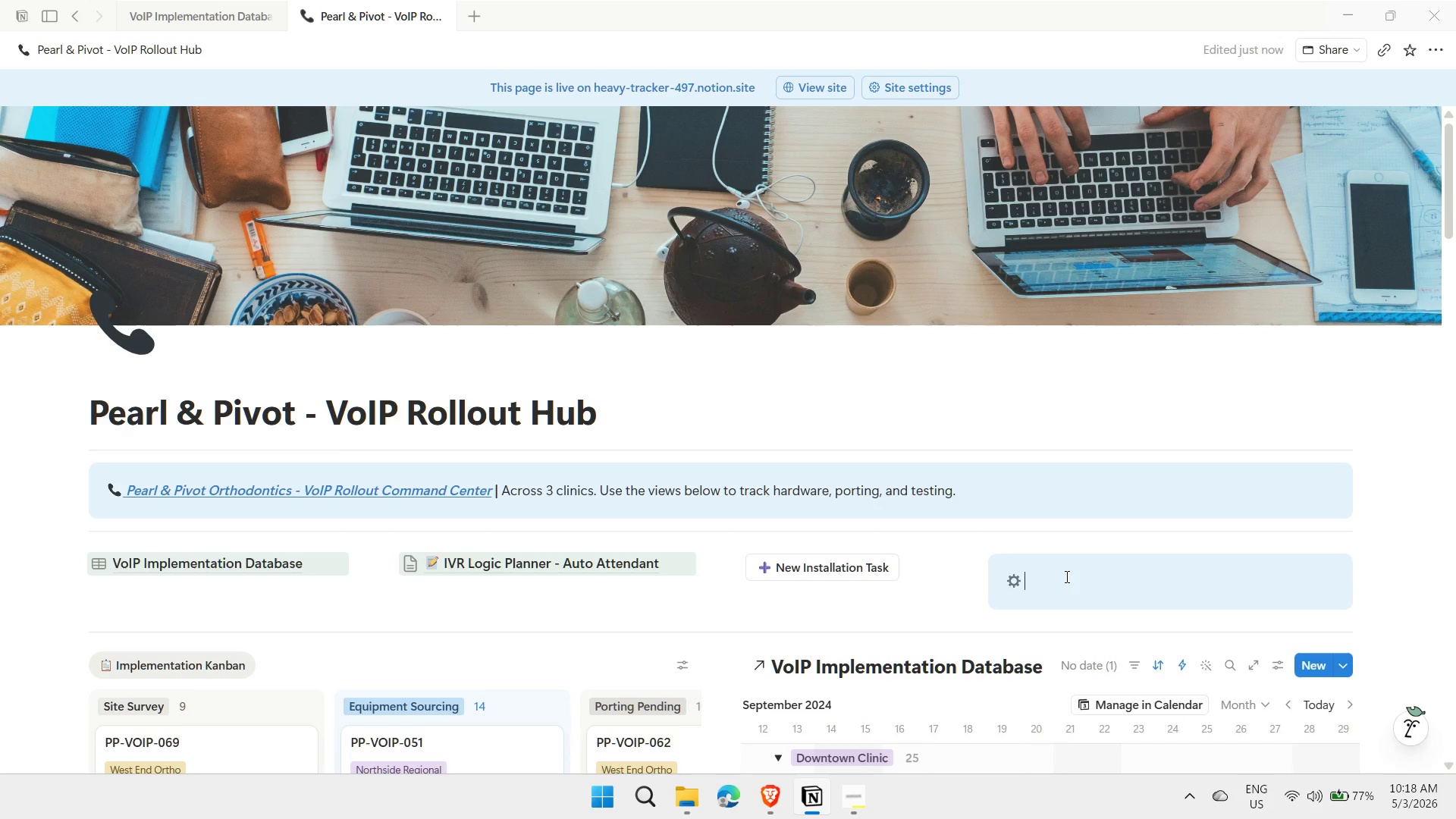 
type(Automation active)
 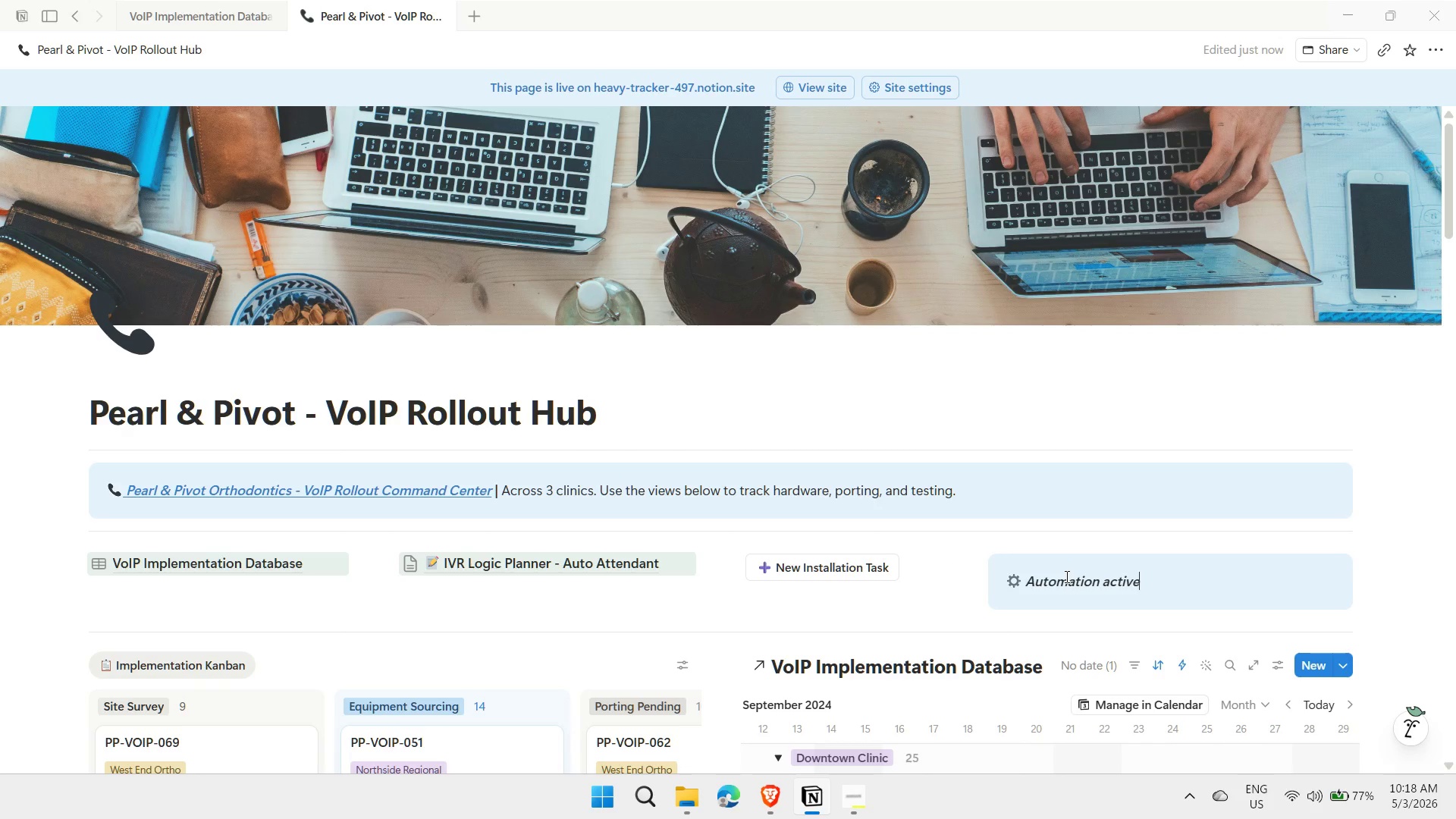 
key(Control+B)
 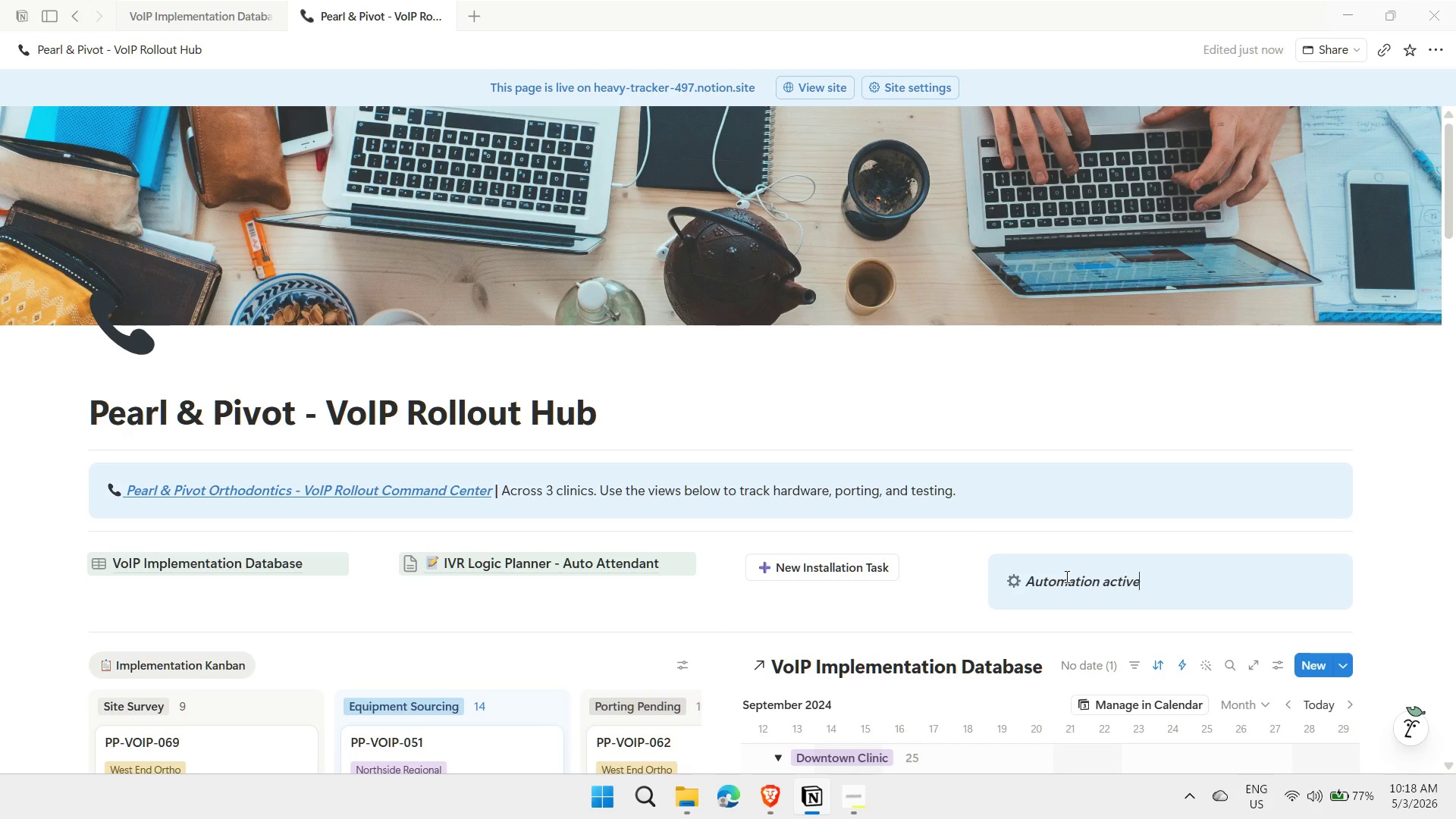 
type(: <)
key(Backspace)
type(Moving a task to ' )
key(Backspace)
type(Installation' automatically checks 'Testing Status' Review)
 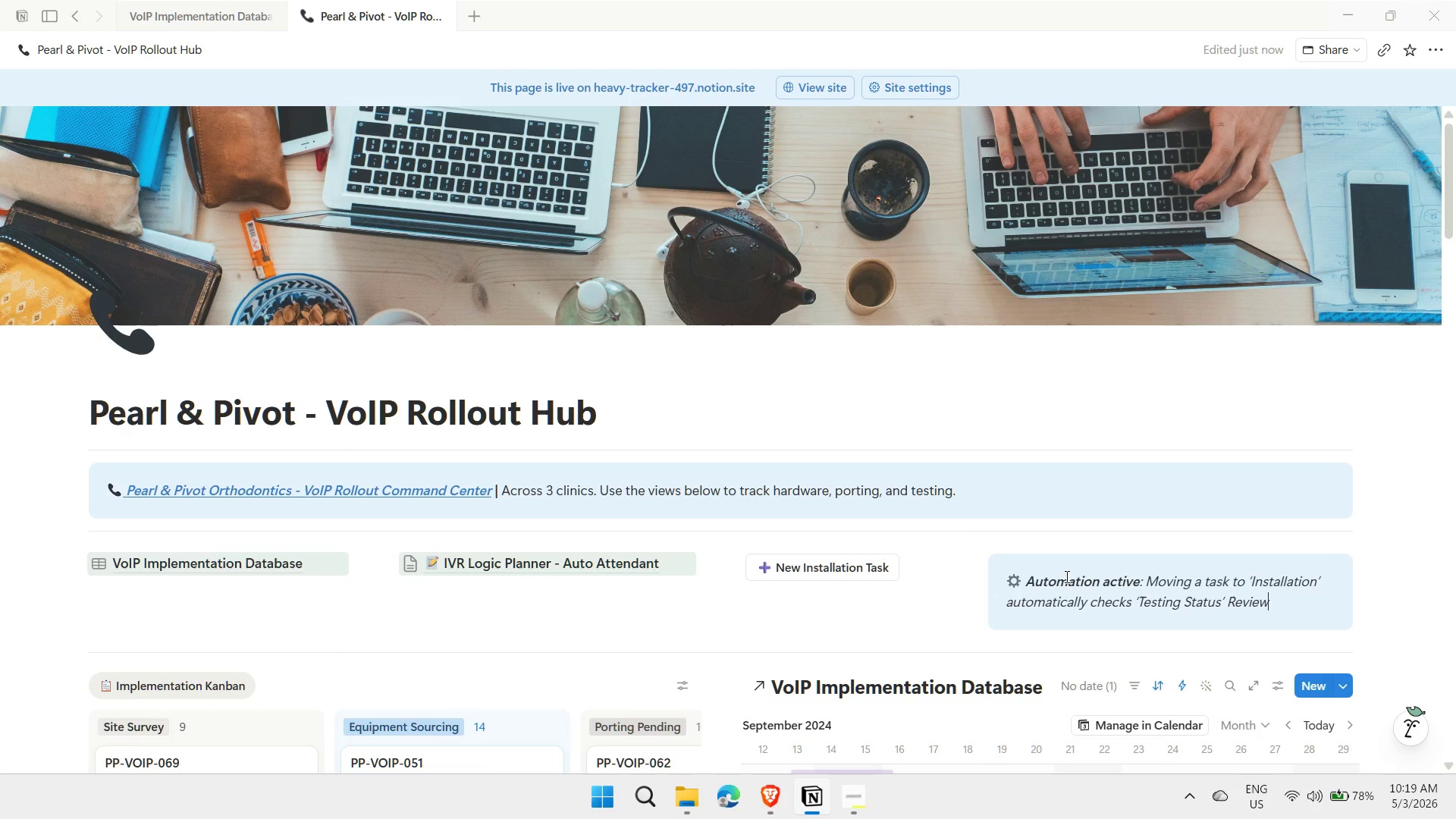 
key(ArrowLeft)
 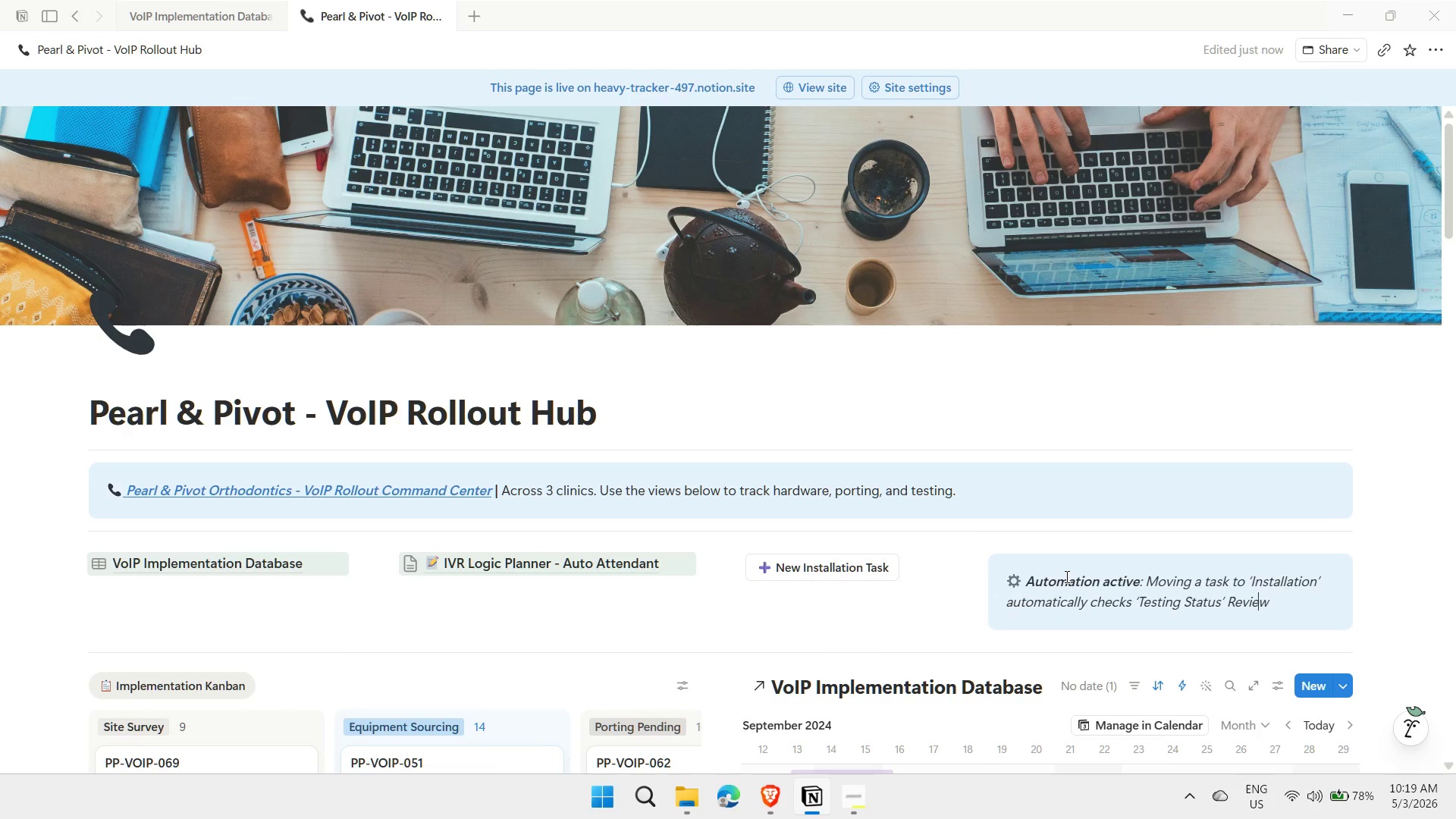 
key(ArrowLeft)
 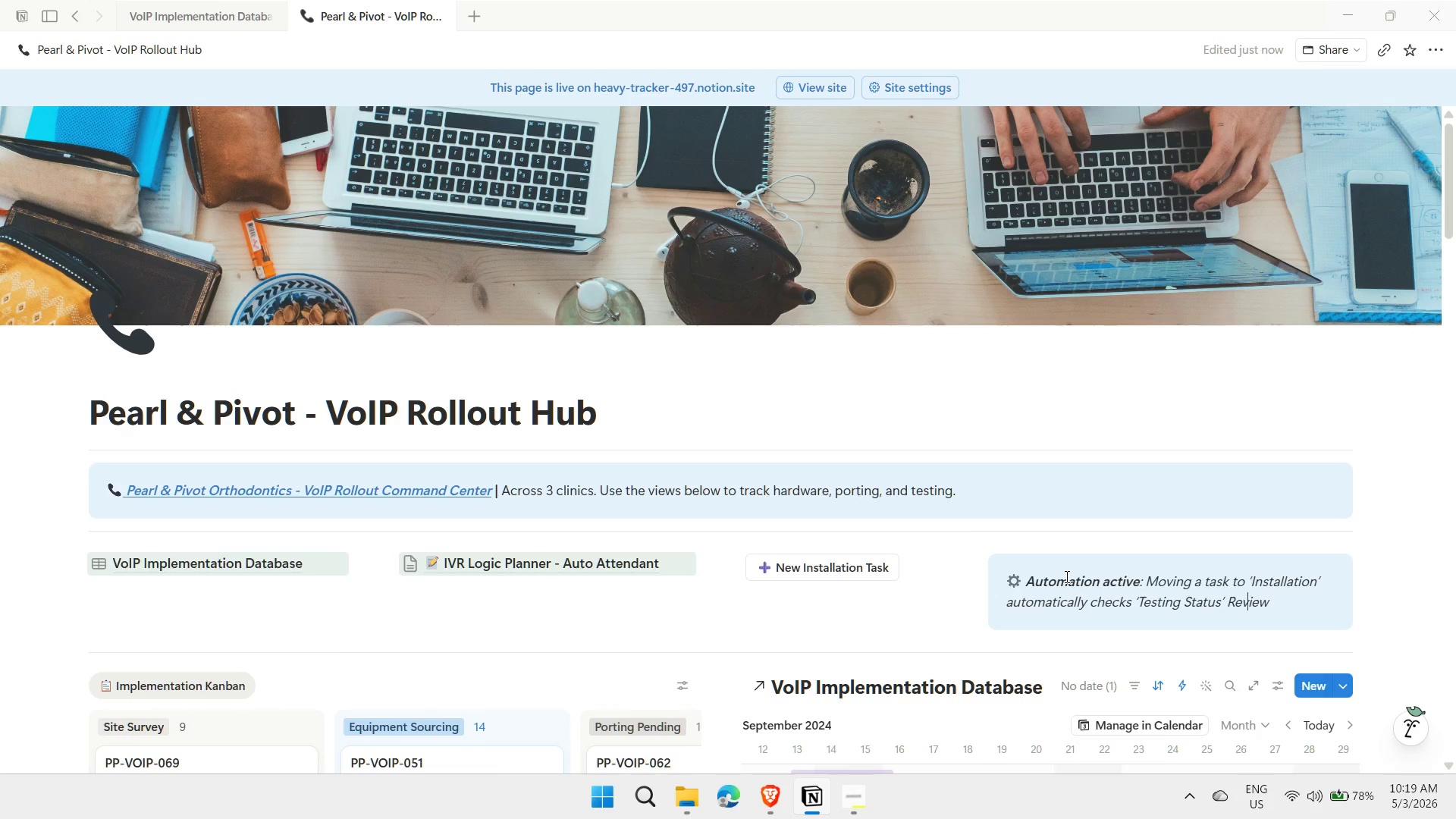 
key(ArrowLeft)
 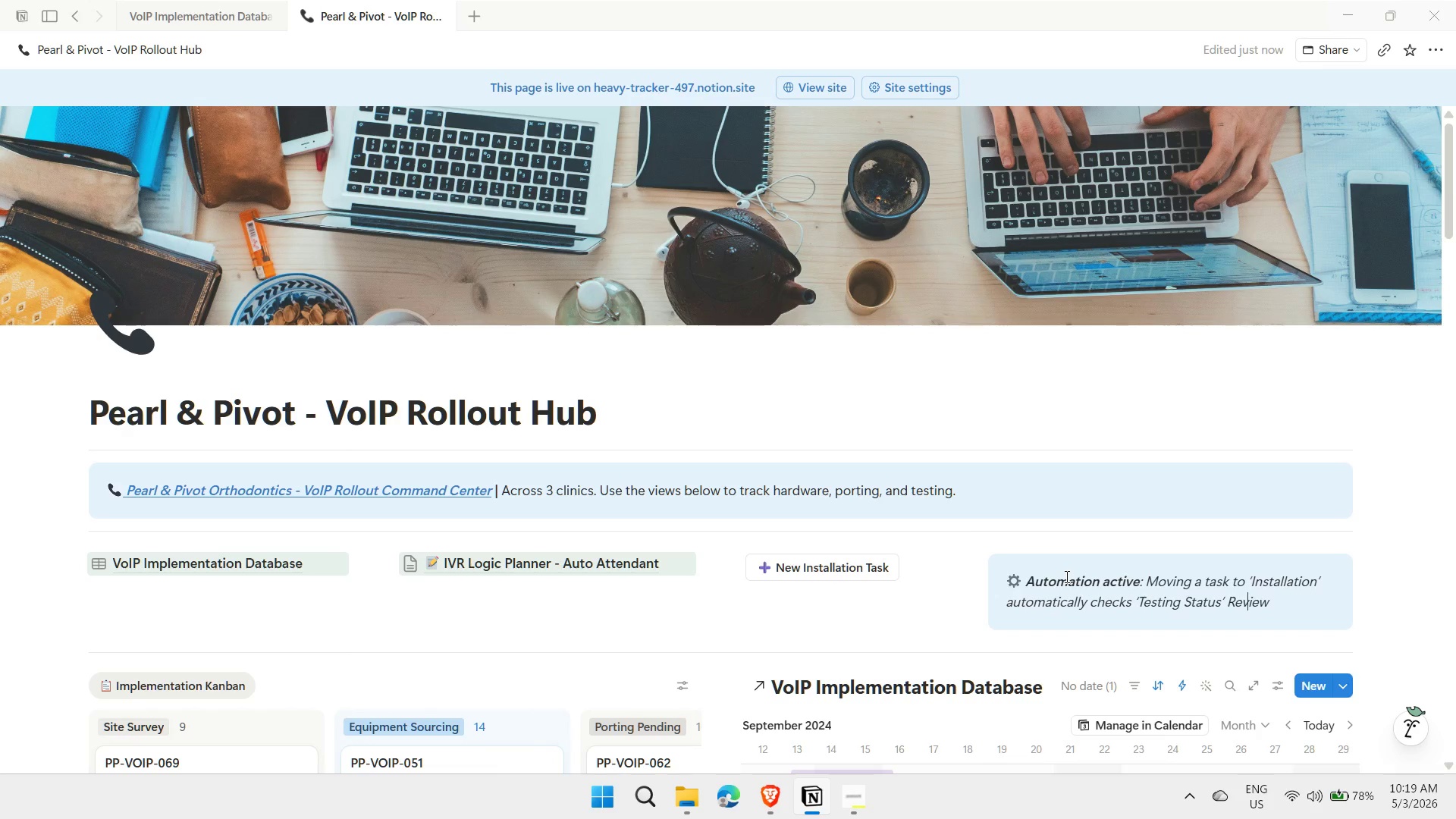 
key(ArrowLeft)
 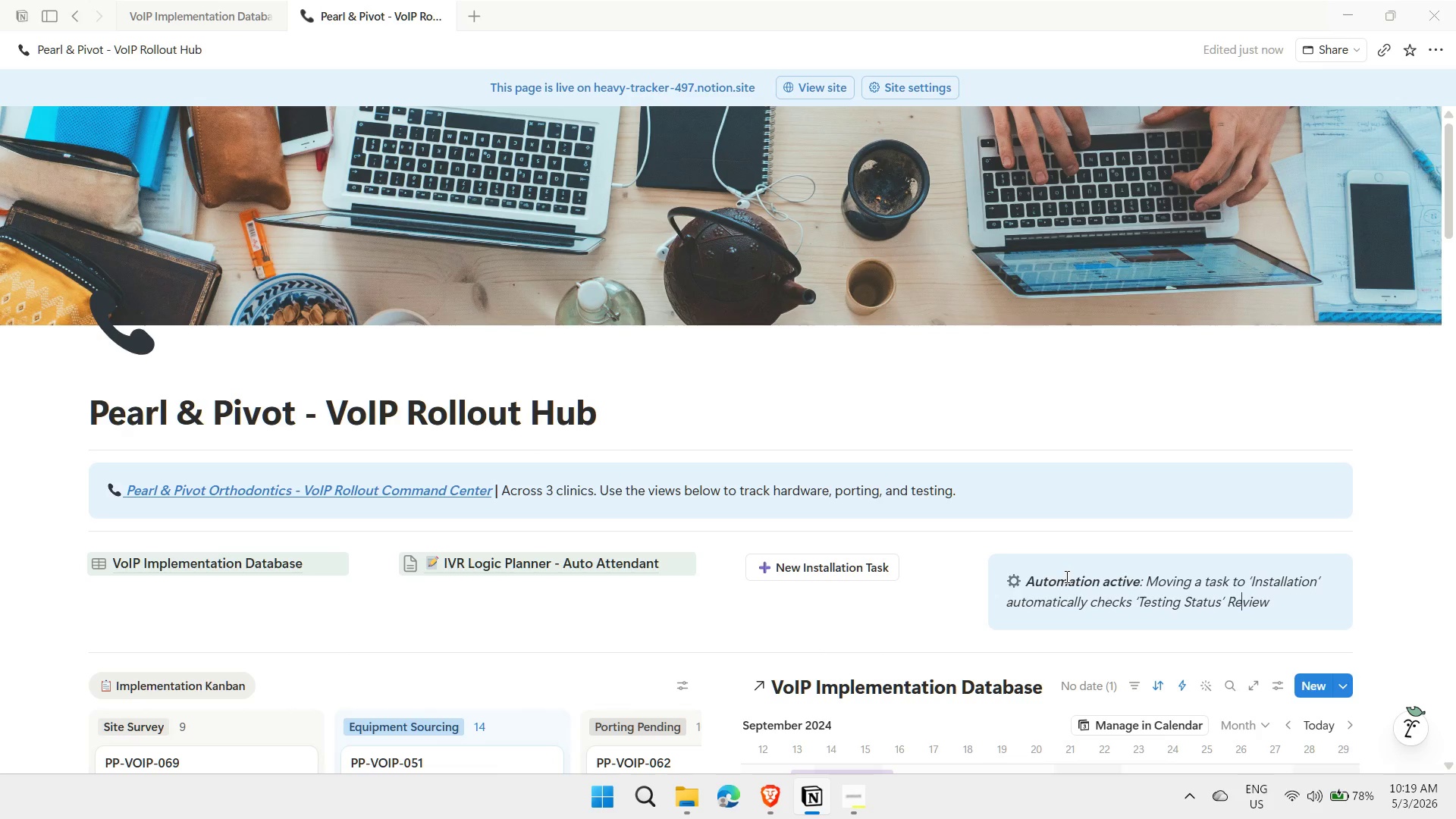 
key(ArrowLeft)
 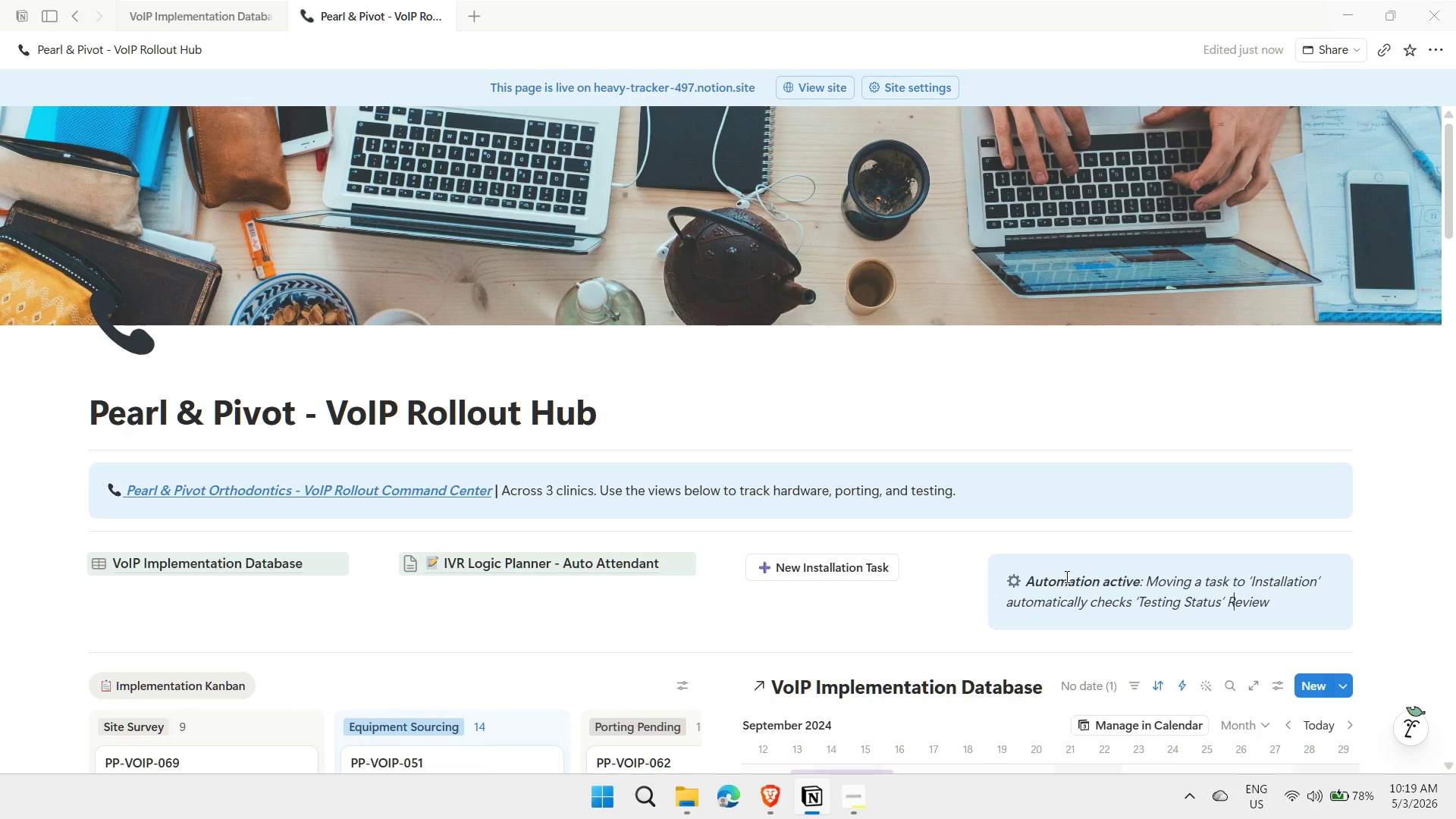 
key(ArrowLeft)
 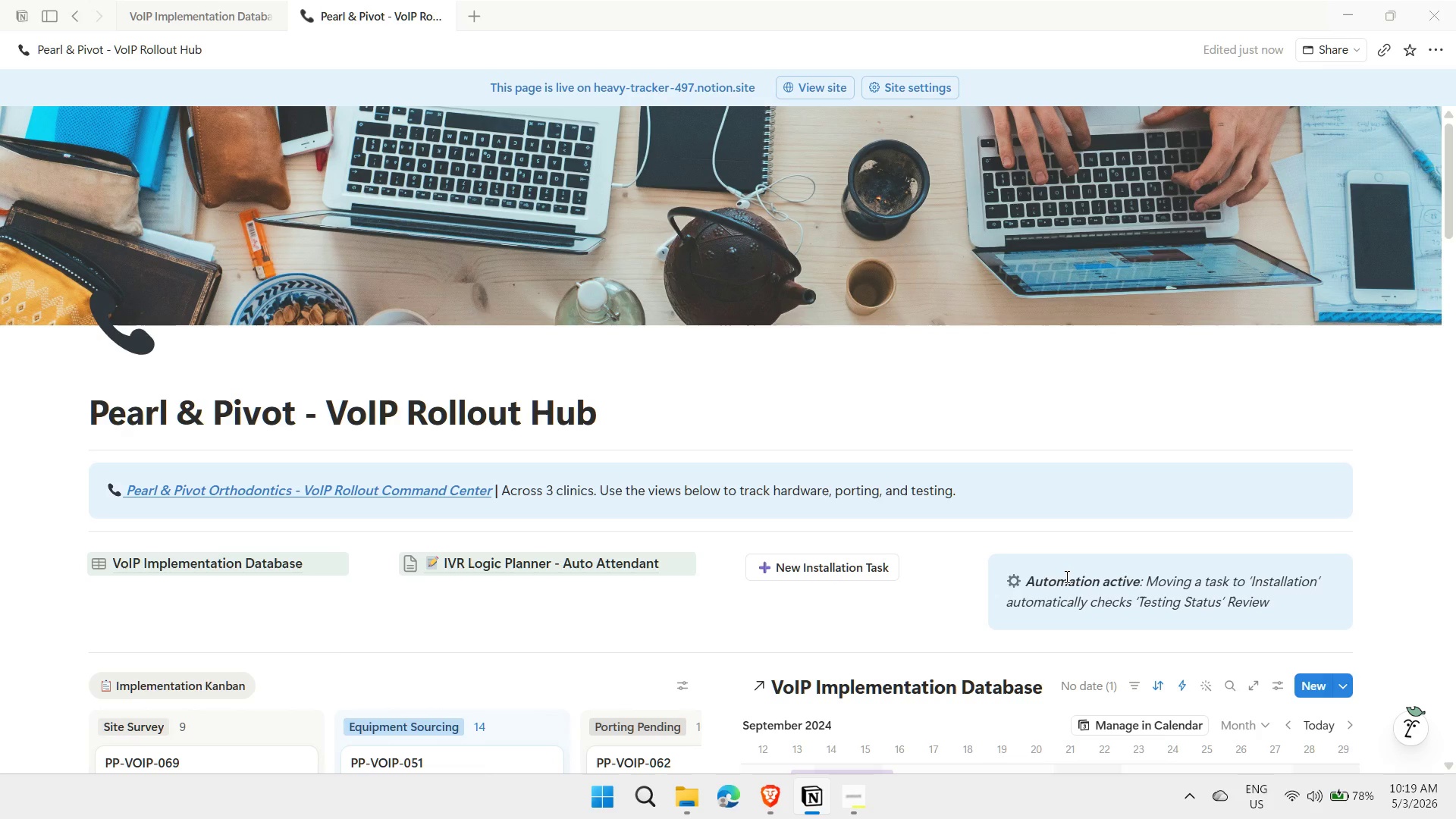 
key(Period)
 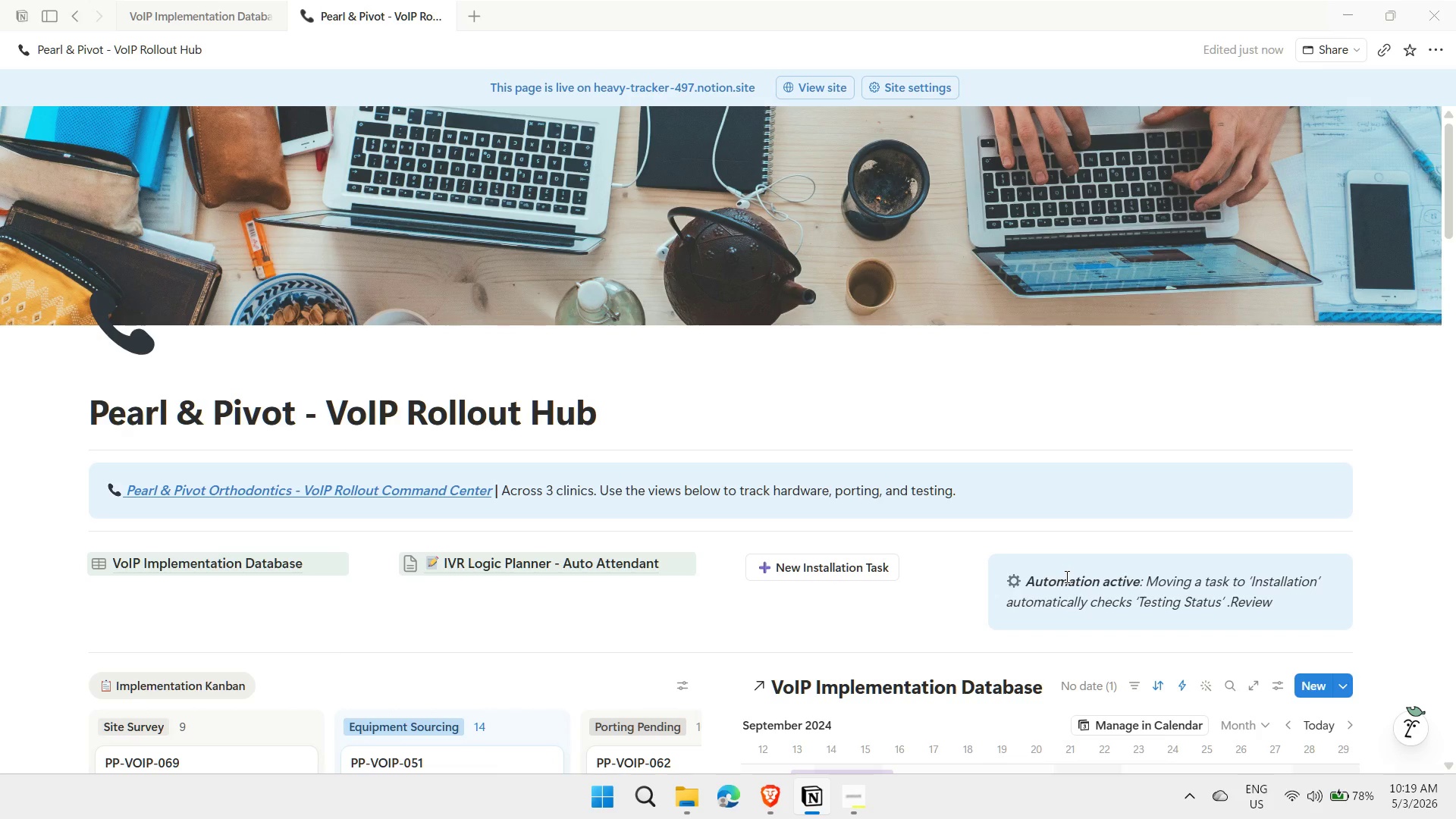 
key(ArrowLeft)
 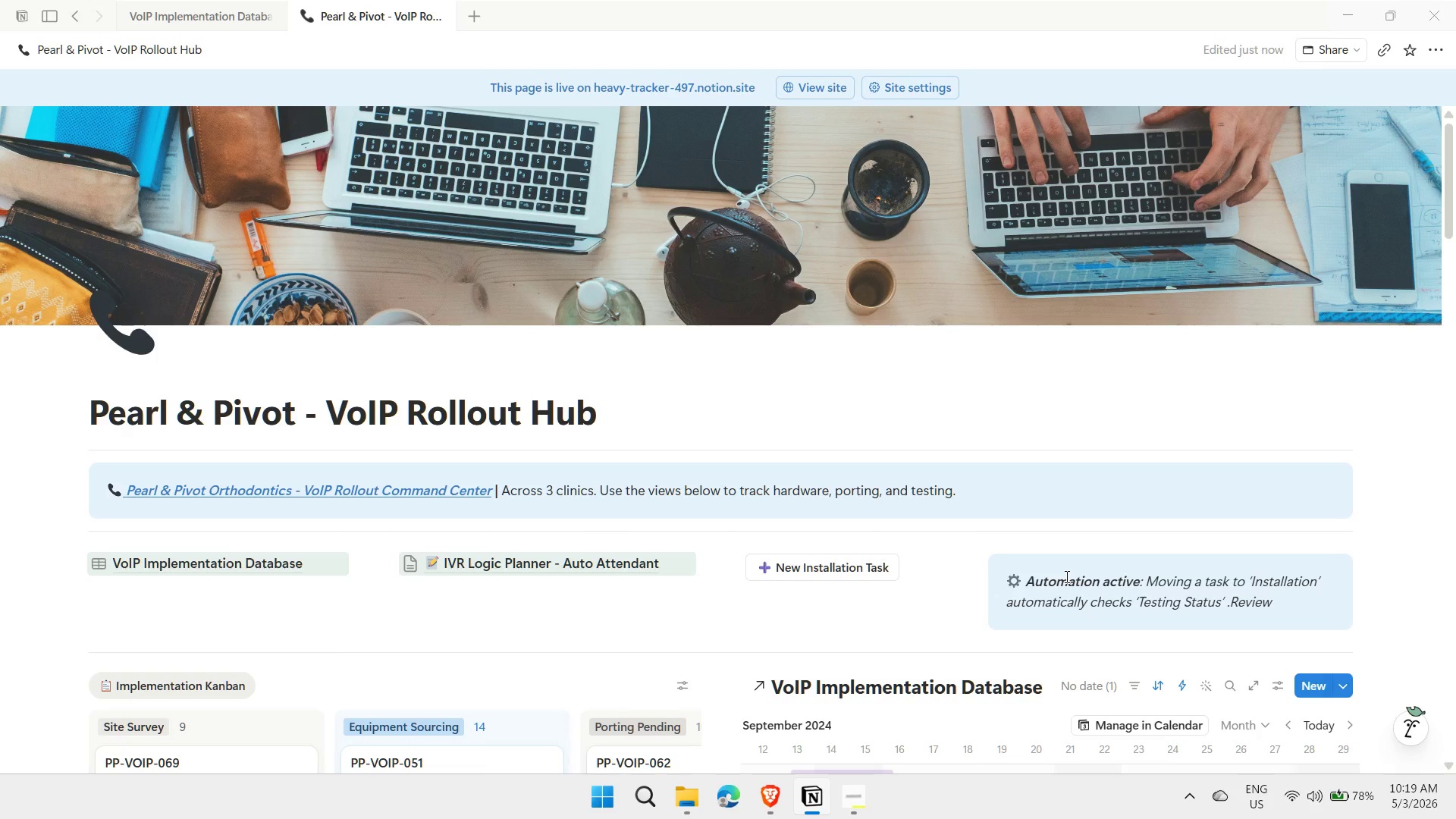 
key(Backspace)
 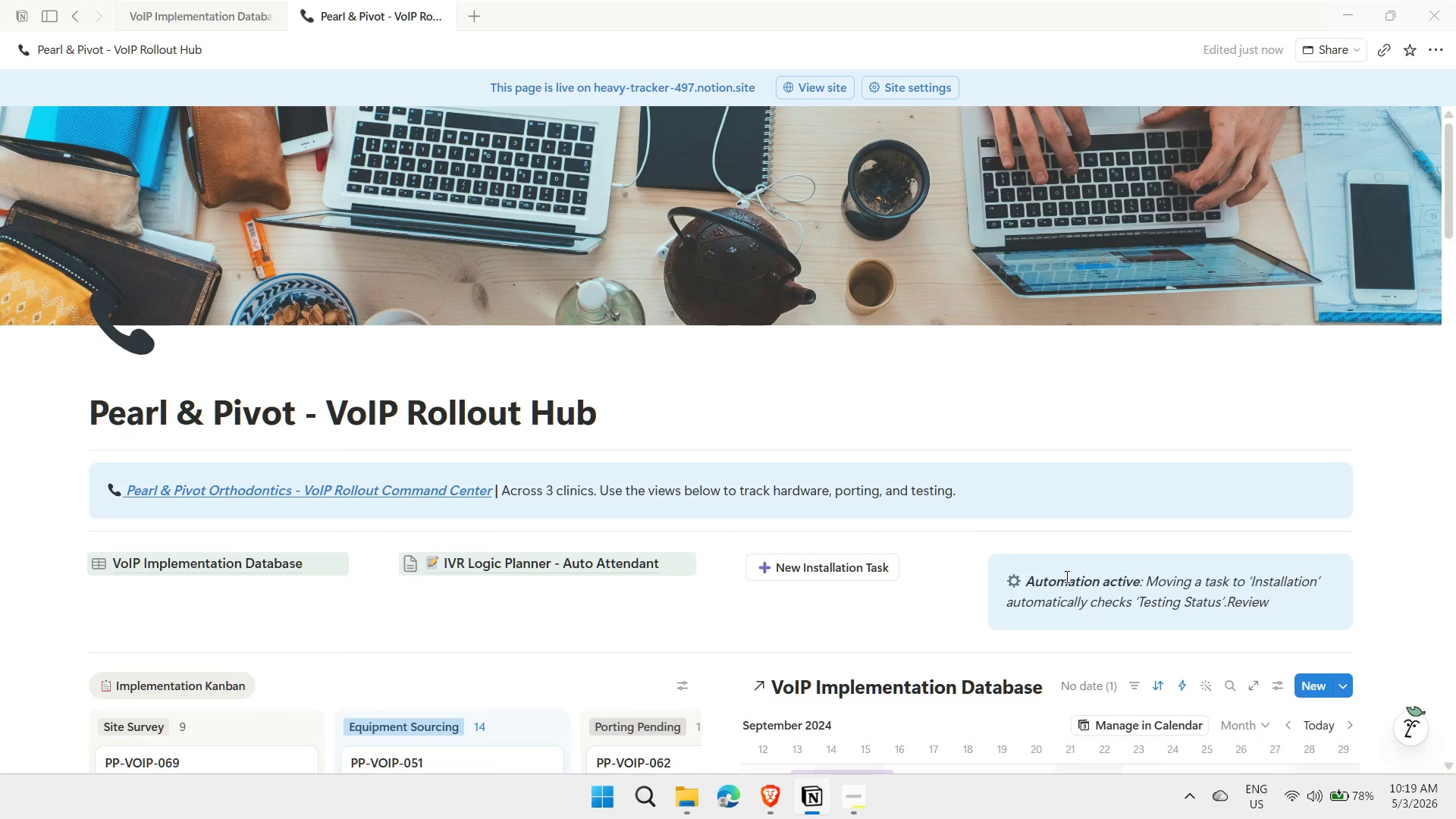 
key(ArrowRight)
 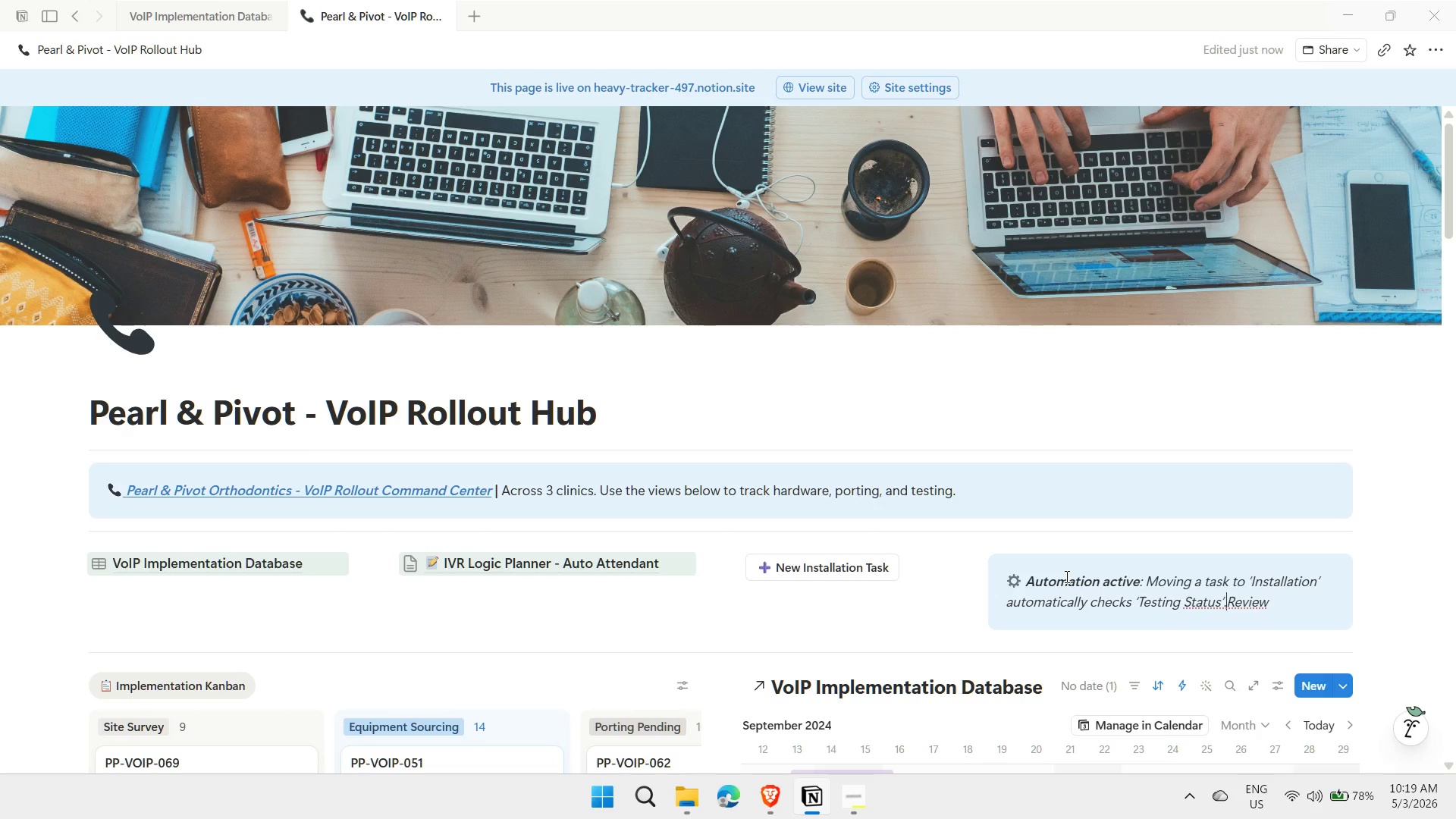 
key(Space)
 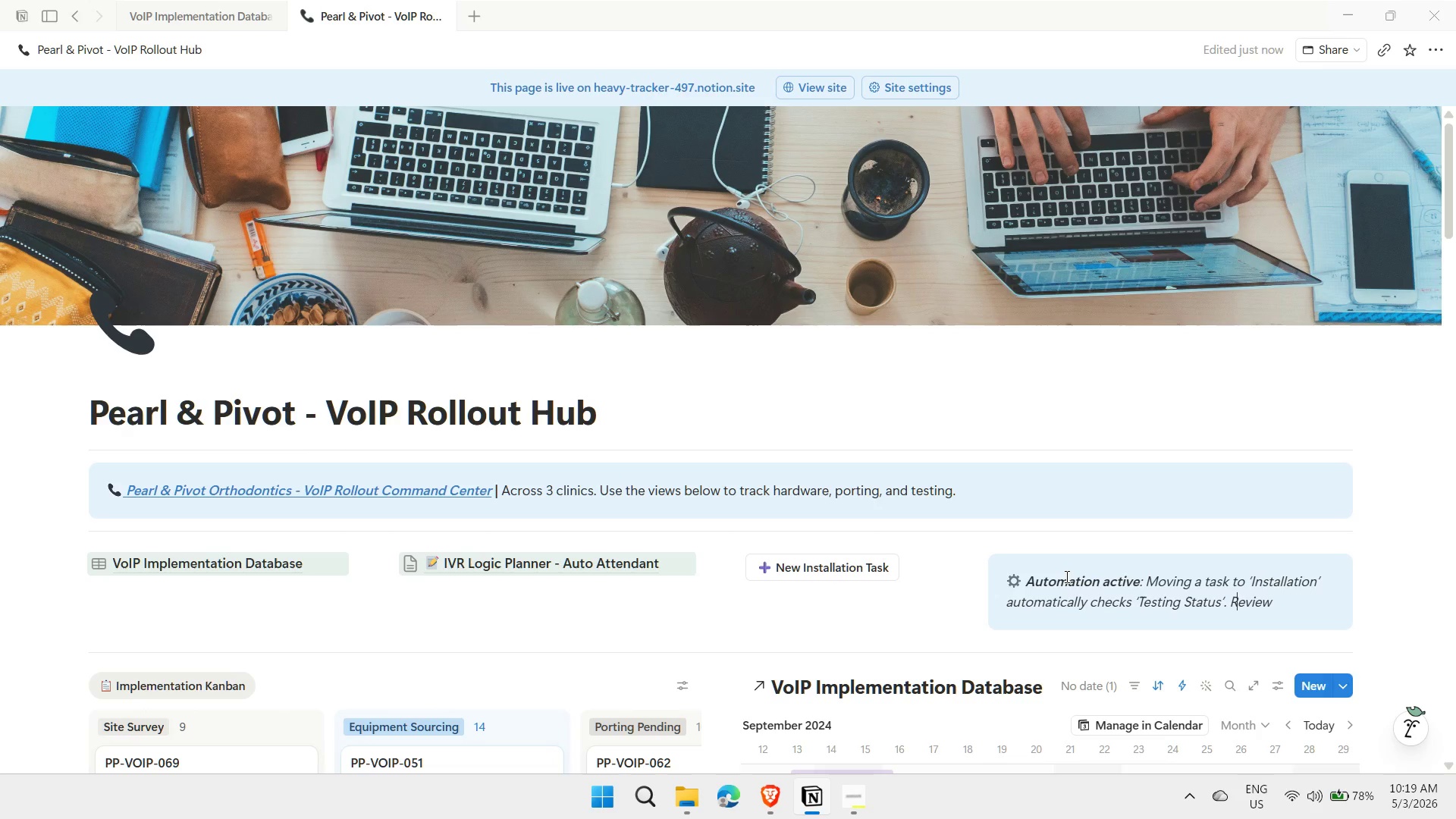 
key(ArrowRight)
 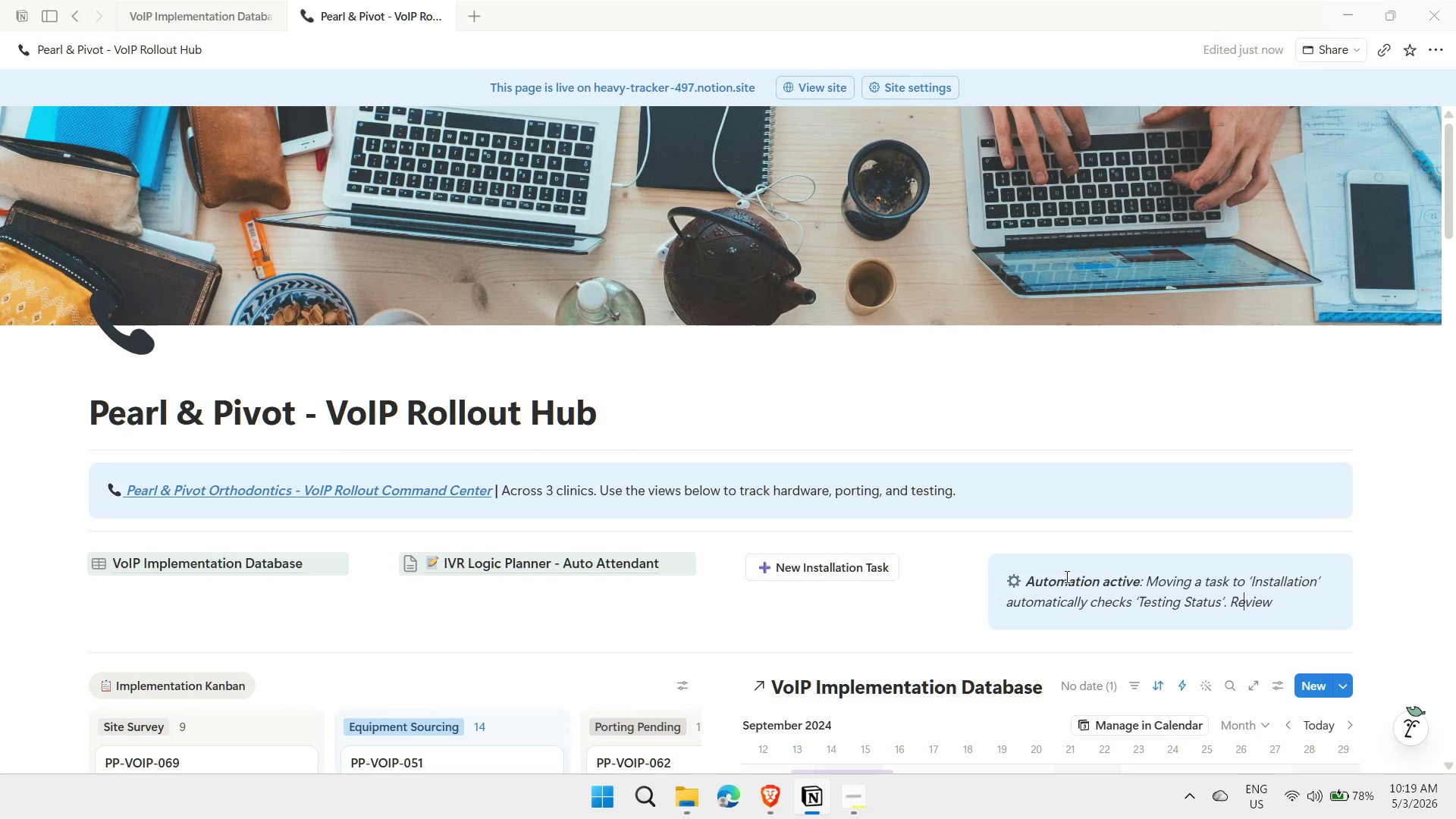 
key(ArrowRight)
 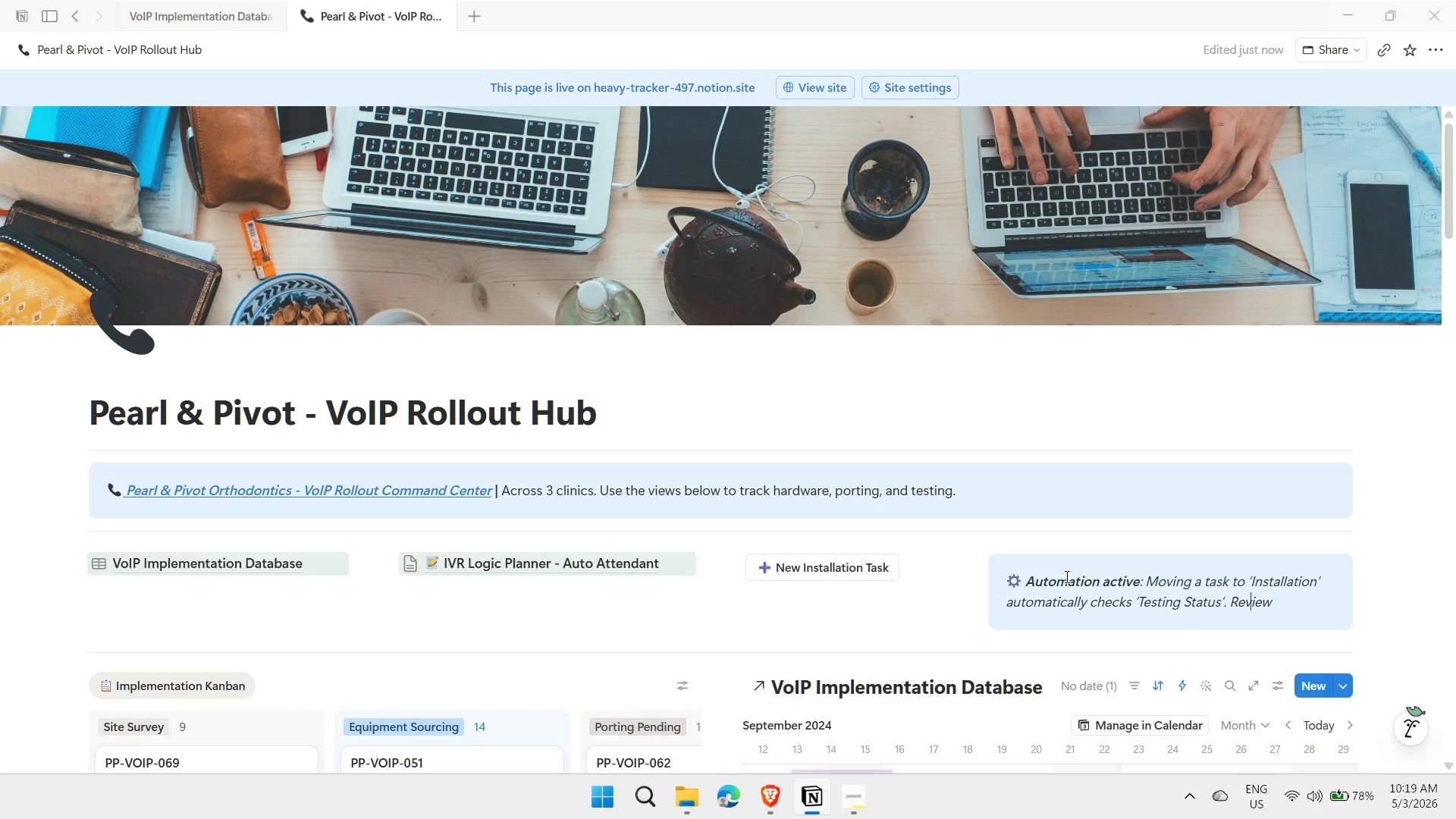 
key(ArrowRight)
 